 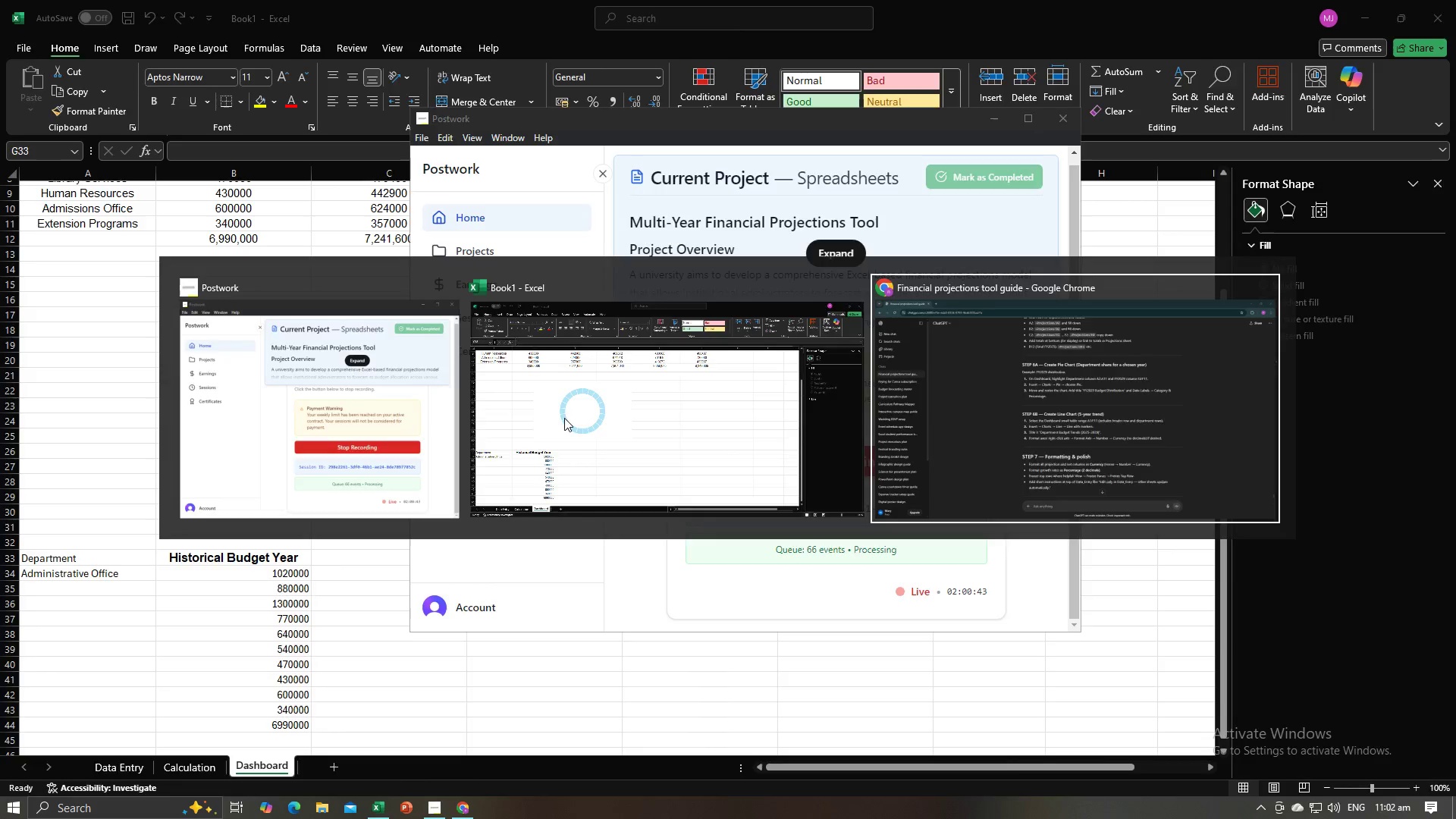 
key(Alt+Tab)
 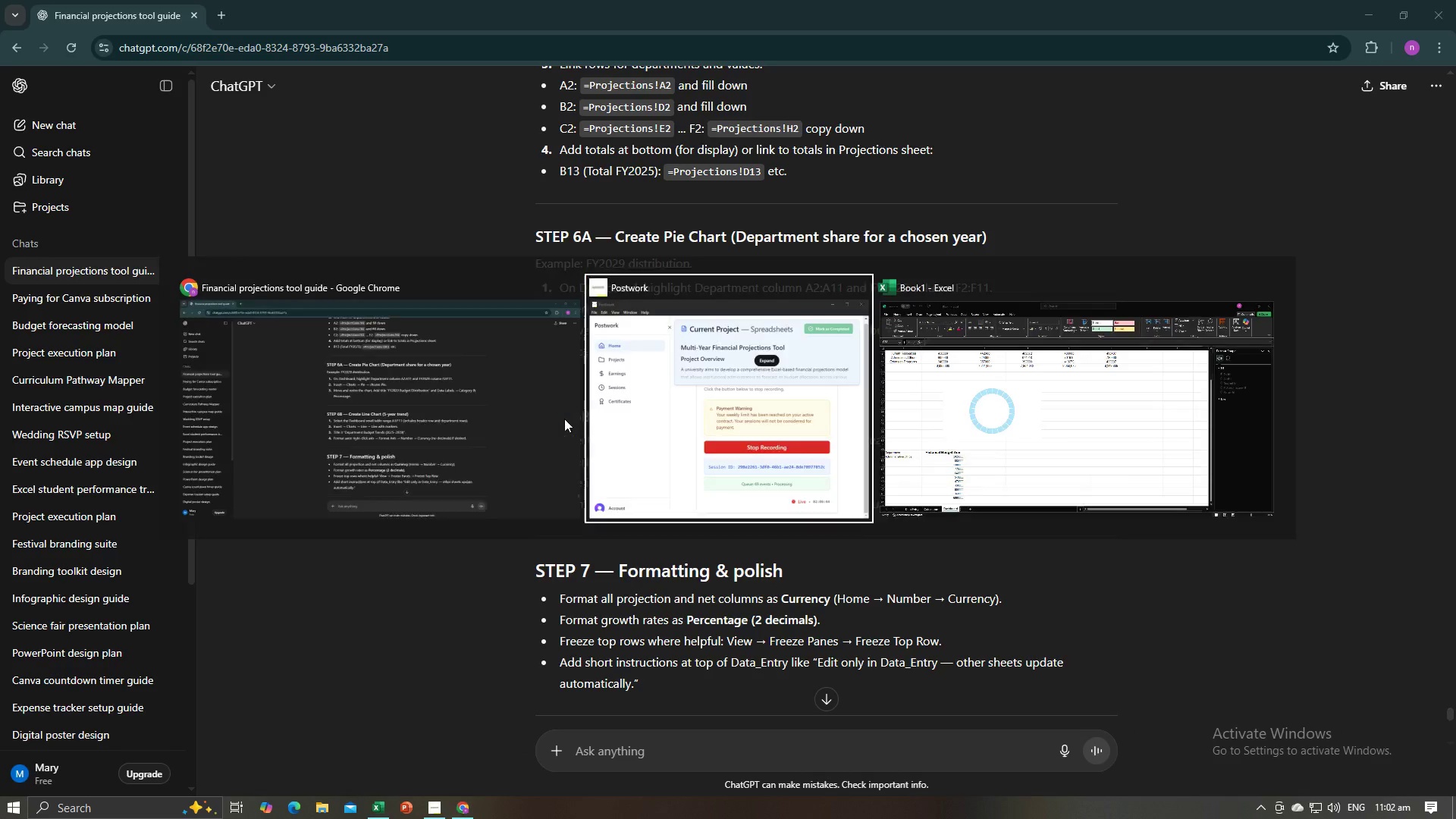 
key(Alt+Tab)
 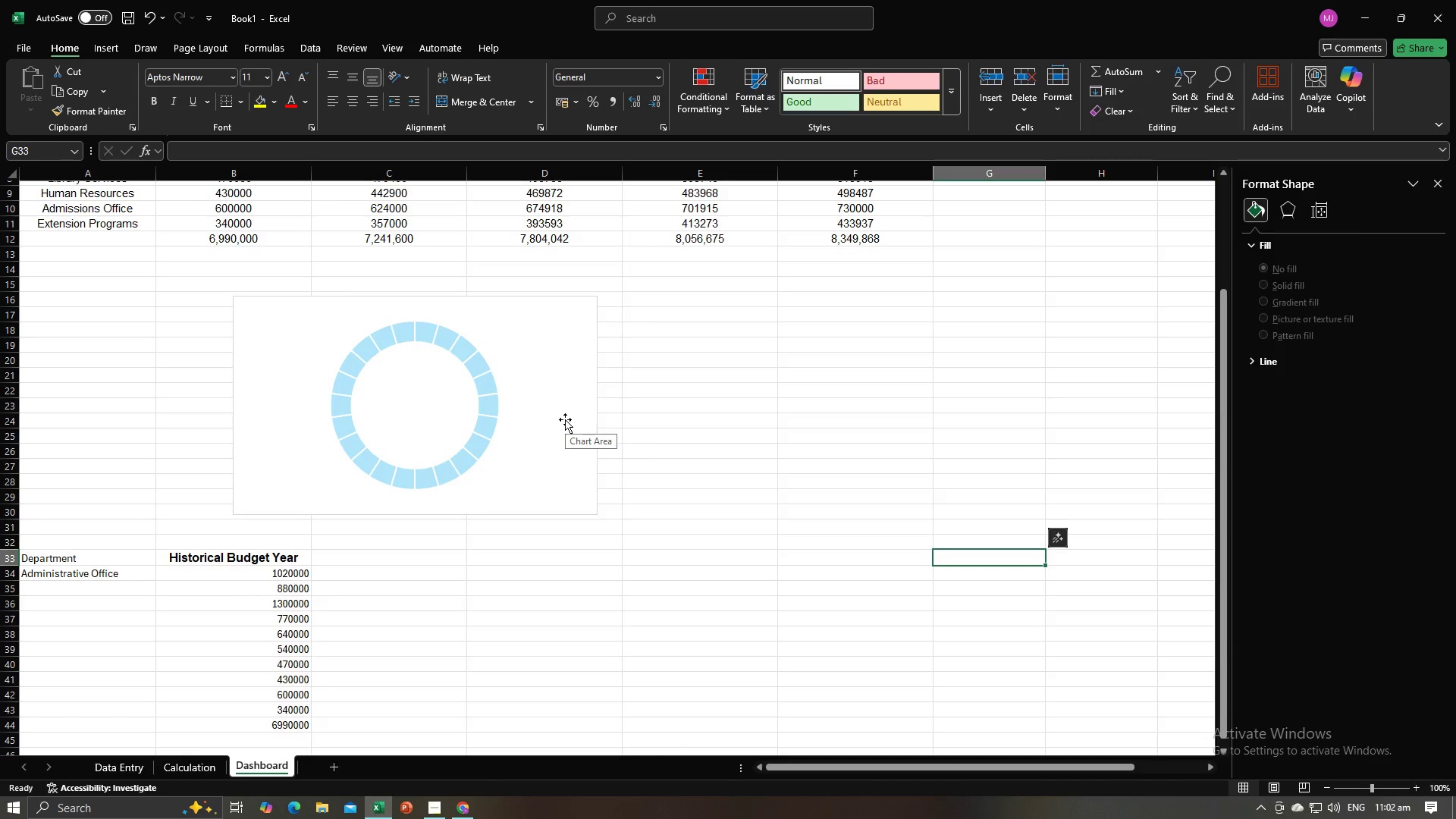 
wait(19.91)
 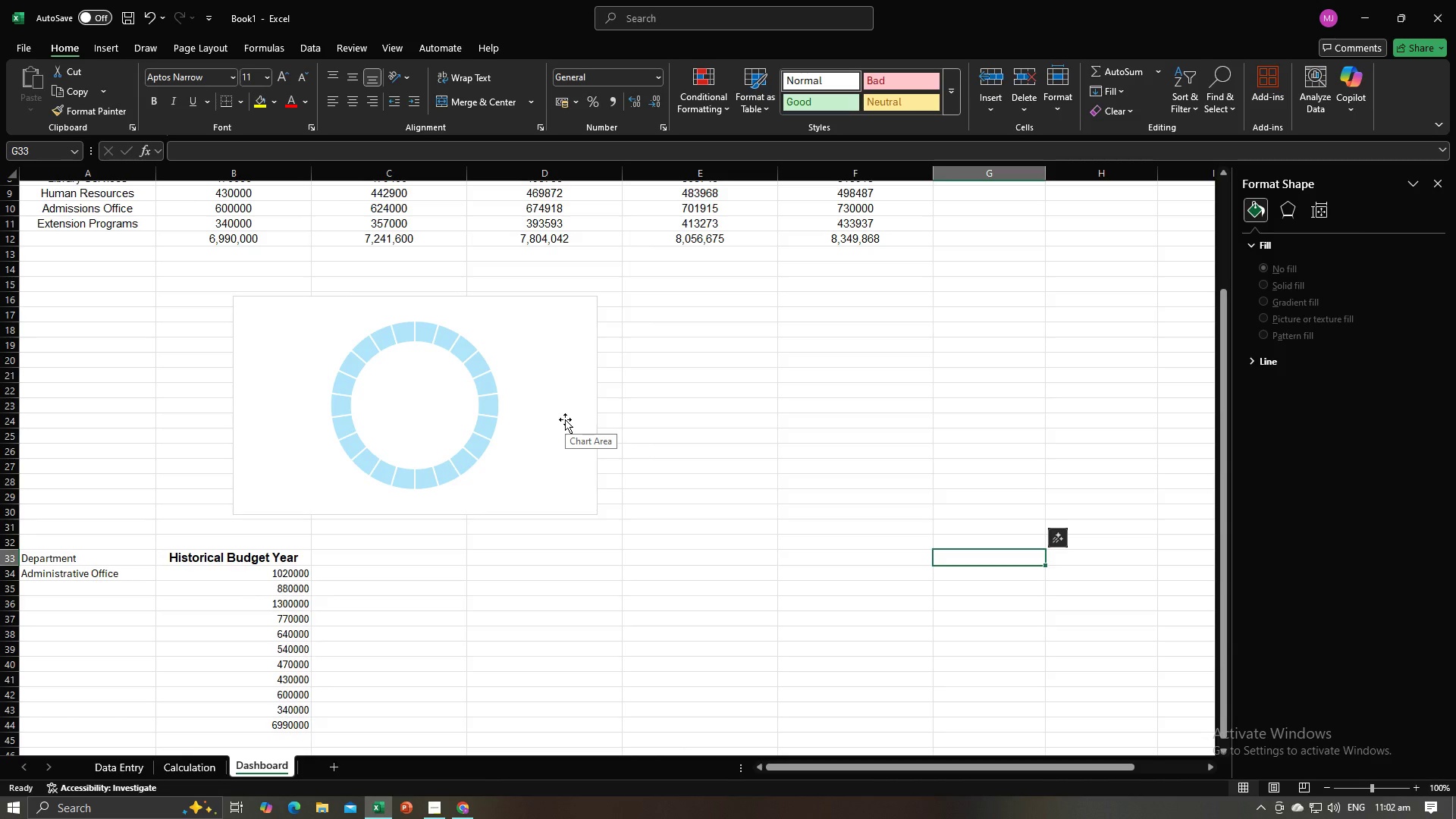 
left_click([422, 387])
 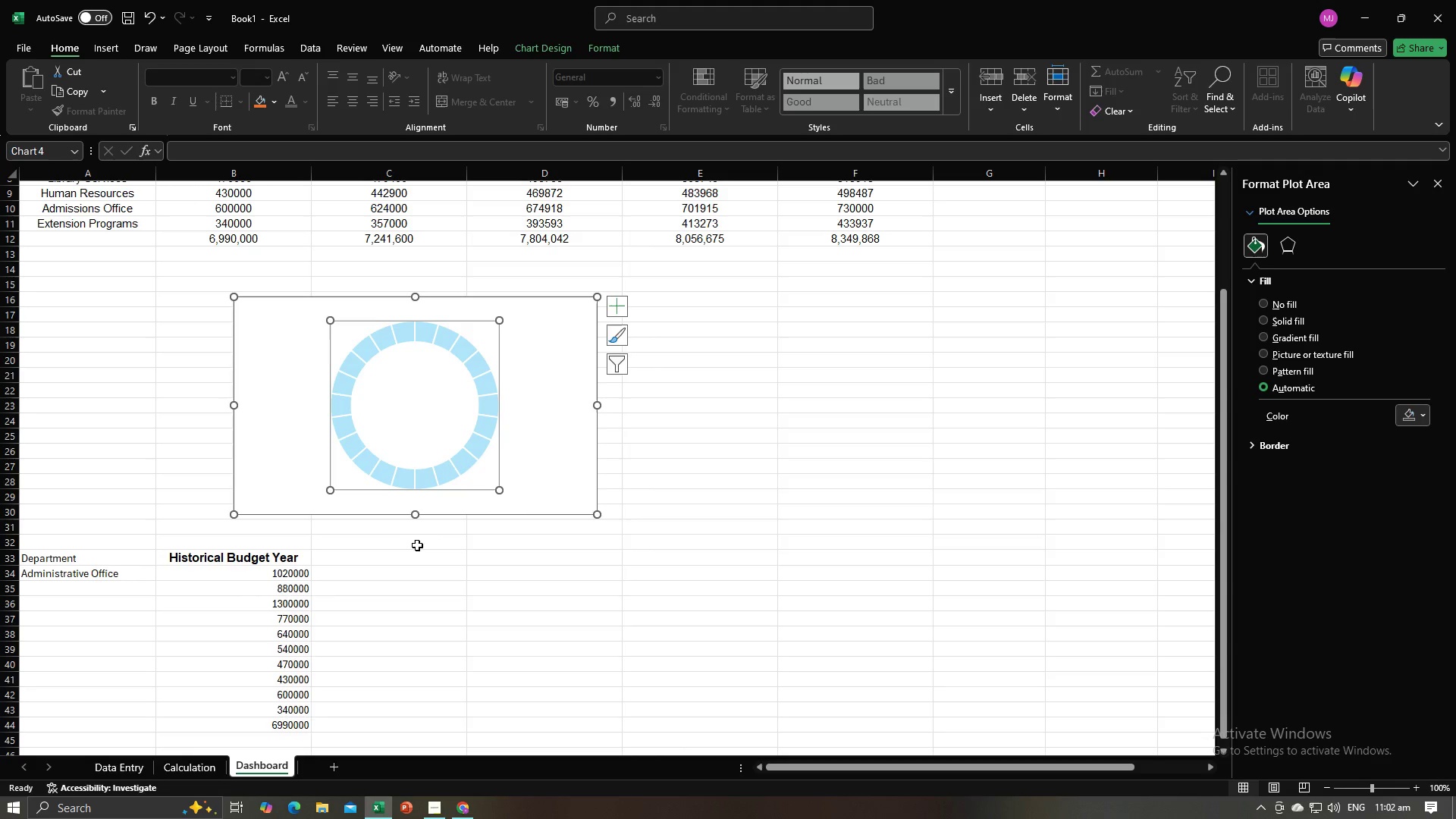 
left_click([417, 559])
 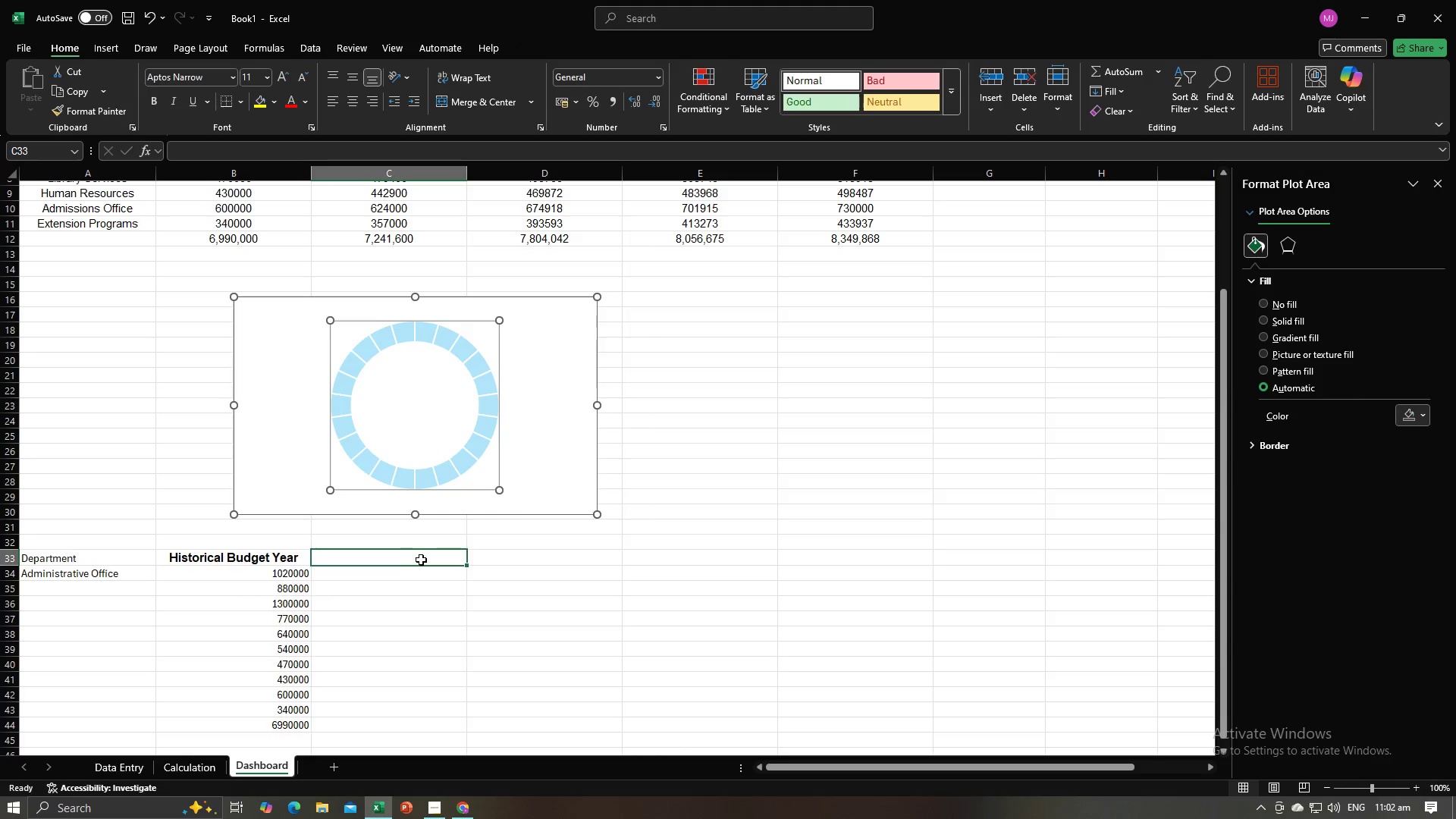 
scroll: coordinate [422, 560], scroll_direction: up, amount: 7.0
 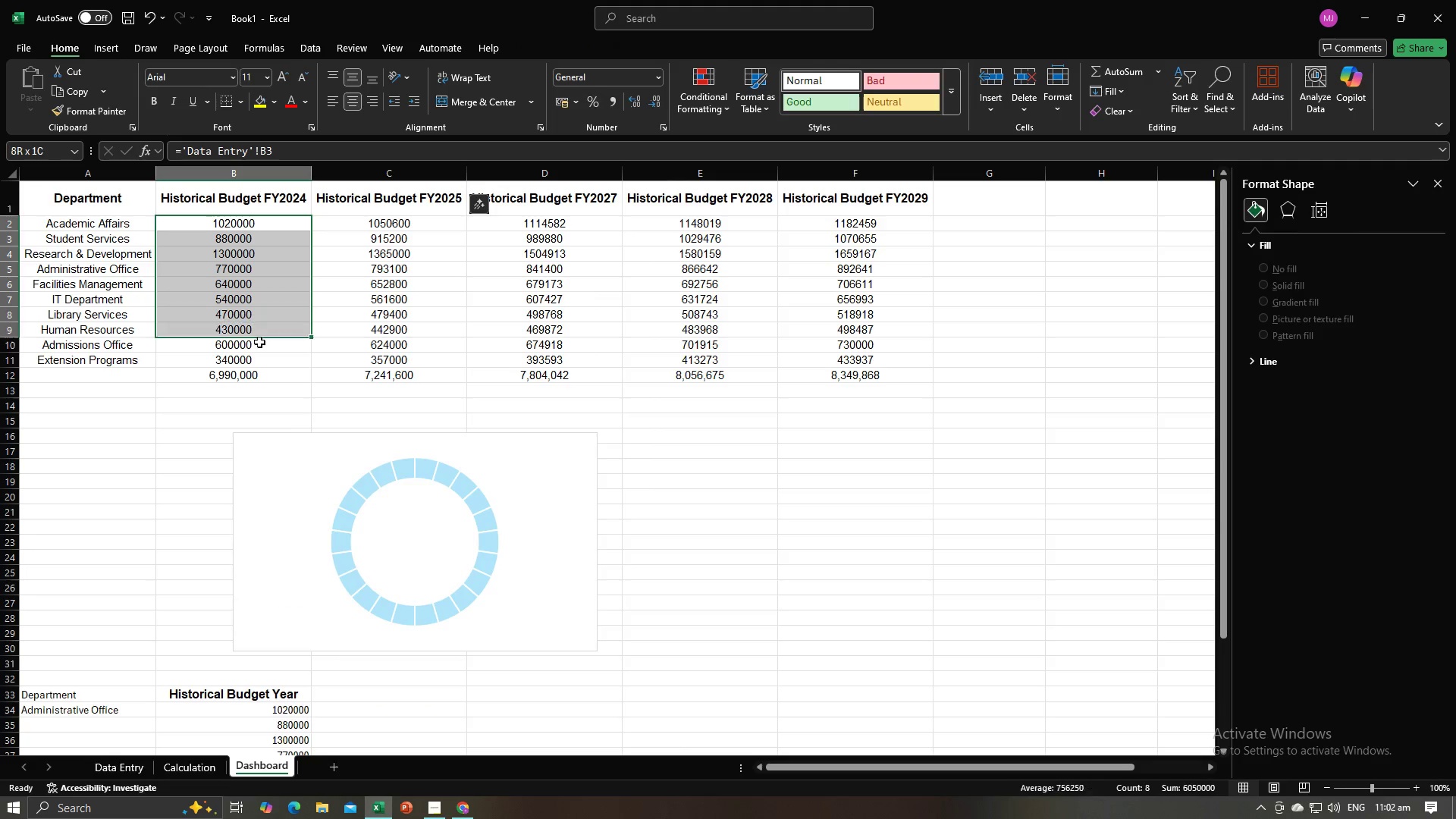 
wait(5.17)
 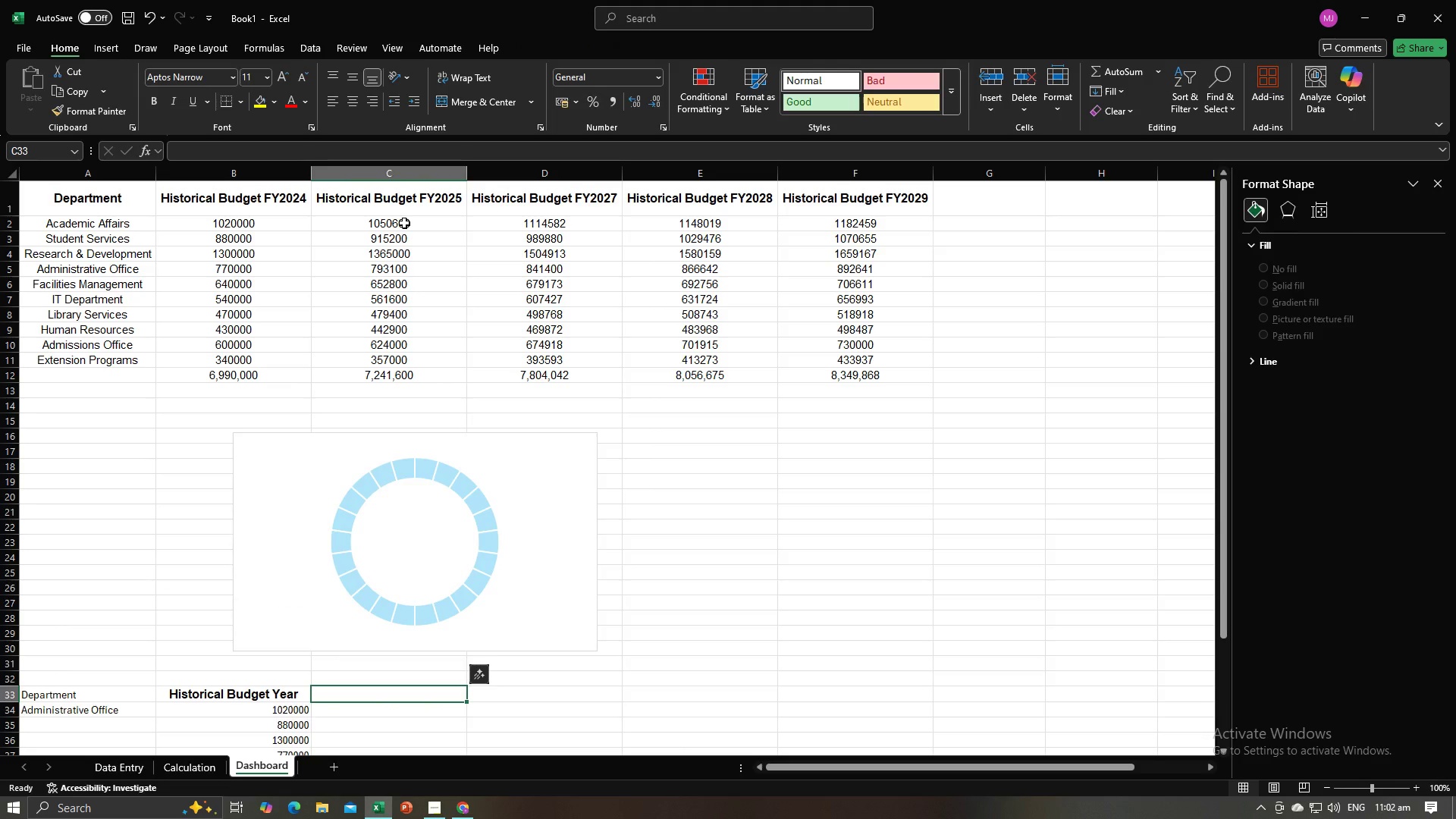 
left_click([259, 400])
 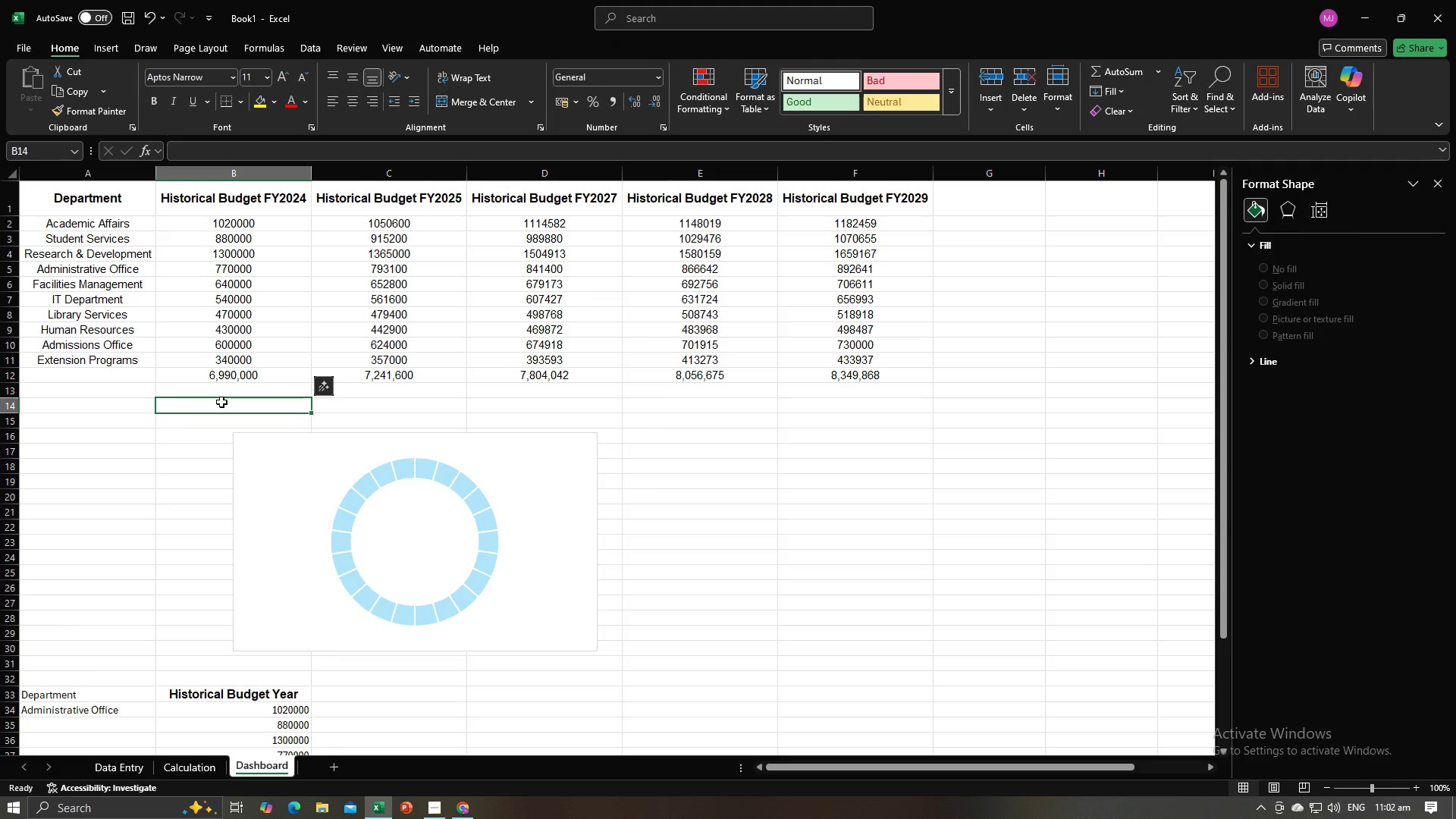 
key(Equal)
 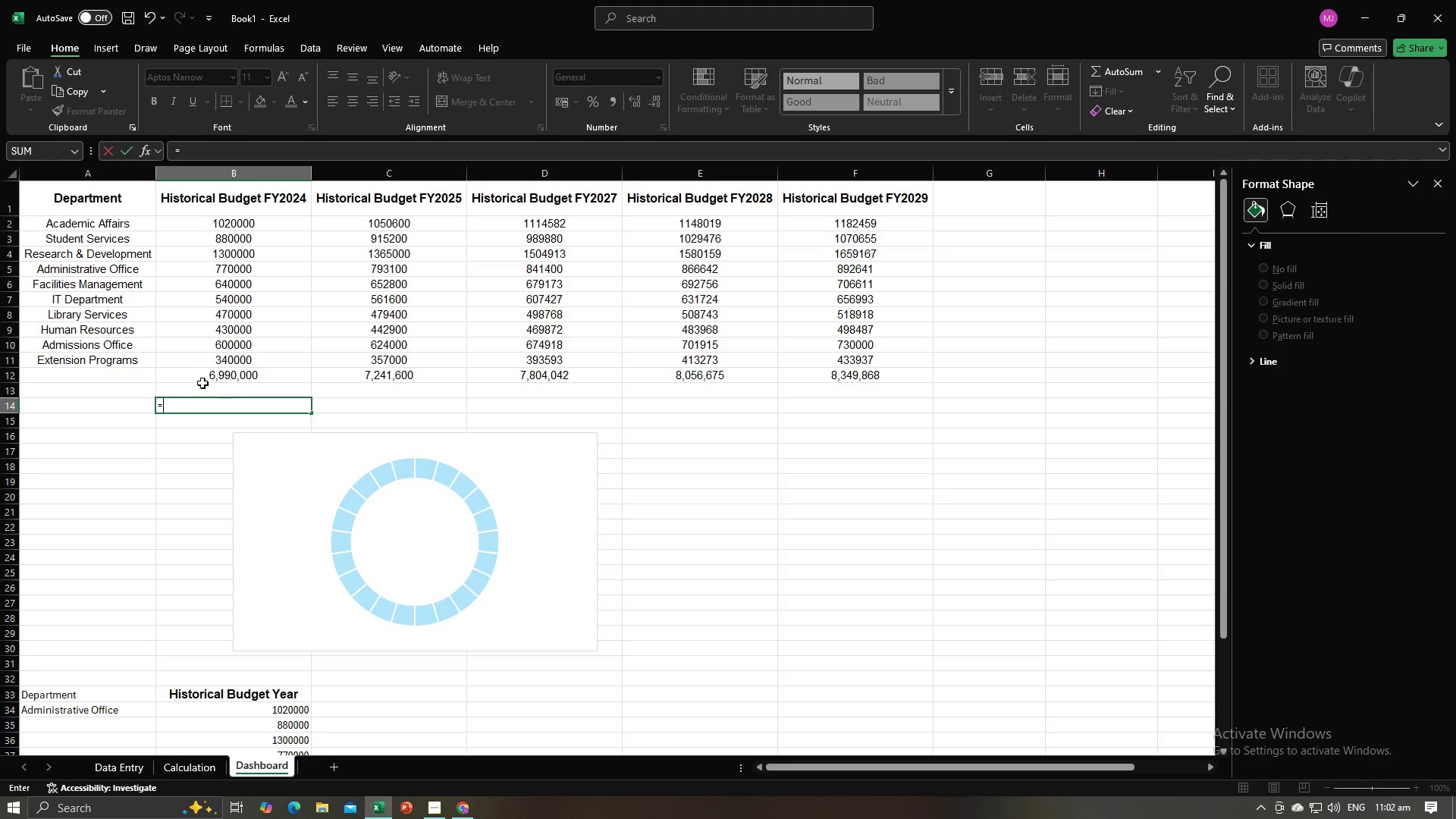 
left_click([184, 377])
 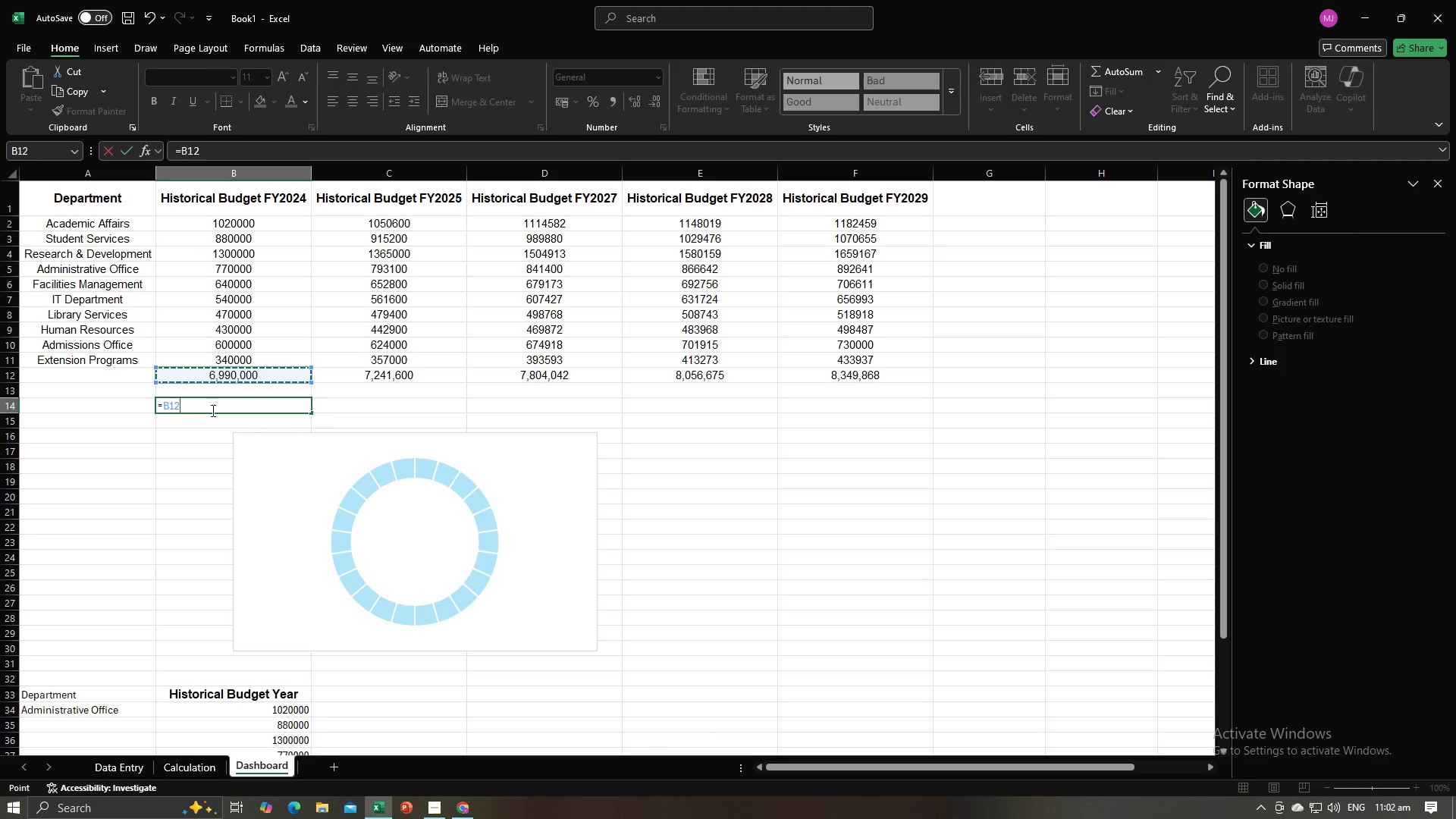 
type(/100)
 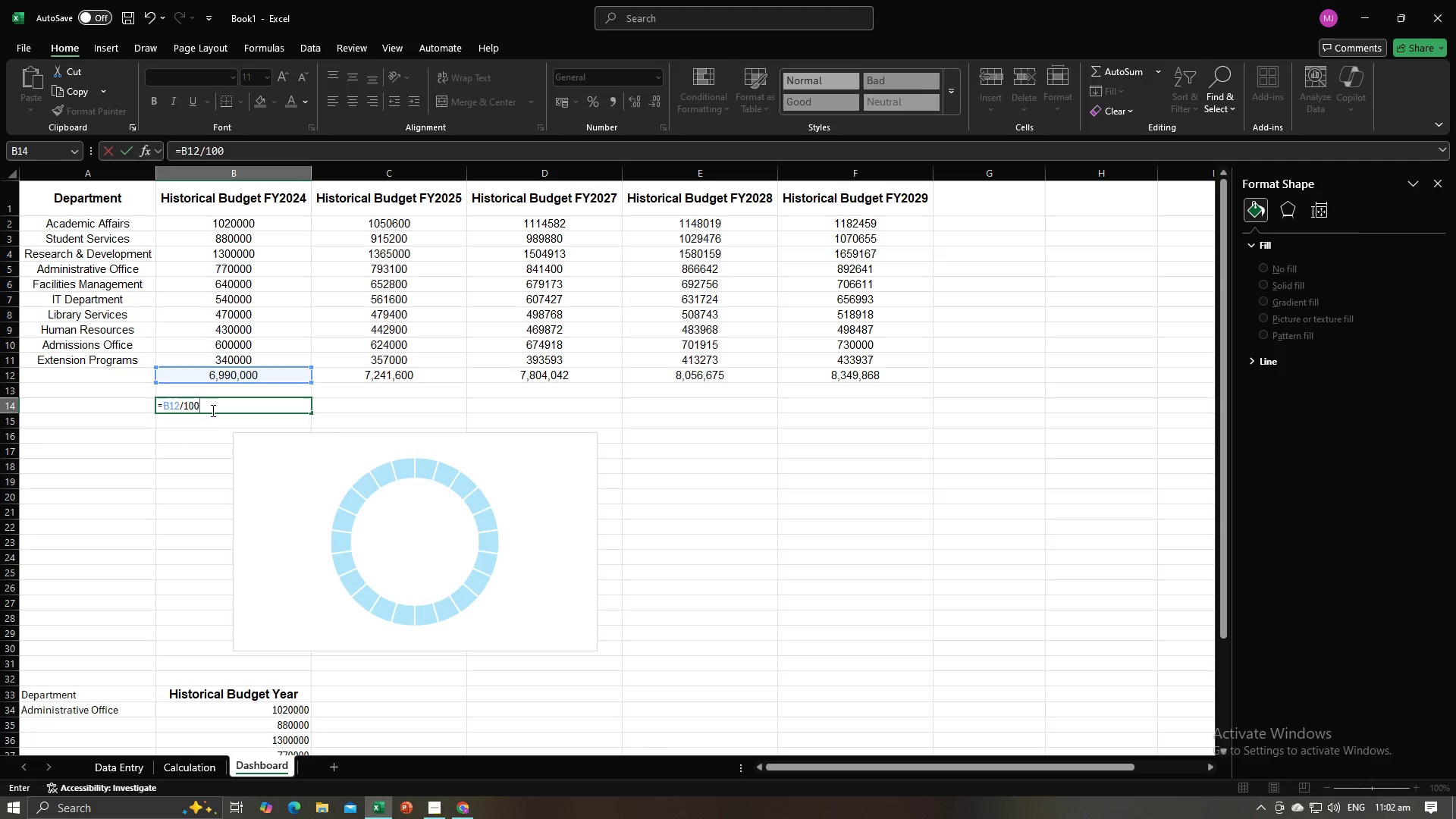 
key(Enter)
 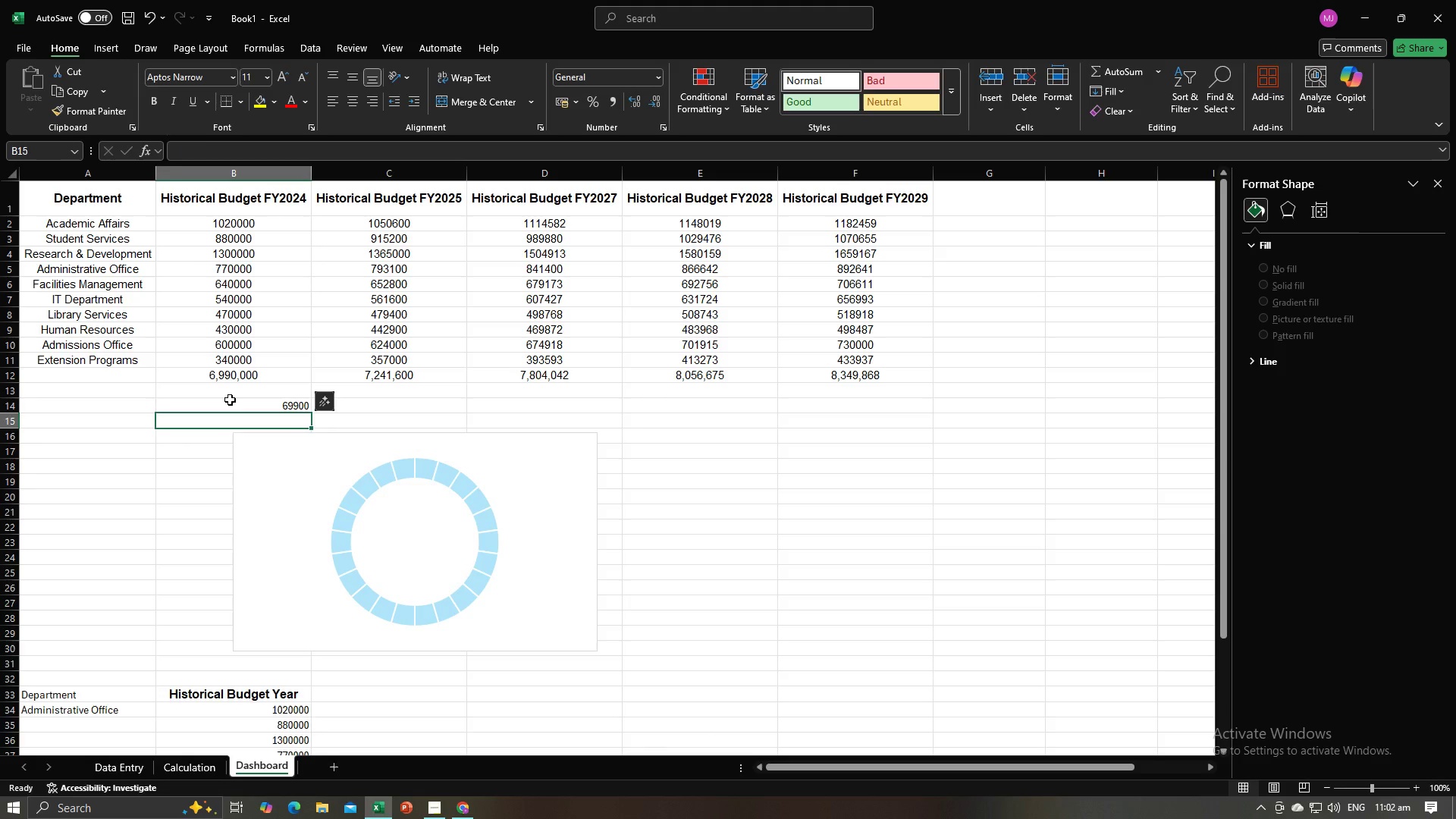 
left_click([230, 400])
 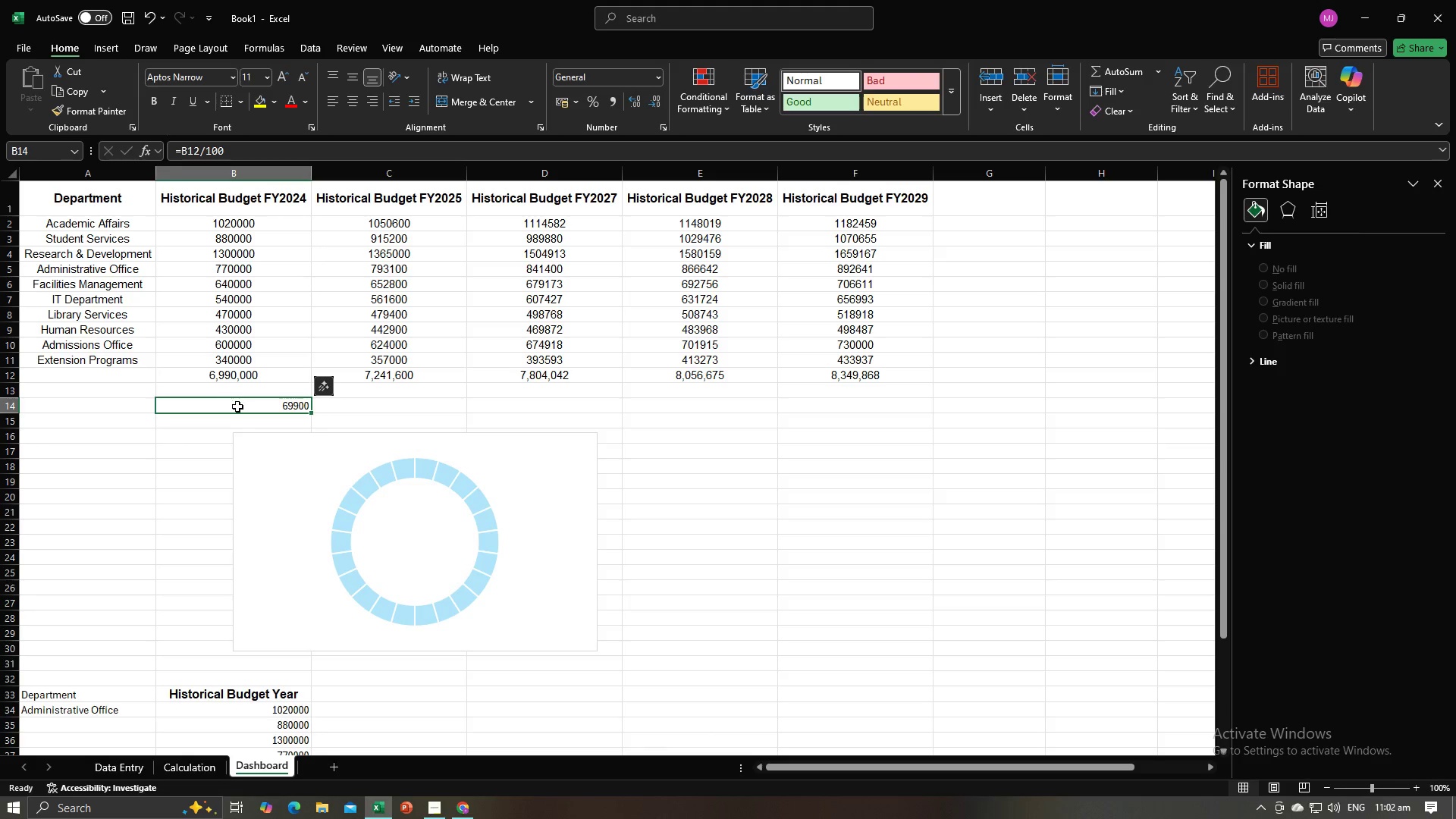 
double_click([238, 406])
 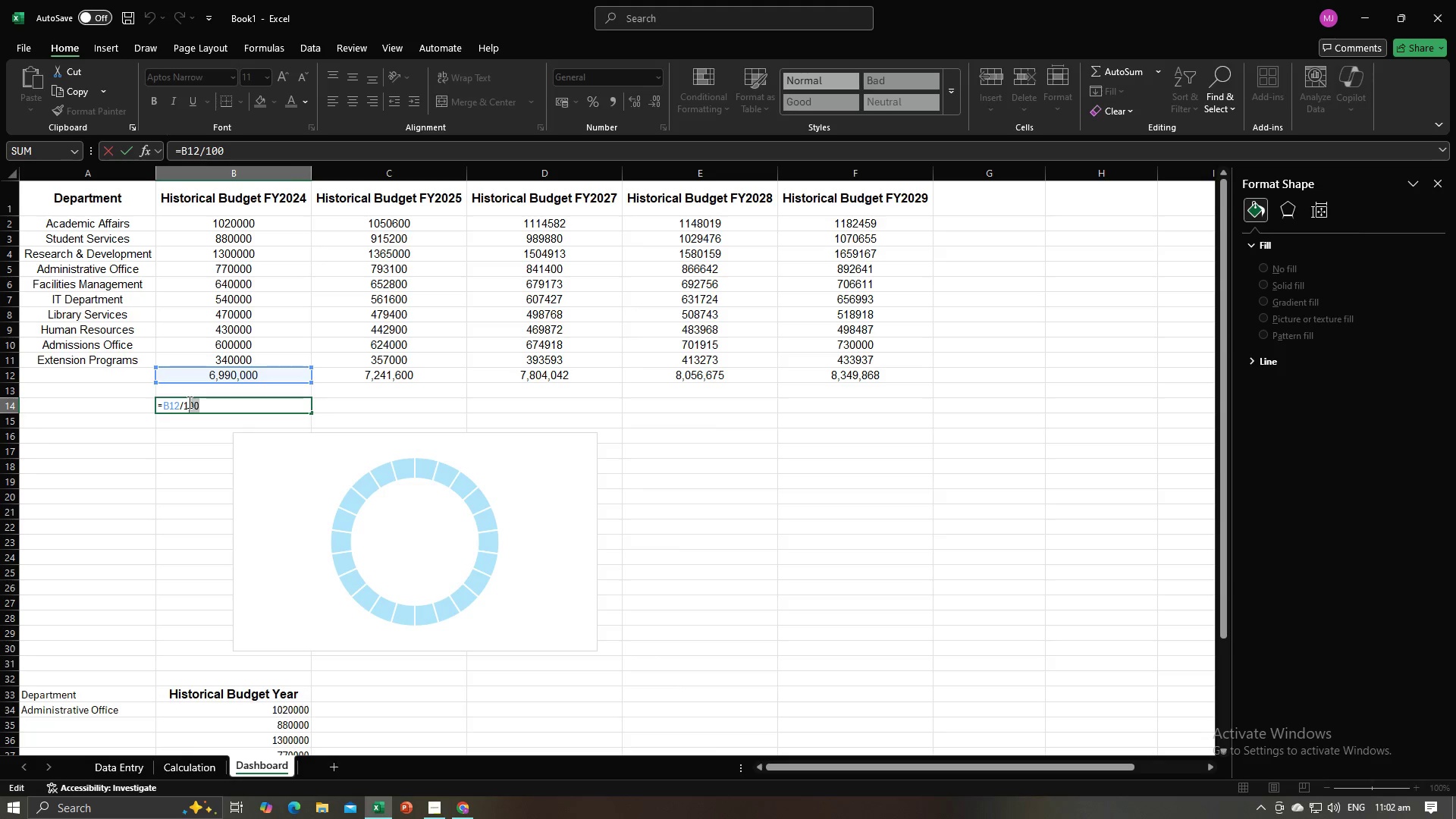 
key(Backspace)
 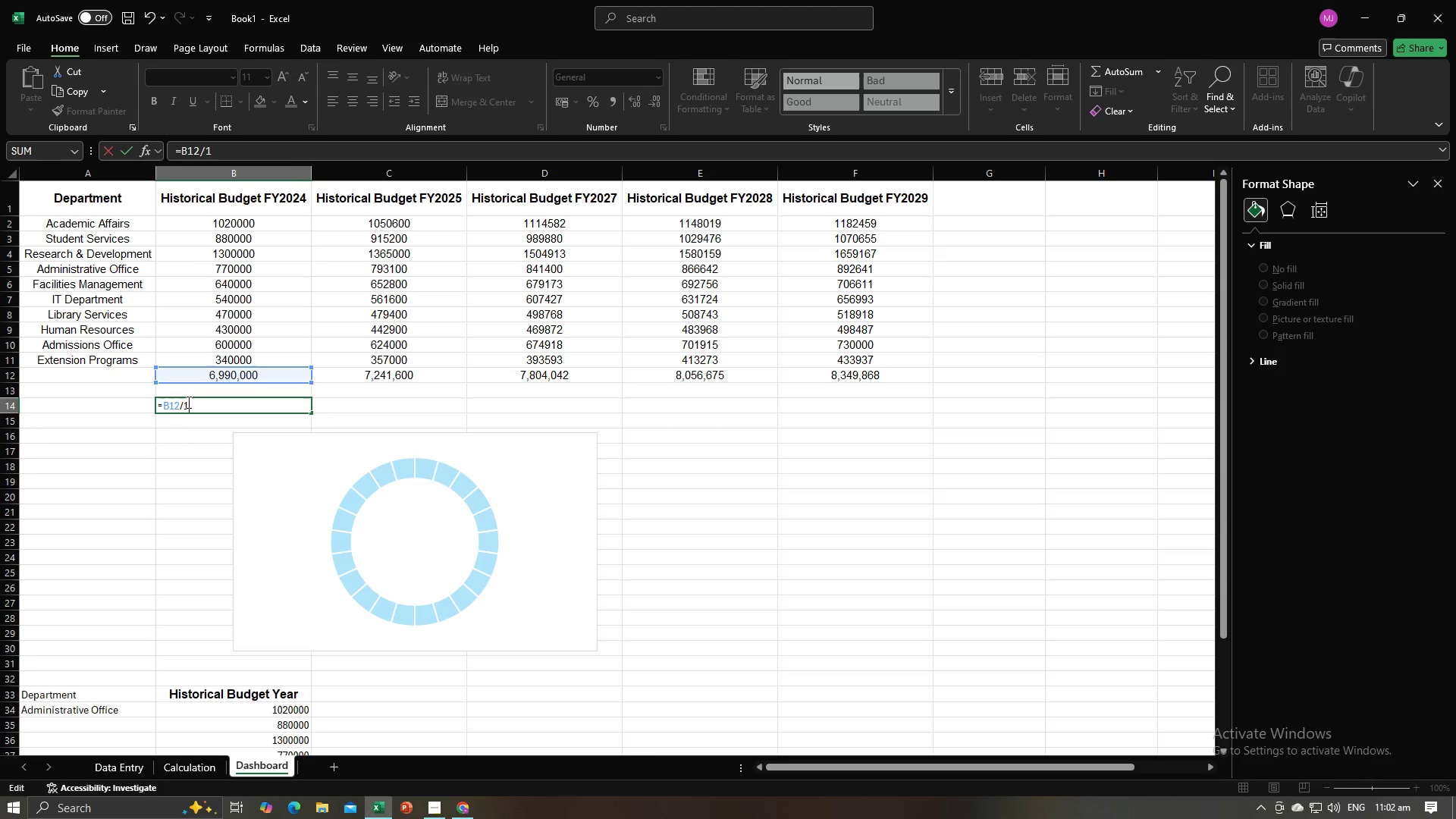 
key(Backspace)
 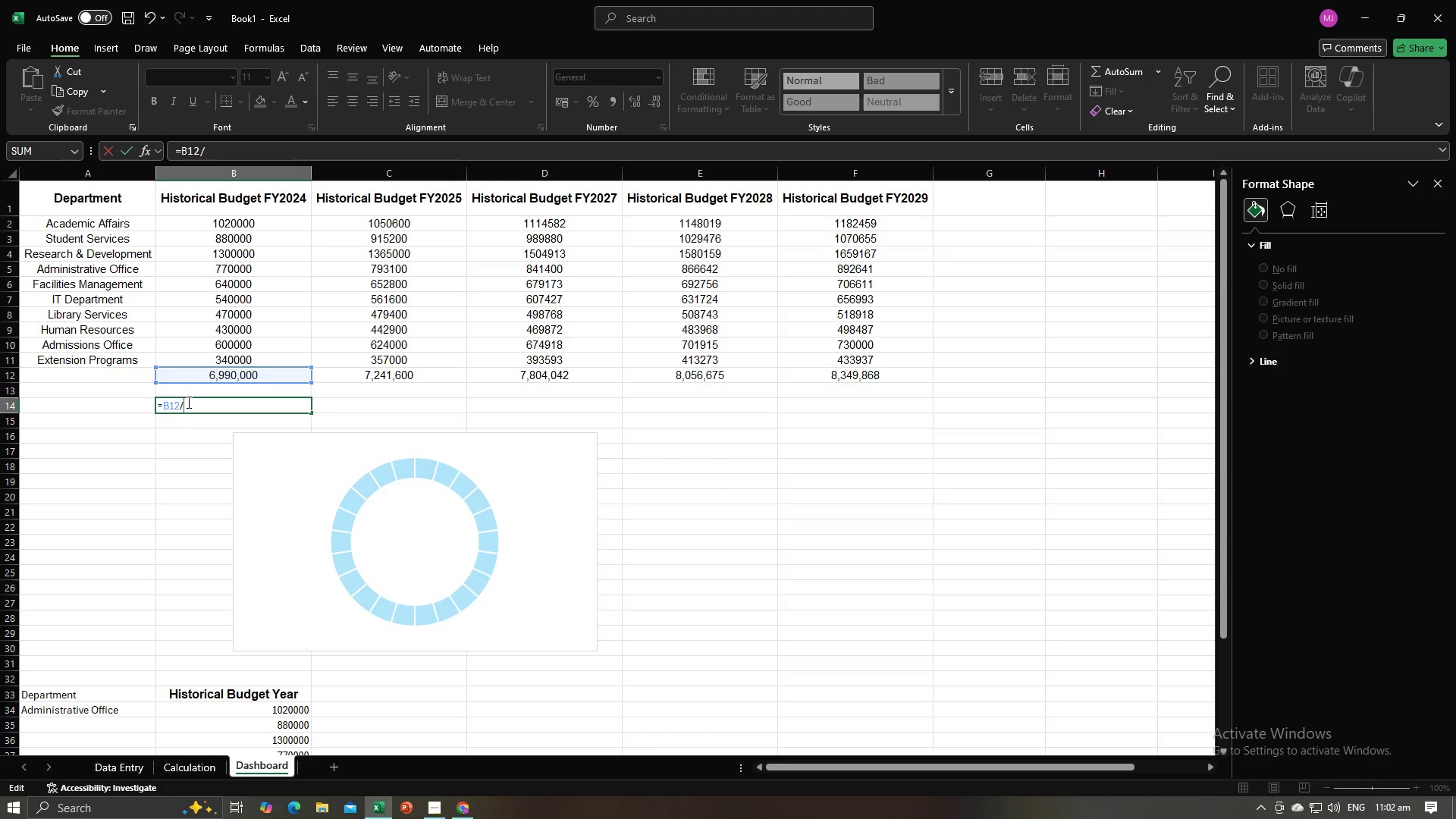 
key(Backspace)
 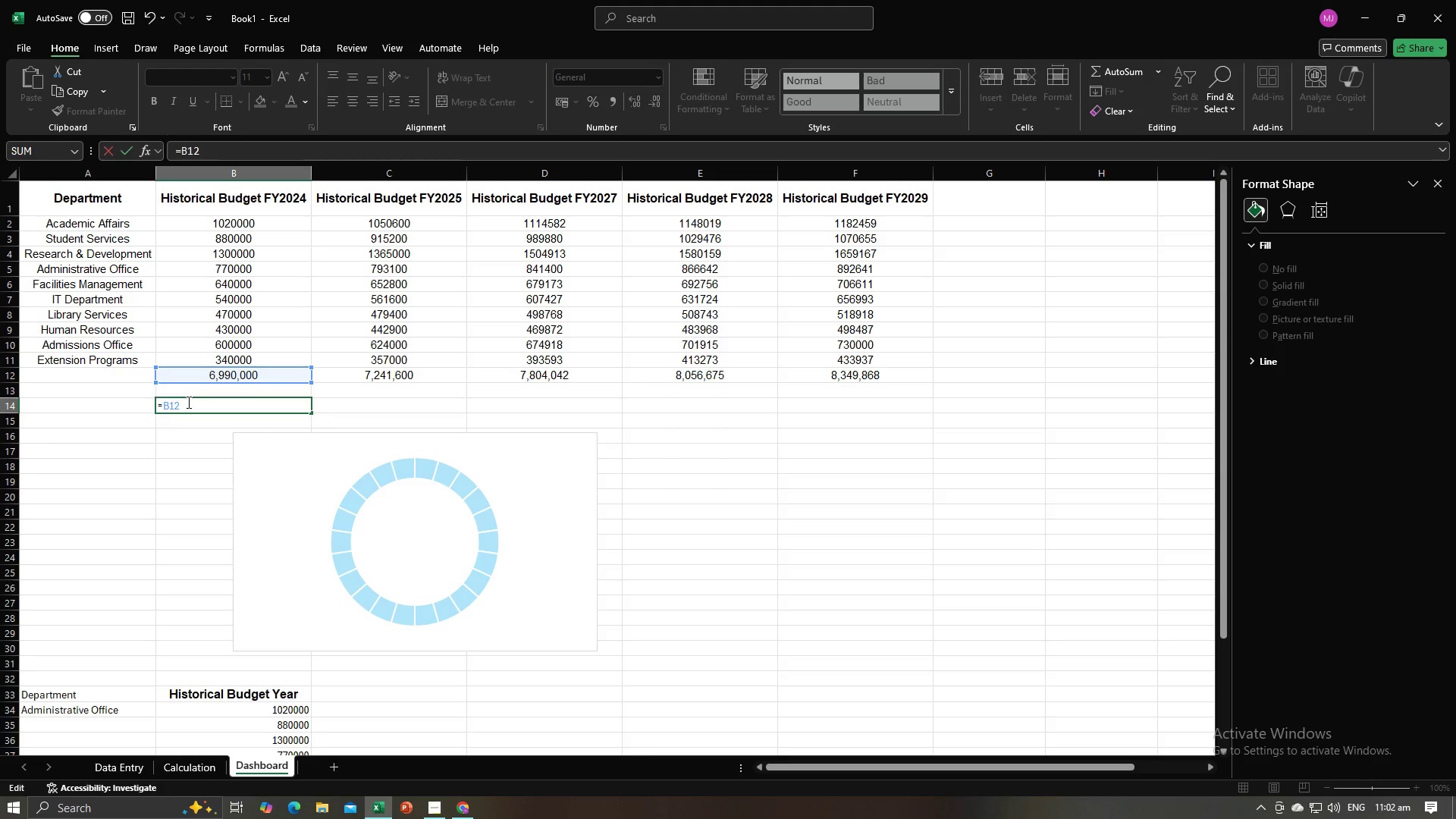 
key(Shift+ShiftLeft)
 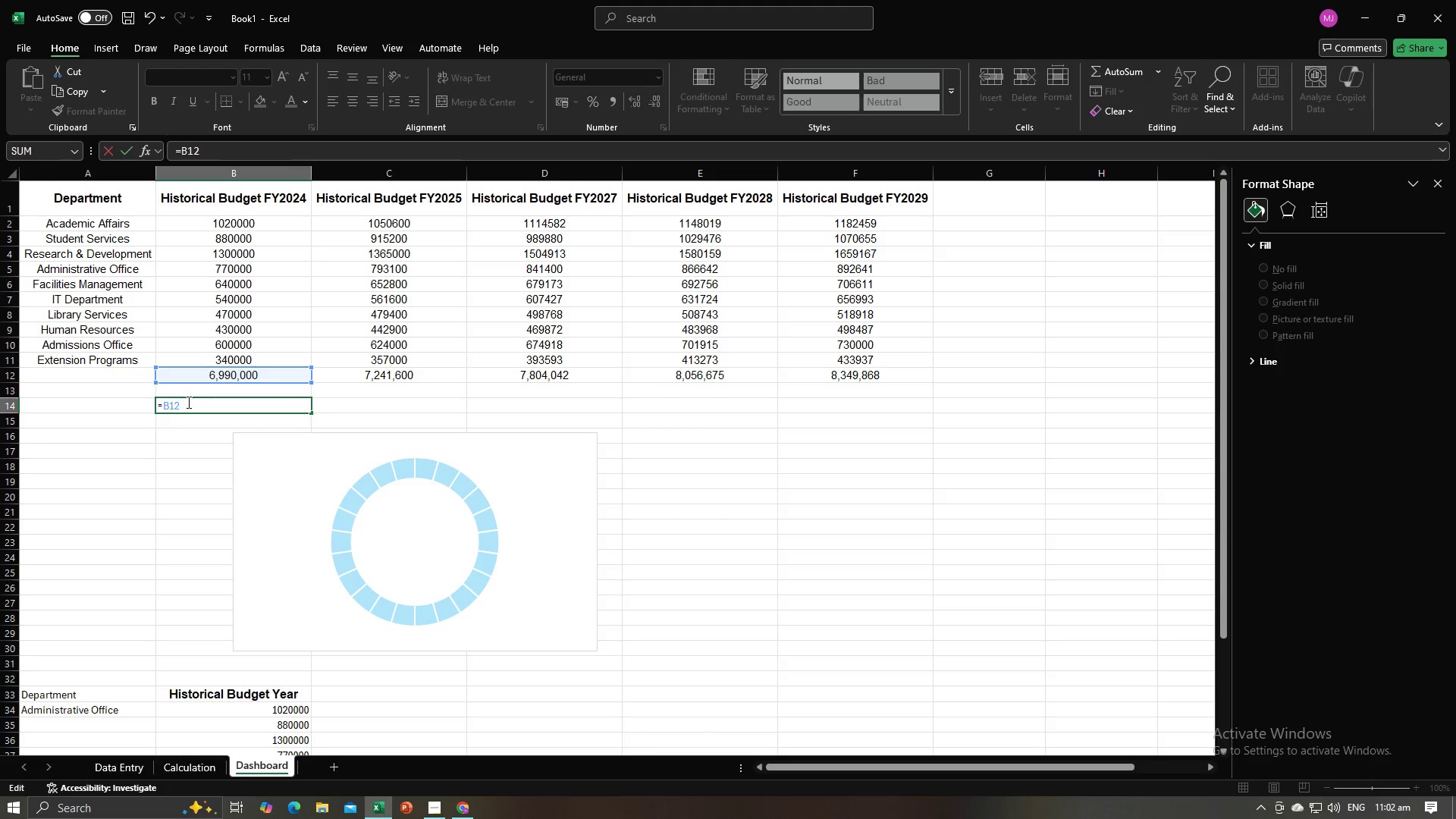 
key(Shift+5)
 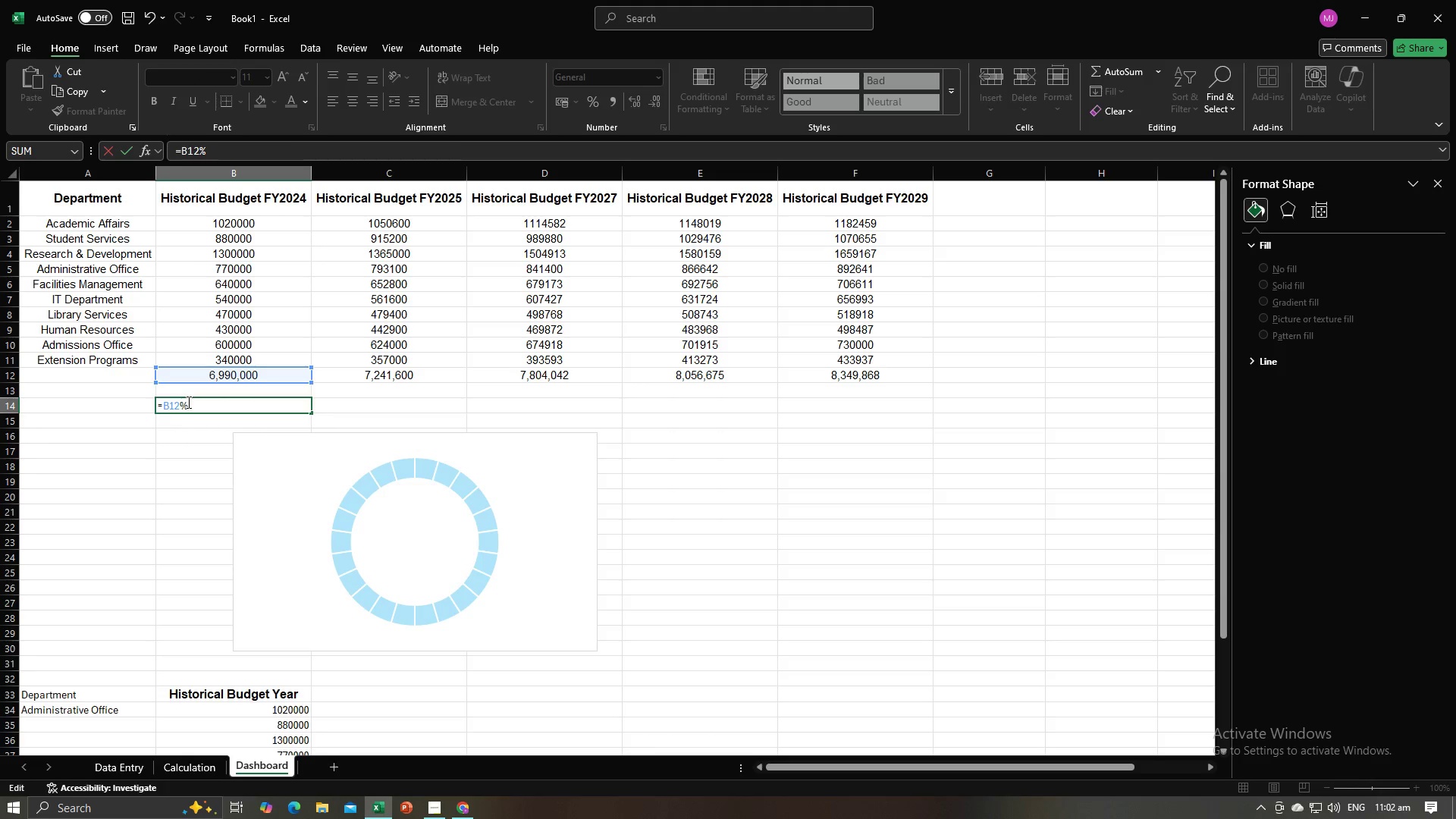 
key(Enter)
 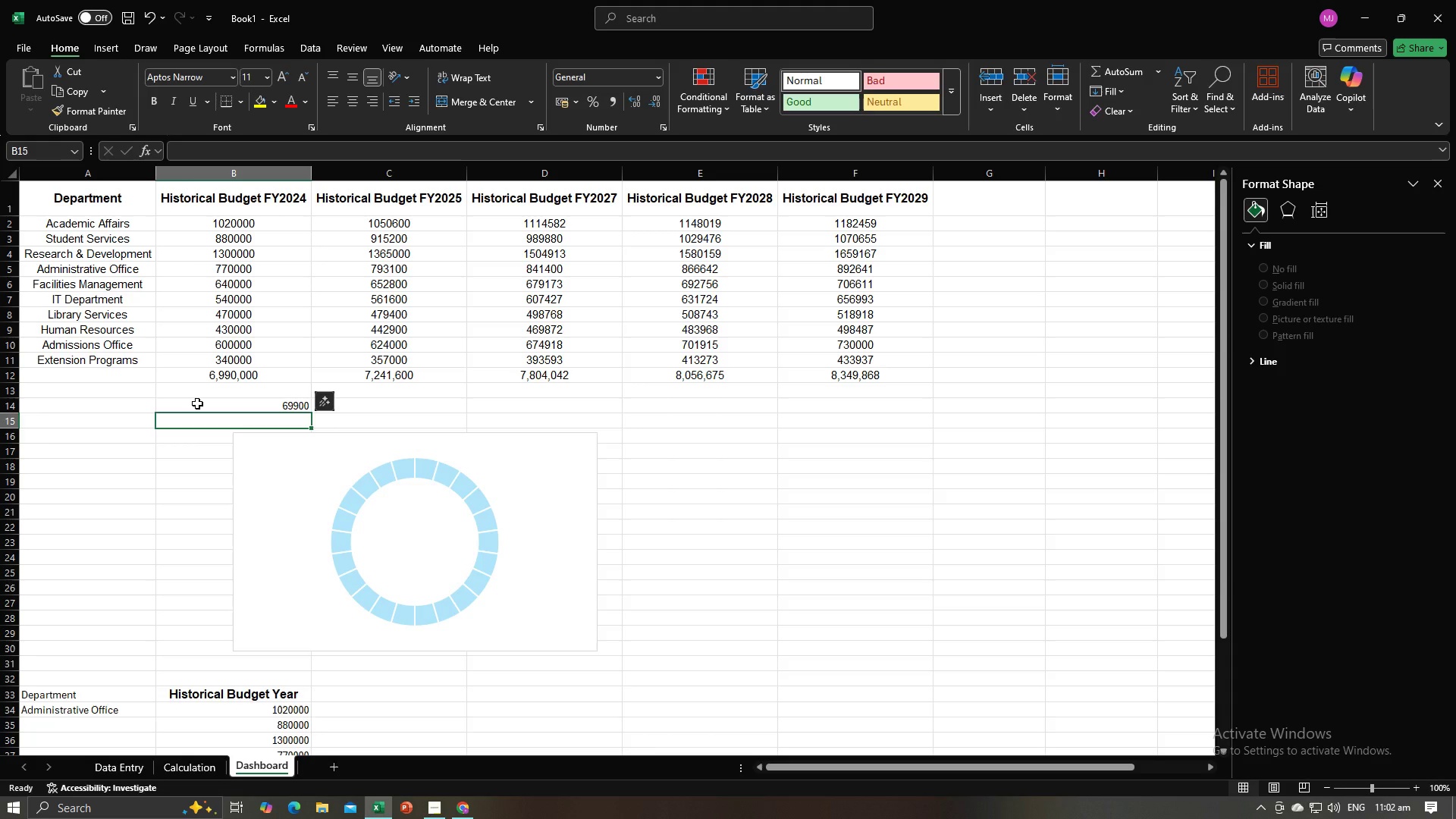 
left_click([197, 403])
 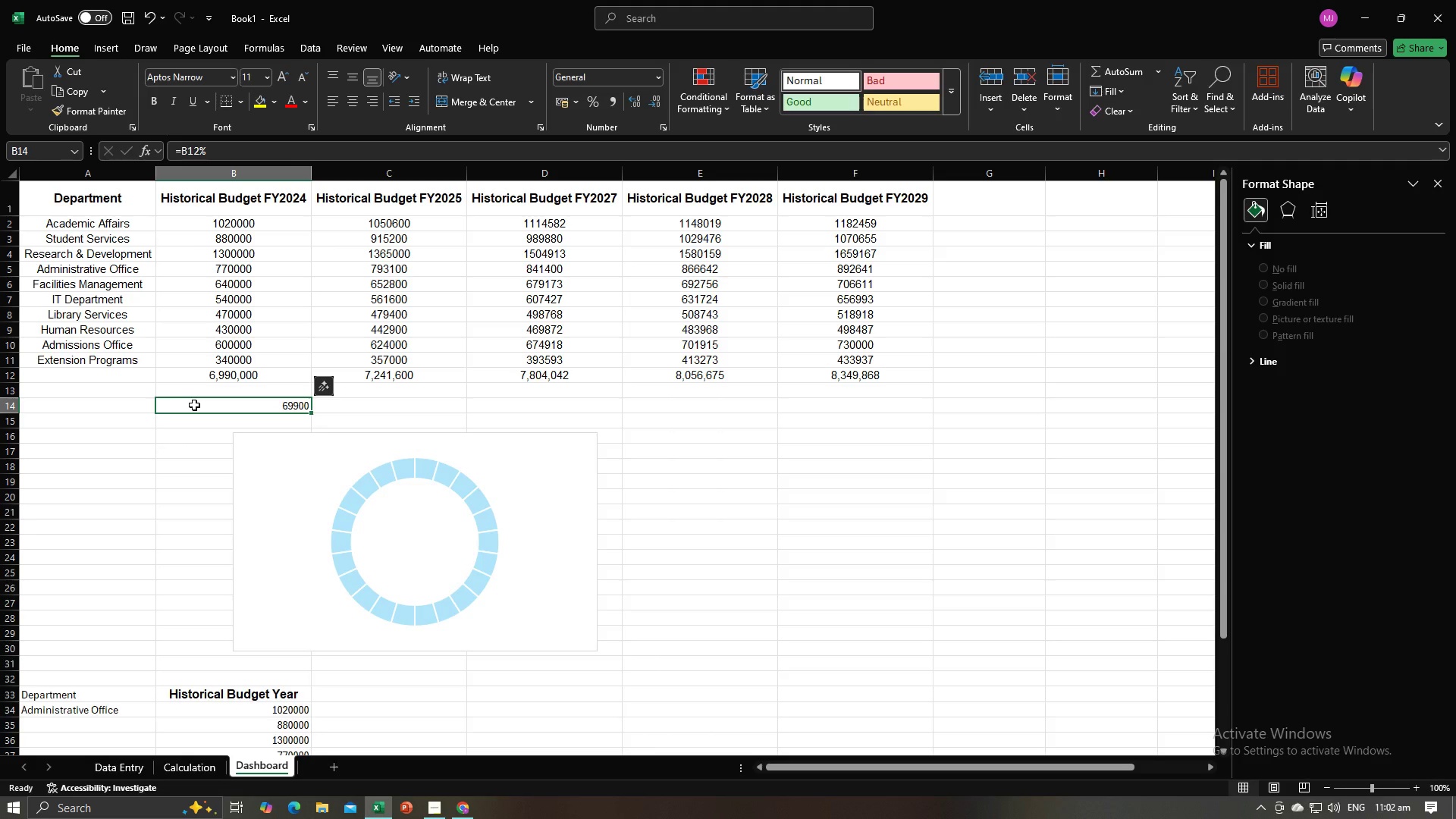 
key(Control+C)
 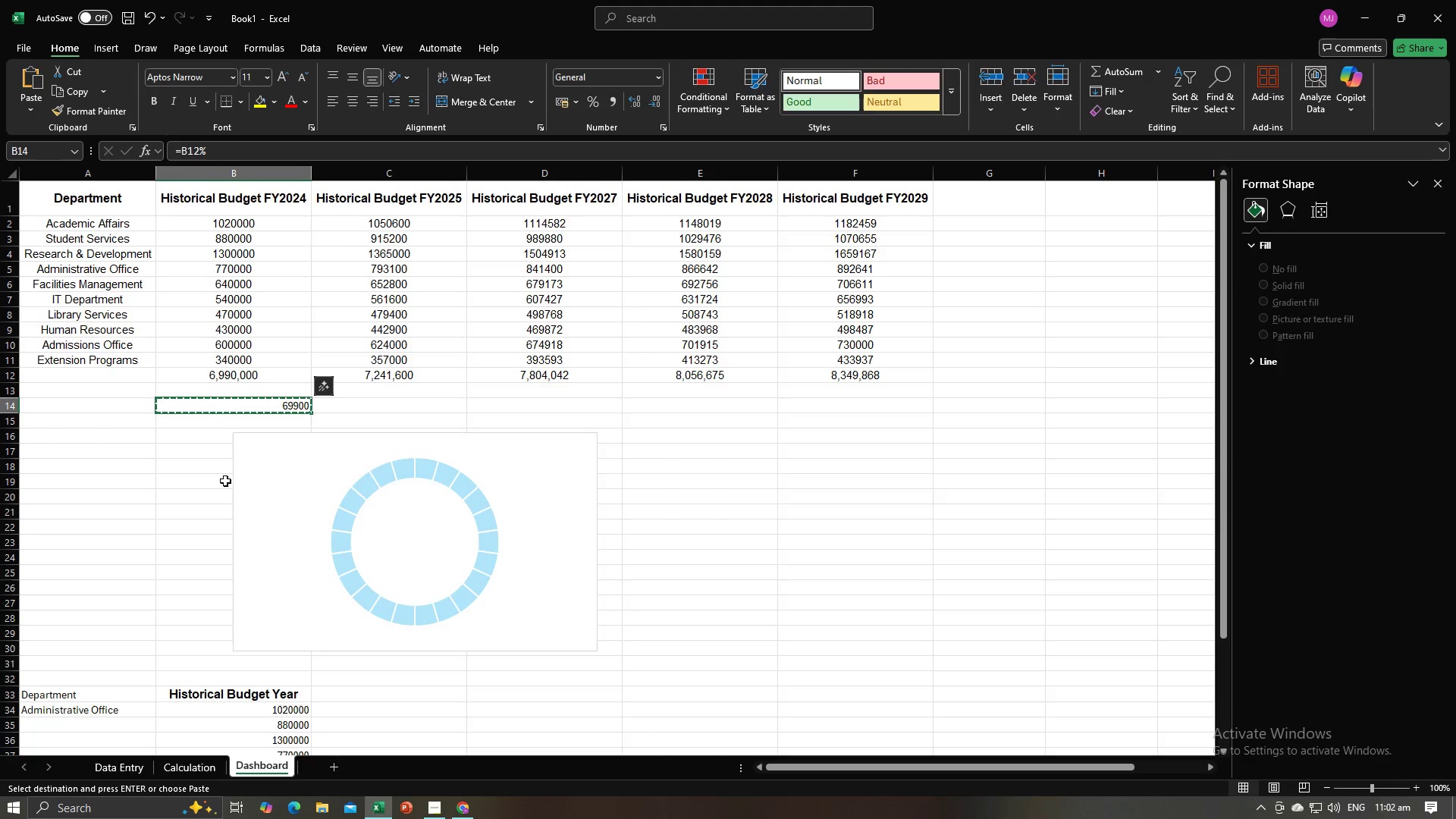 
scroll: coordinate [225, 481], scroll_direction: down, amount: 3.0
 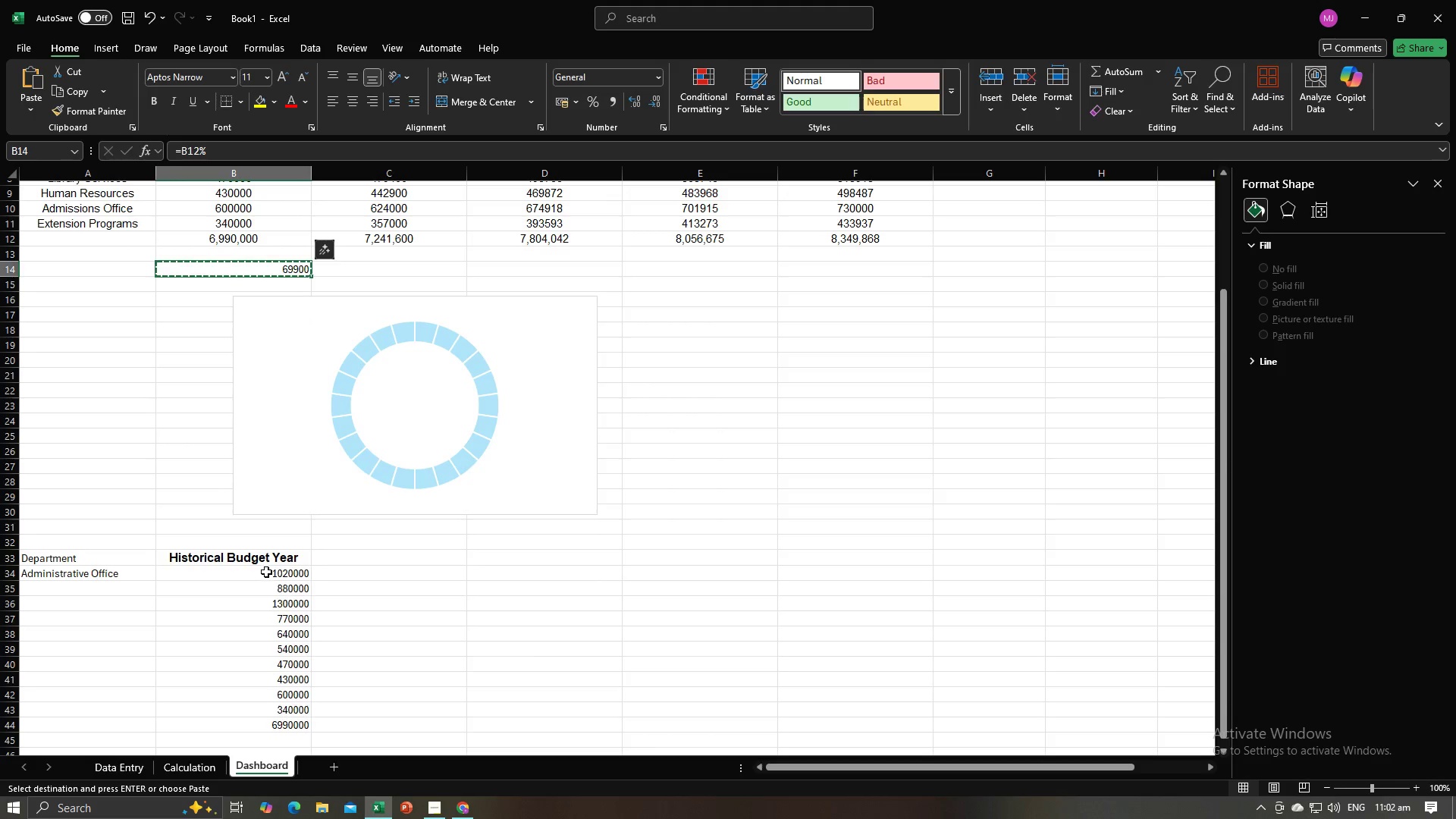 
left_click([266, 572])
 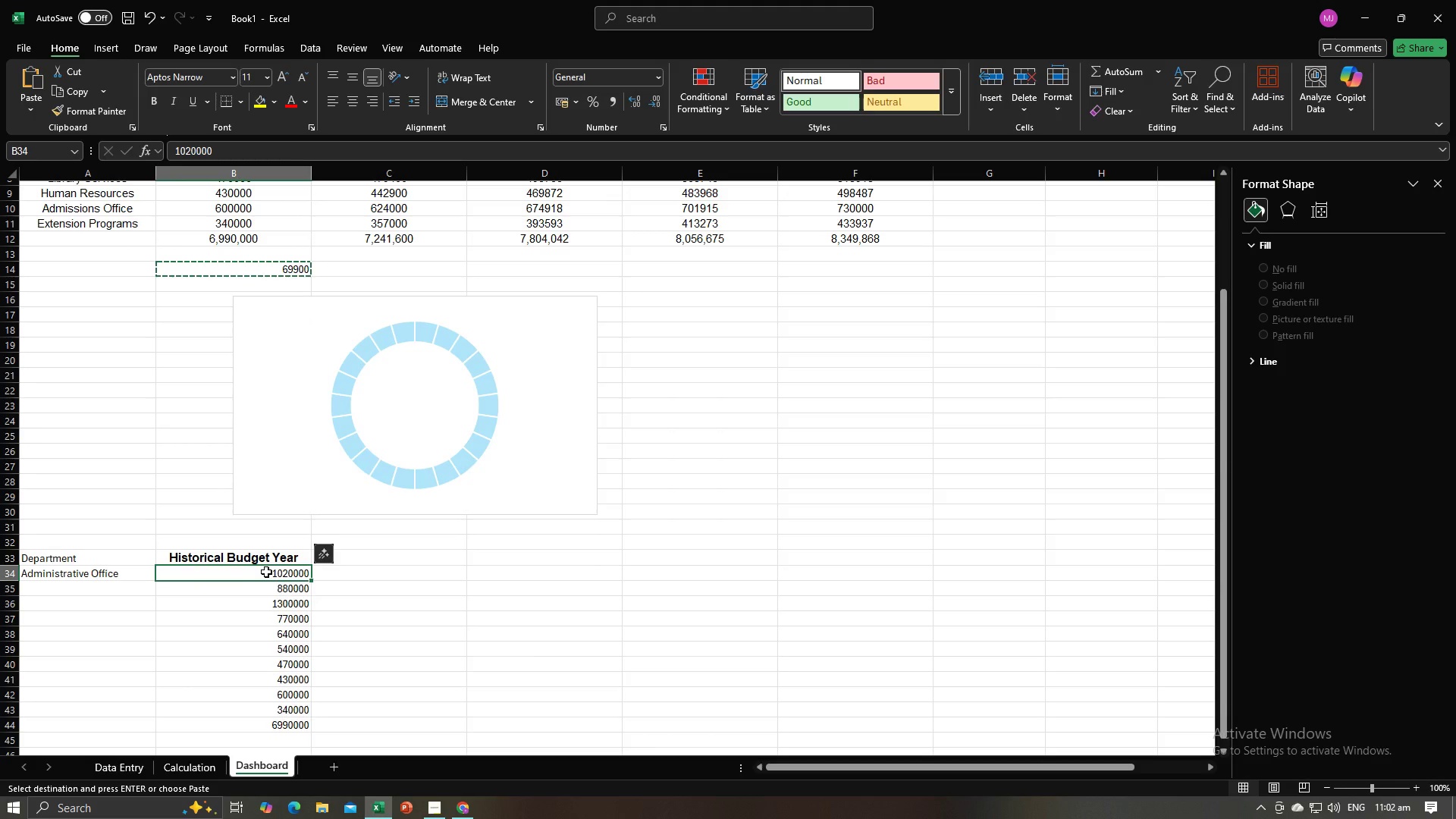 
key(Backspace)
 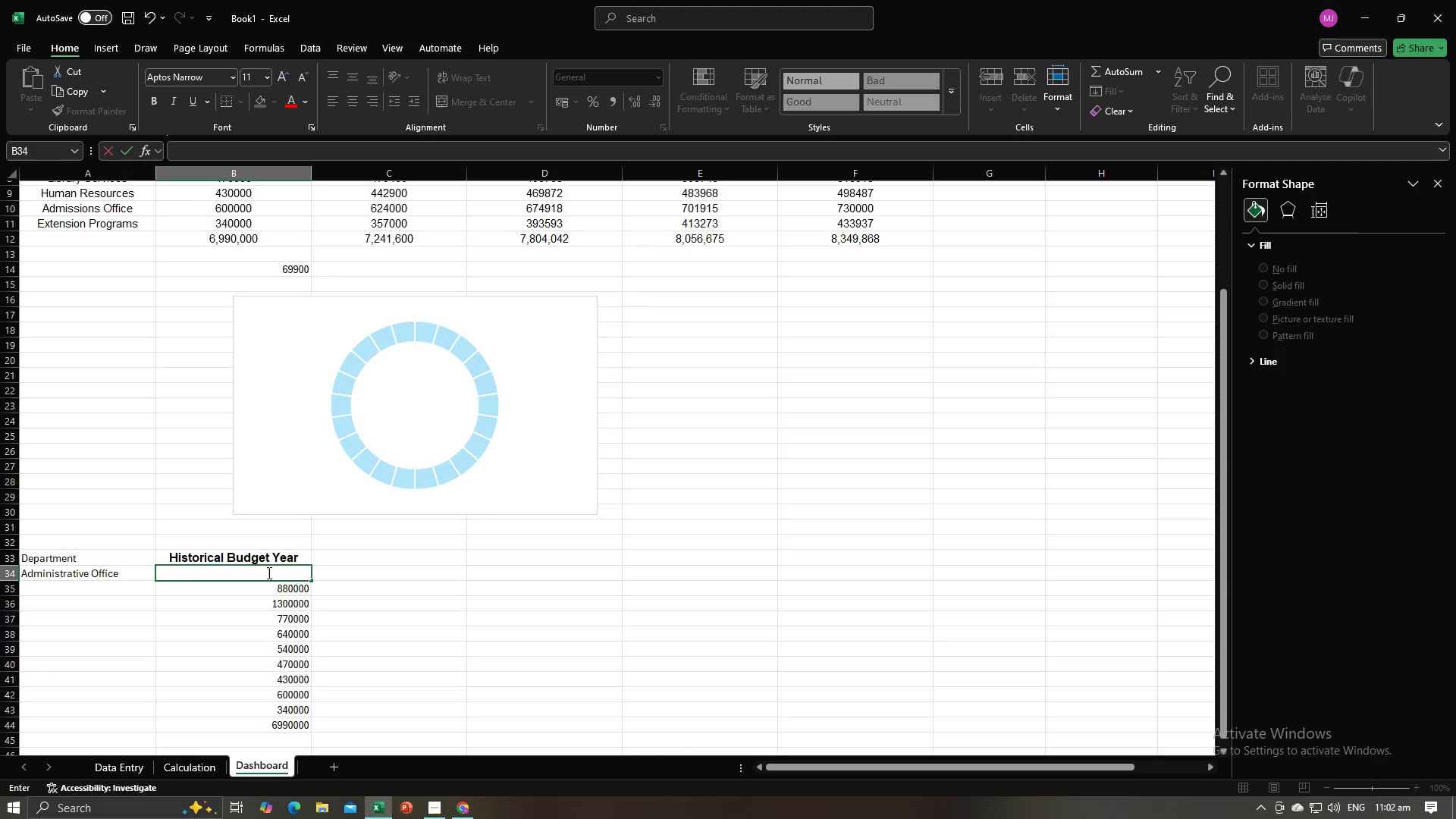 
key(Control+V)
 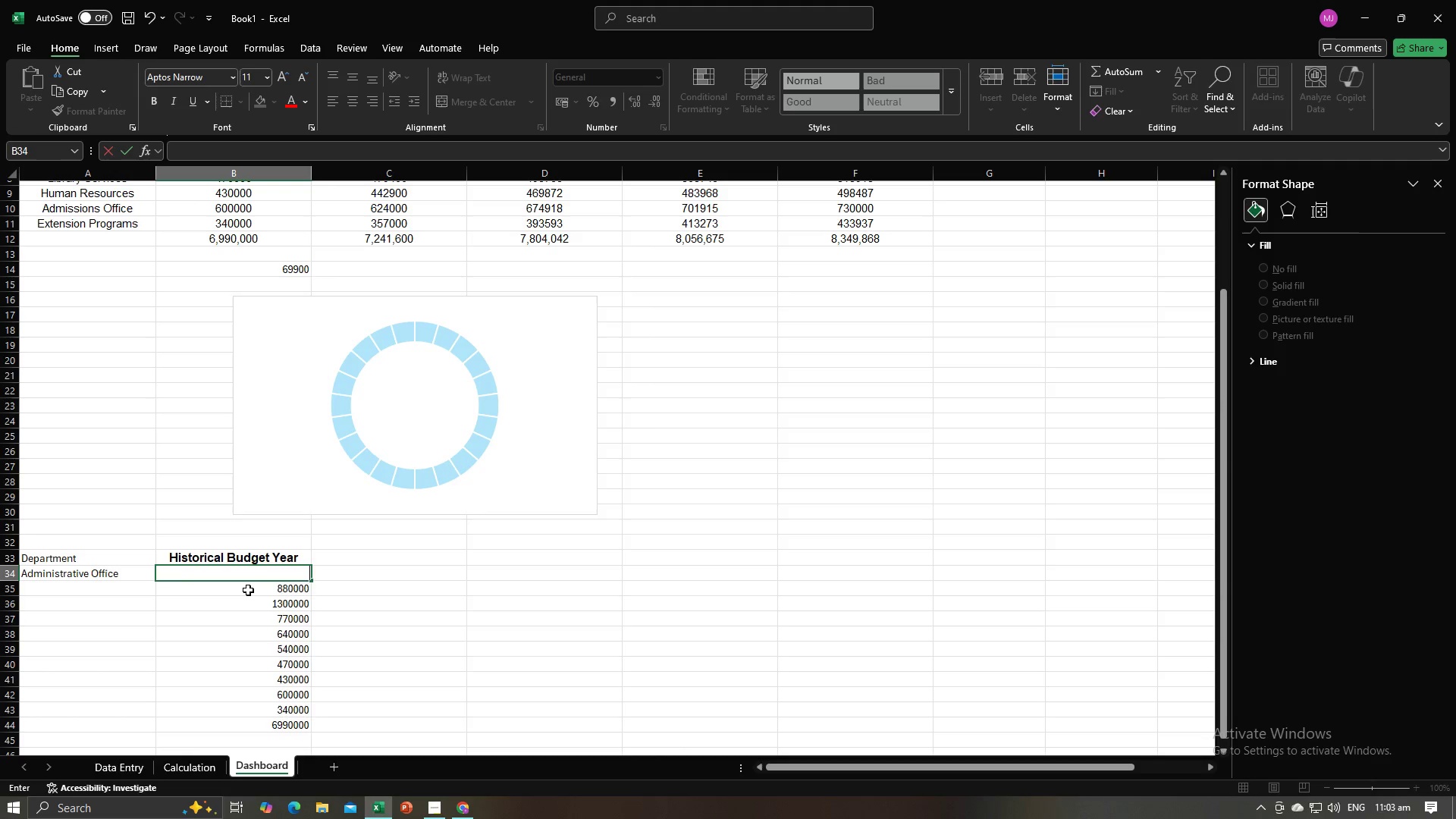 
left_click([248, 590])
 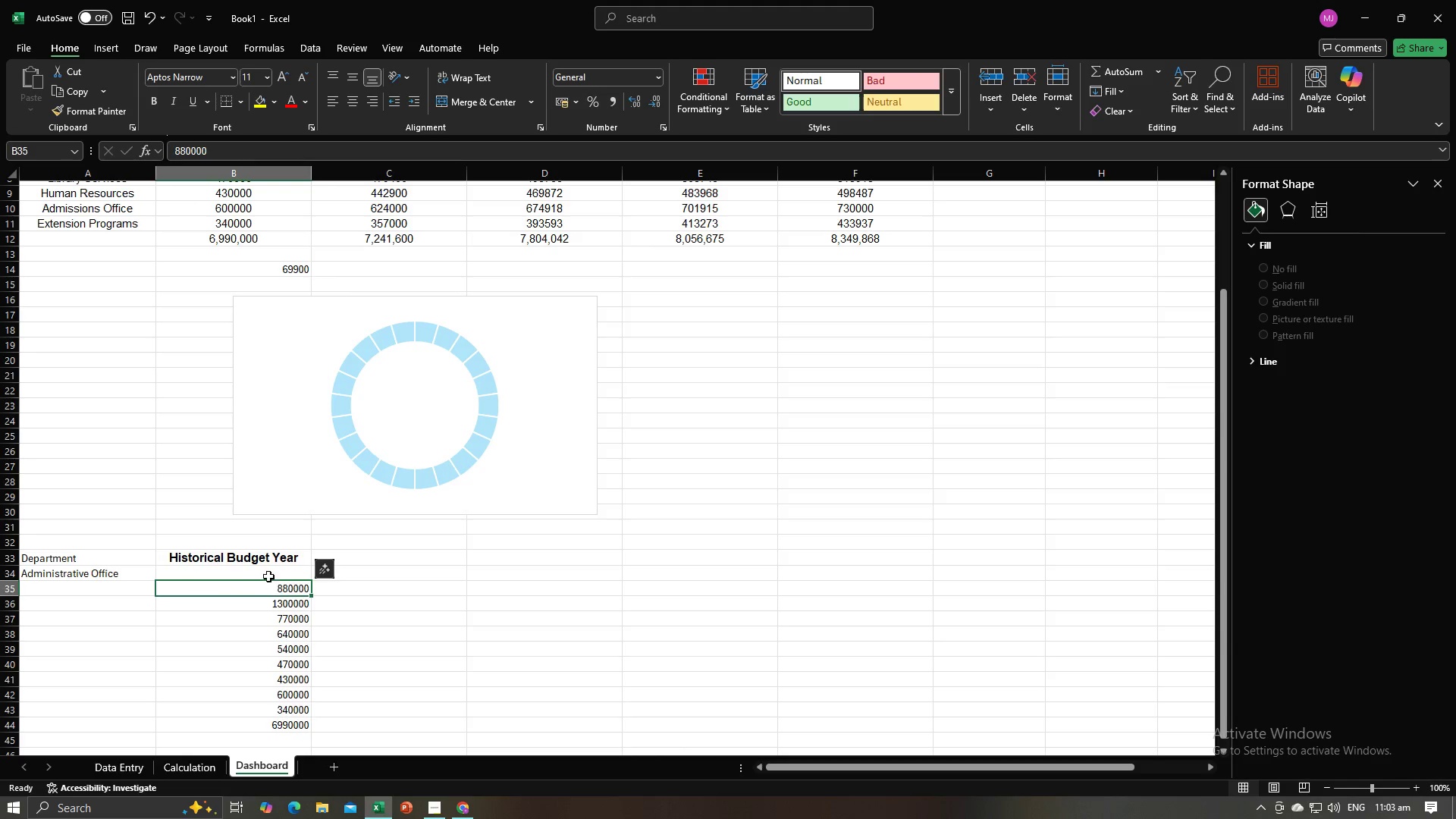 
left_click([268, 576])
 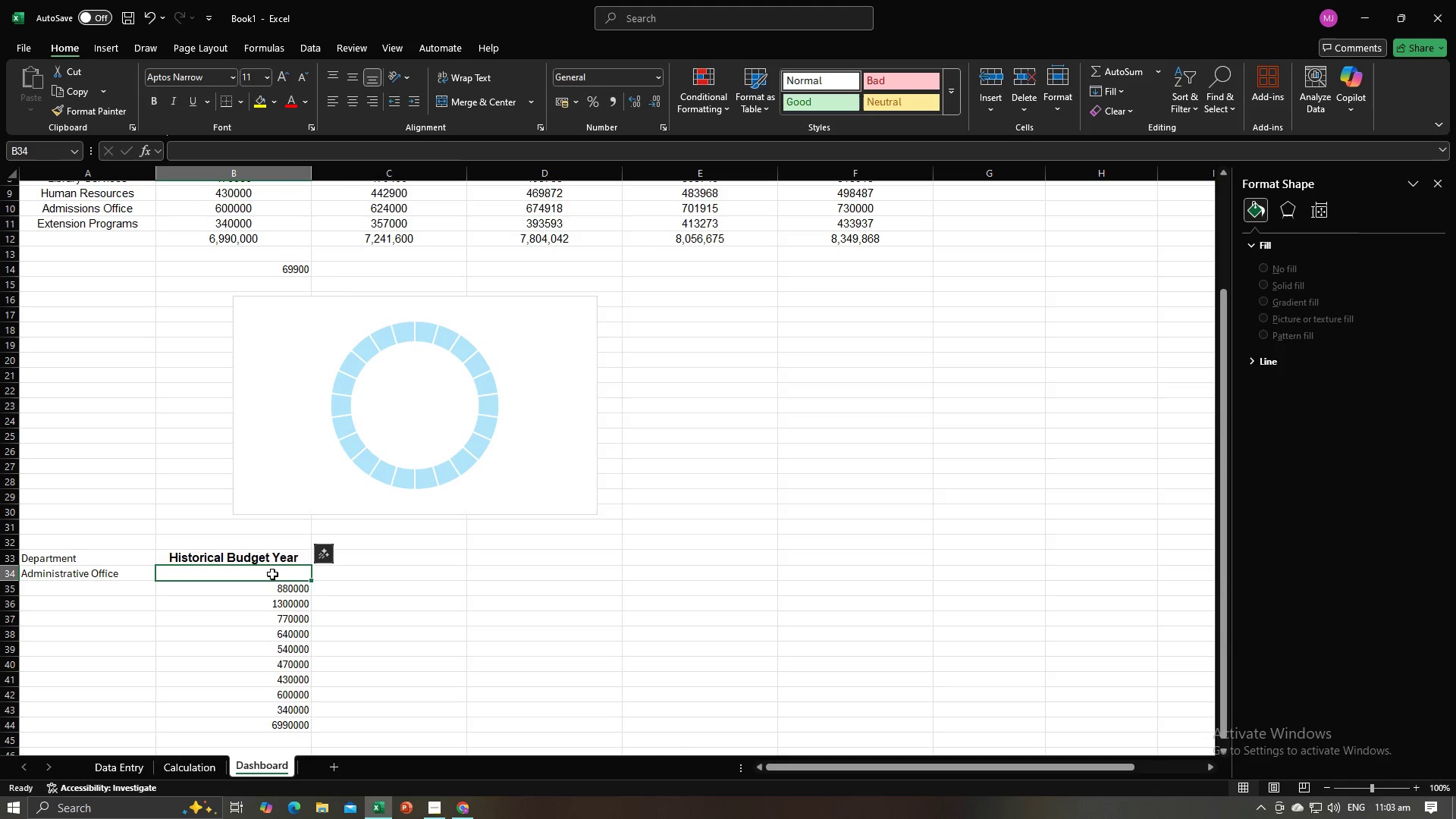 
right_click([272, 574])
 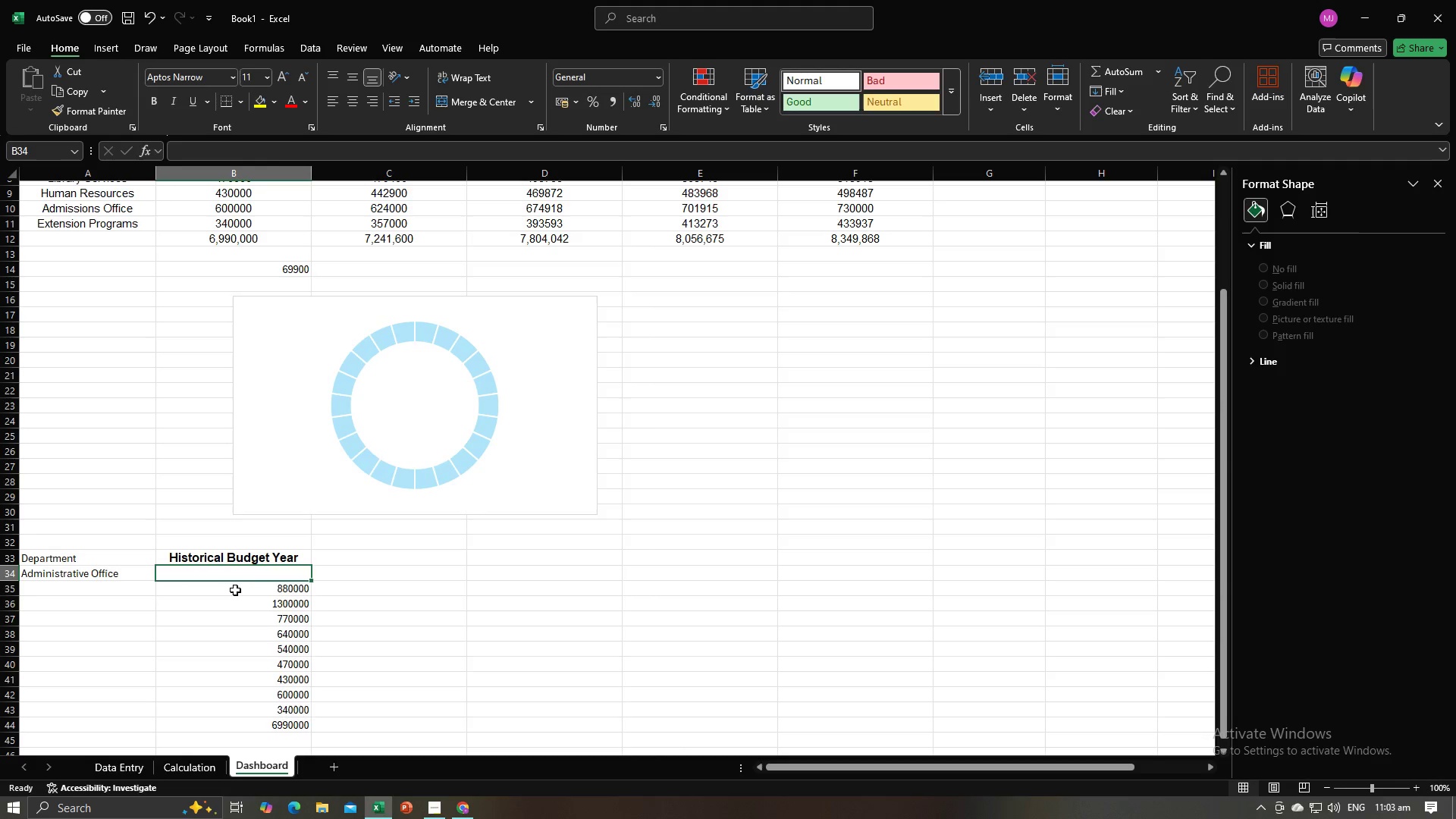 
double_click([235, 590])
 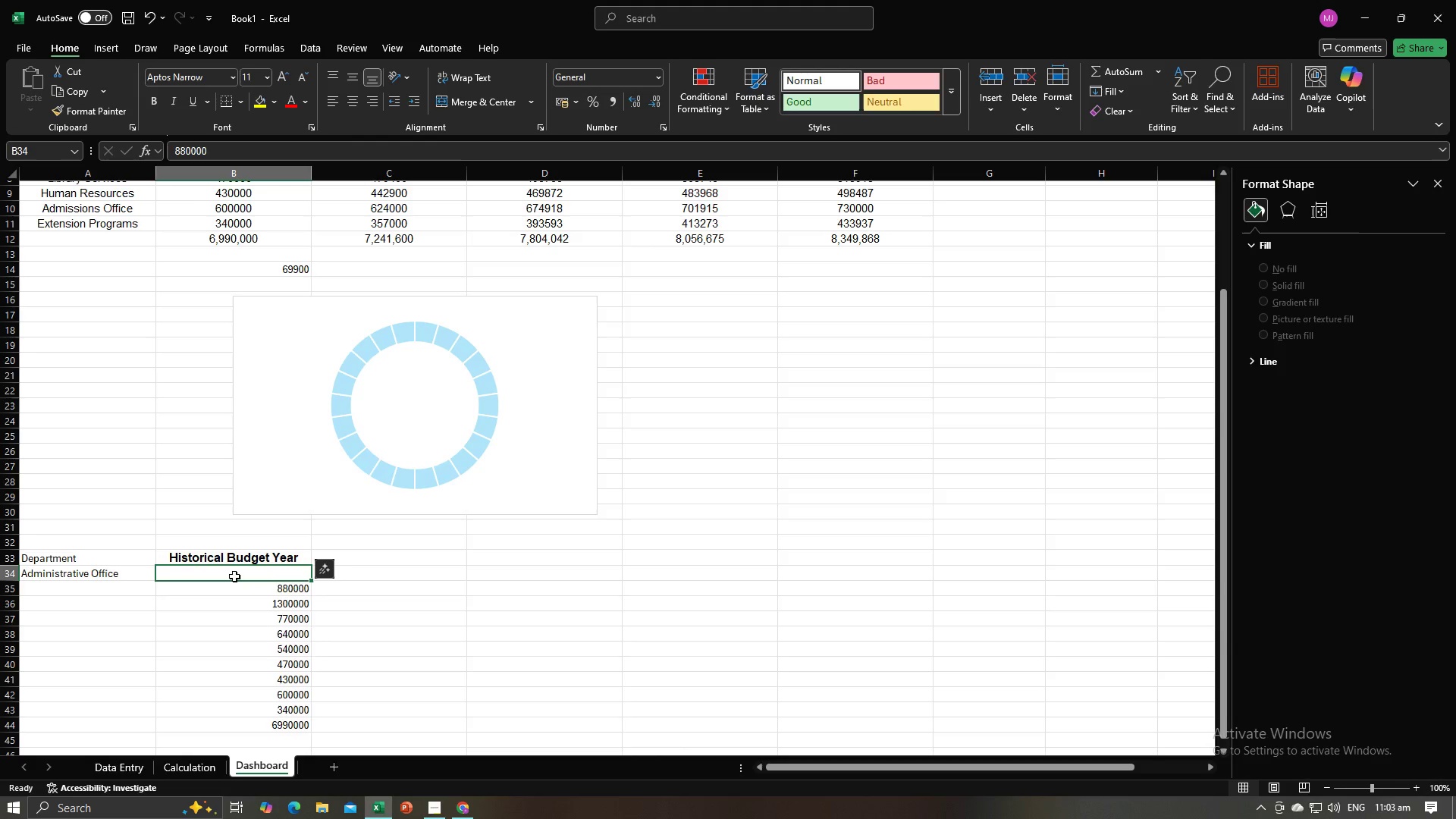 
triple_click([234, 576])
 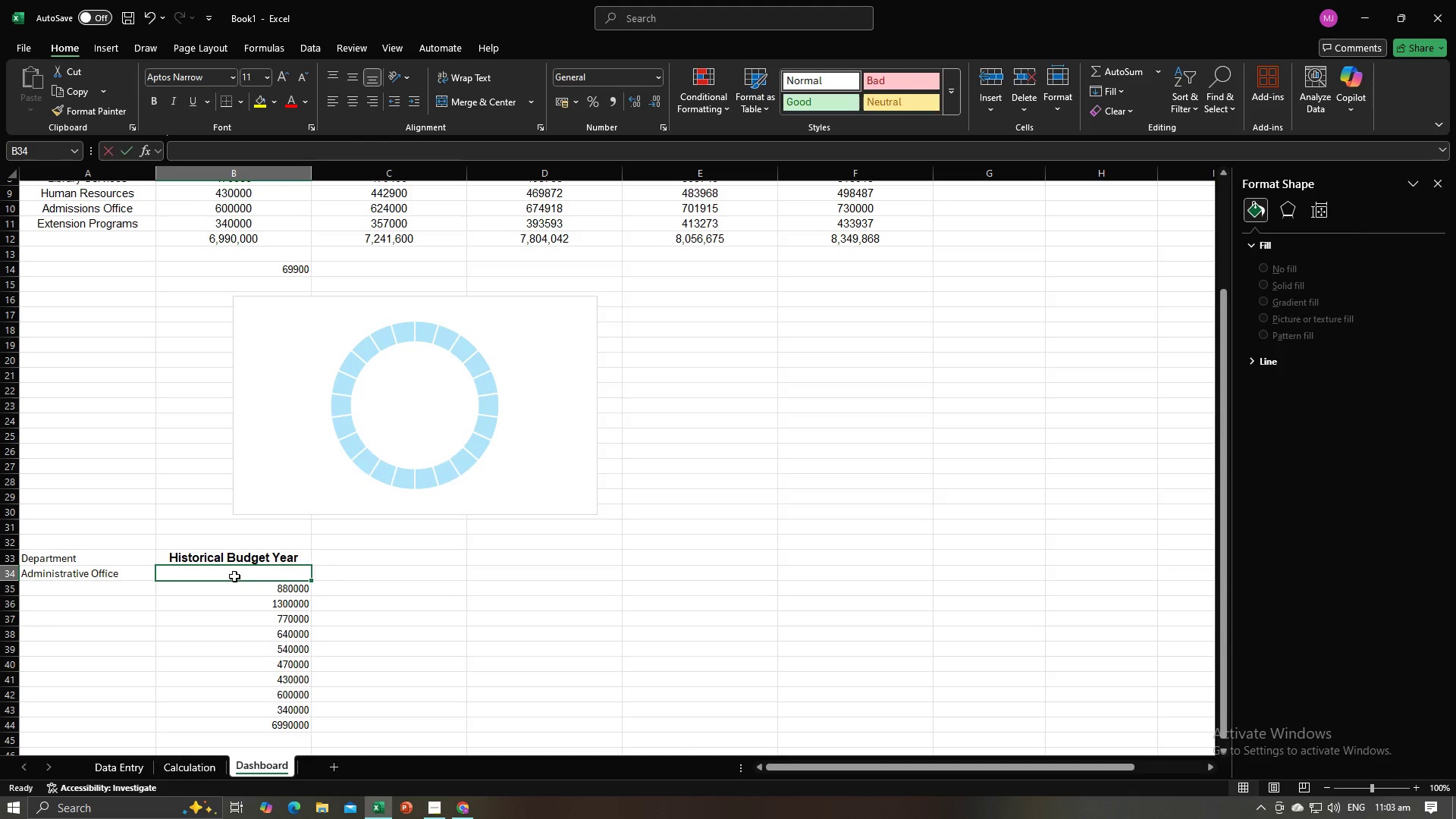 
triple_click([234, 576])
 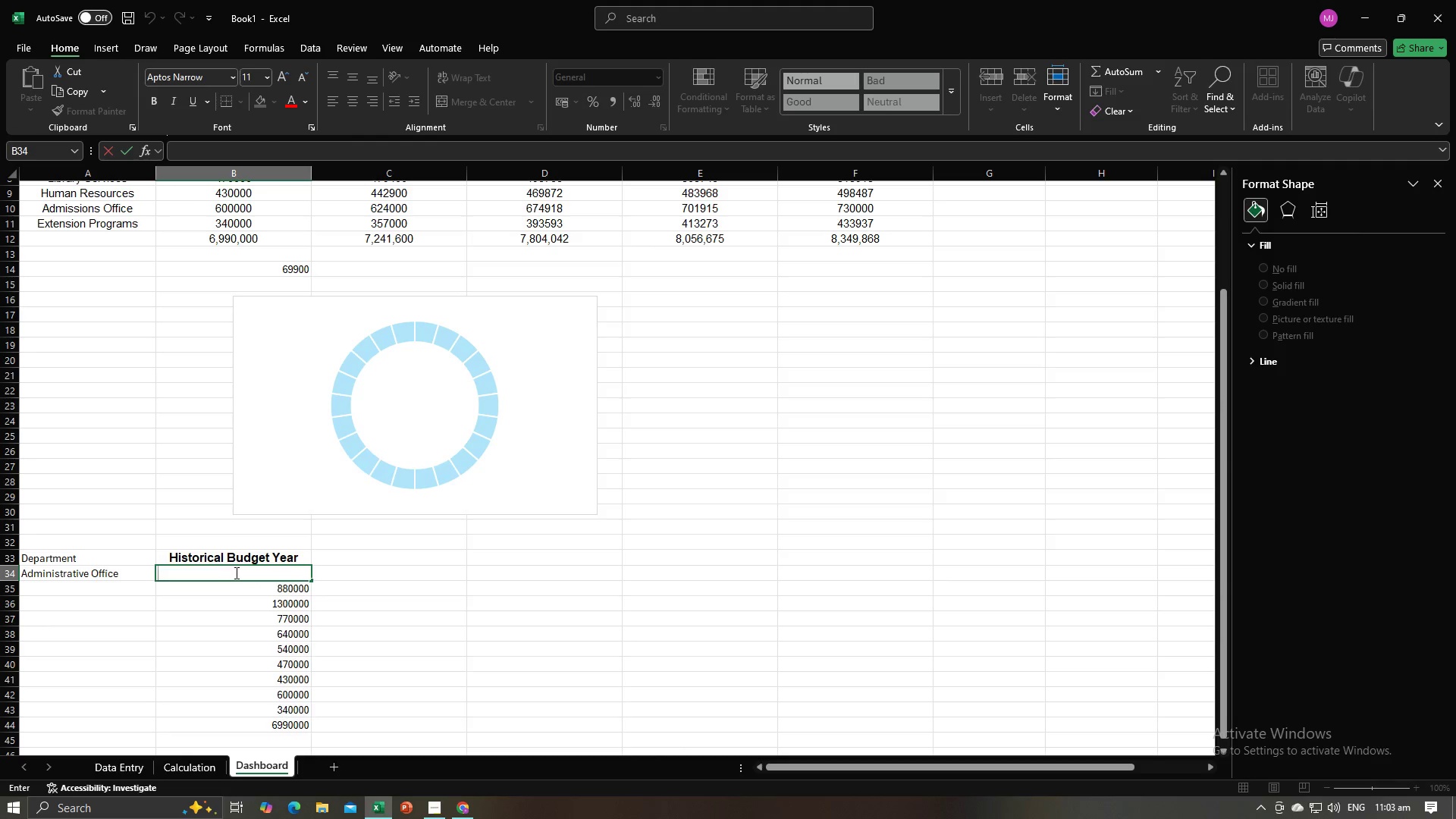 
key(Control+V)
 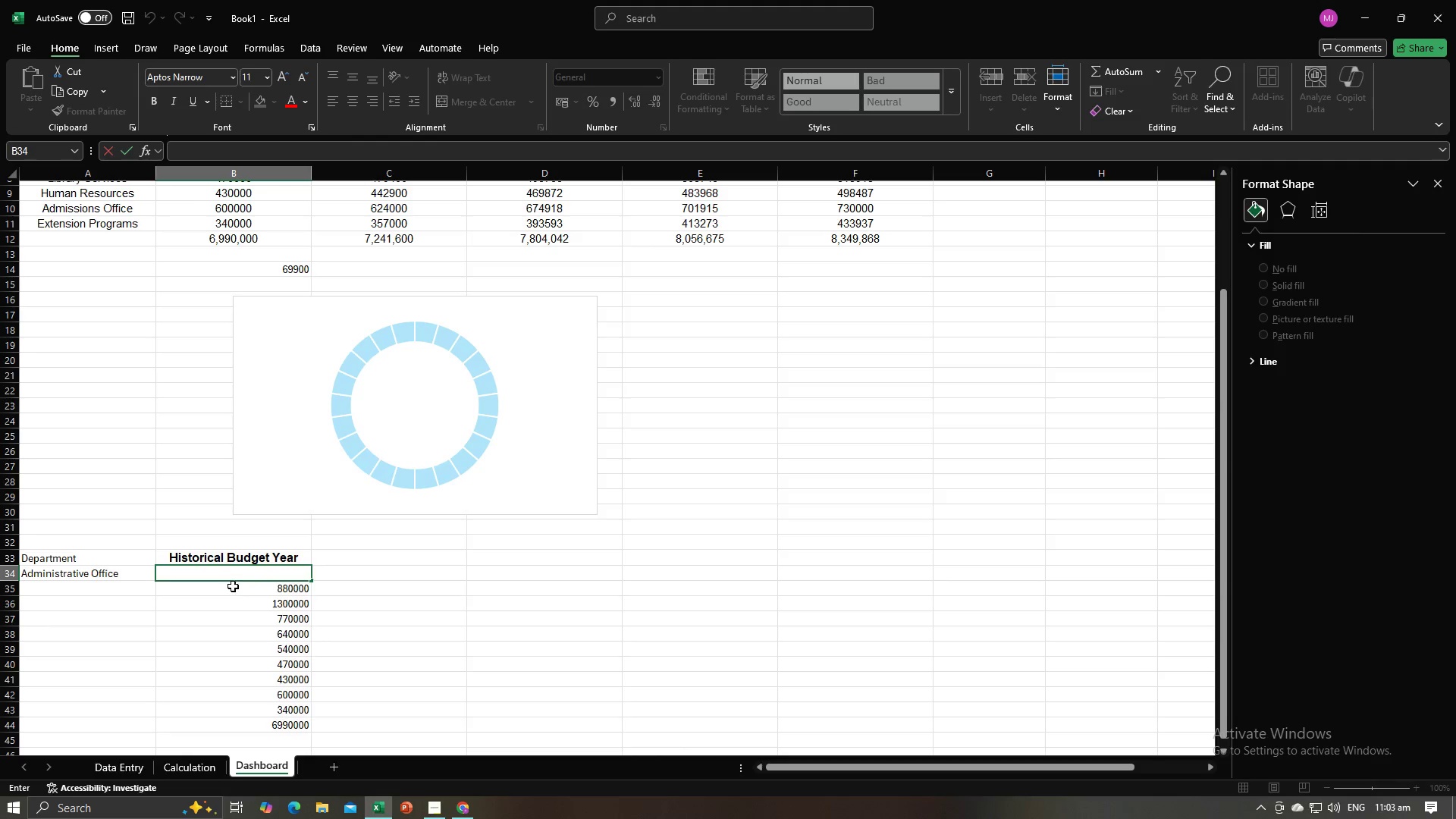 
left_click([233, 586])
 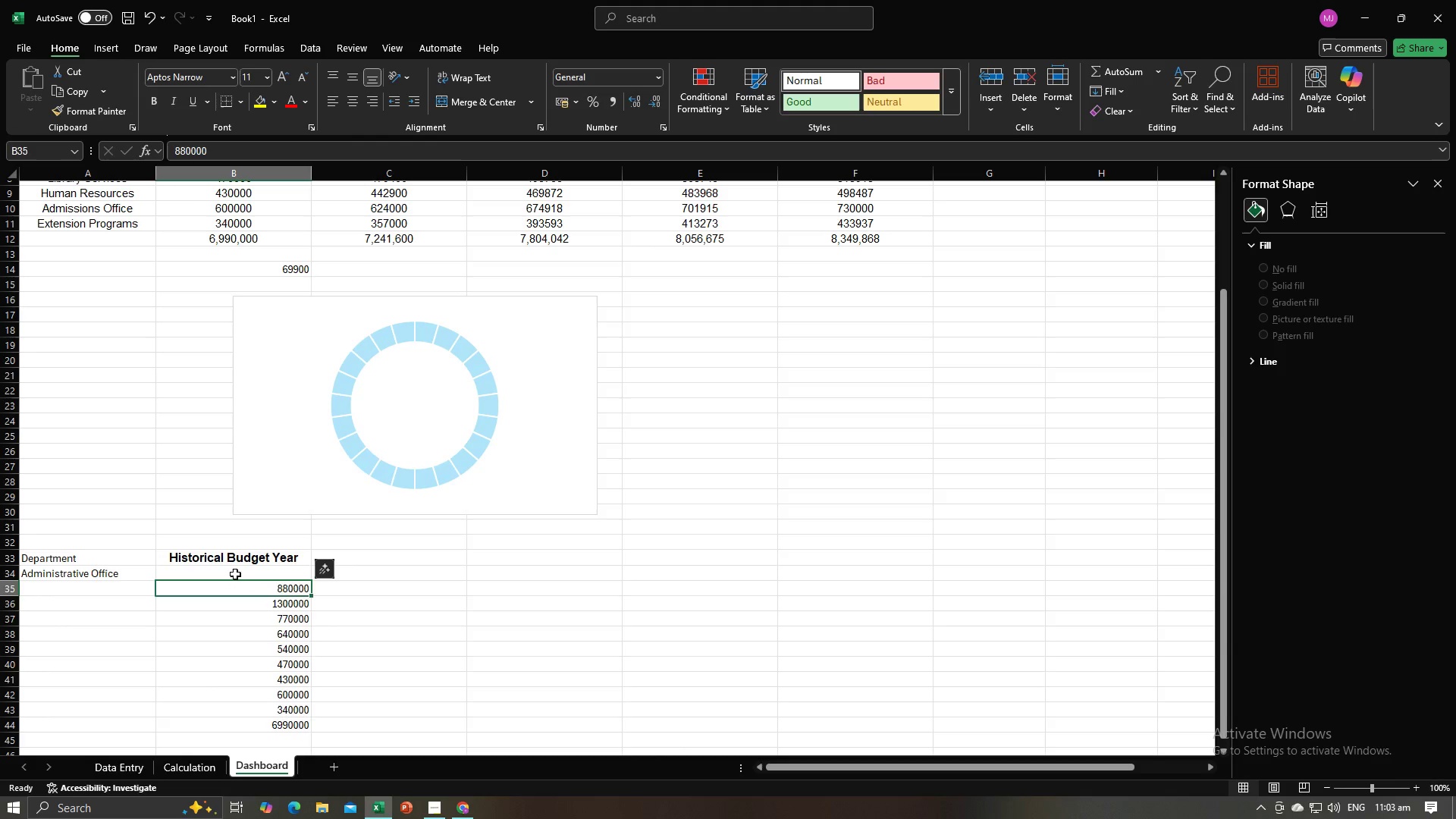 
left_click([235, 574])
 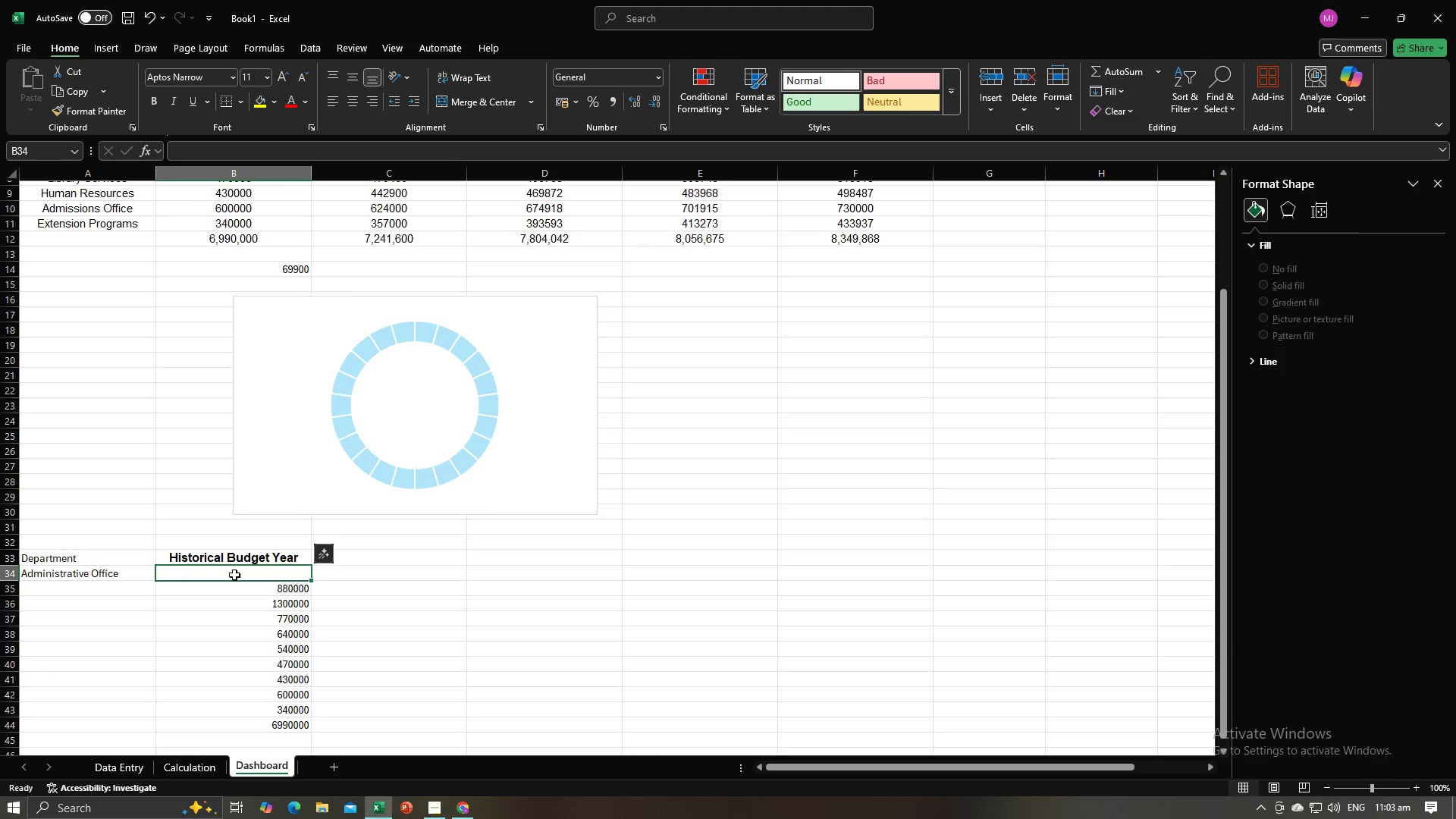 
key(Equal)
 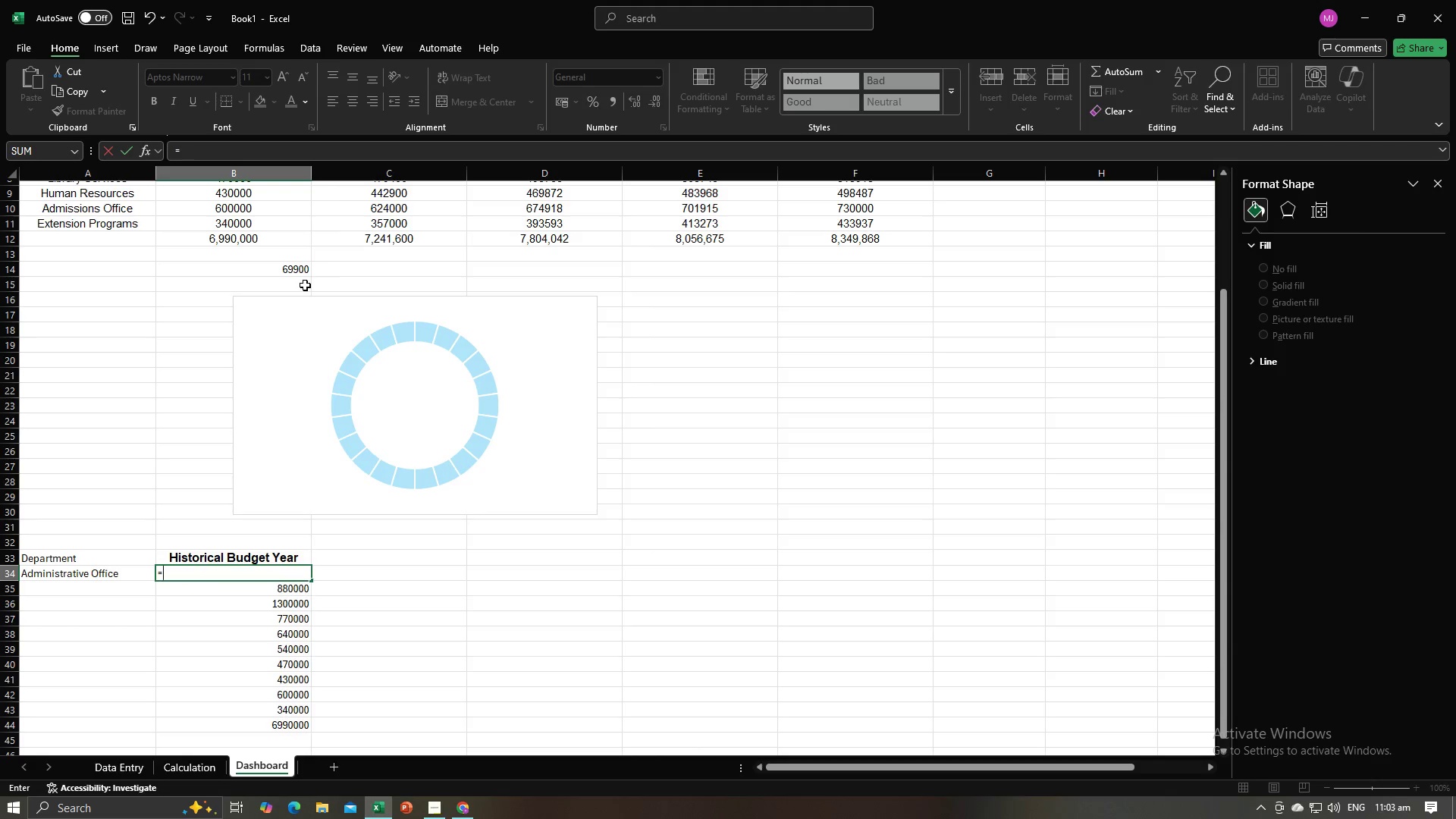 
left_click([291, 271])
 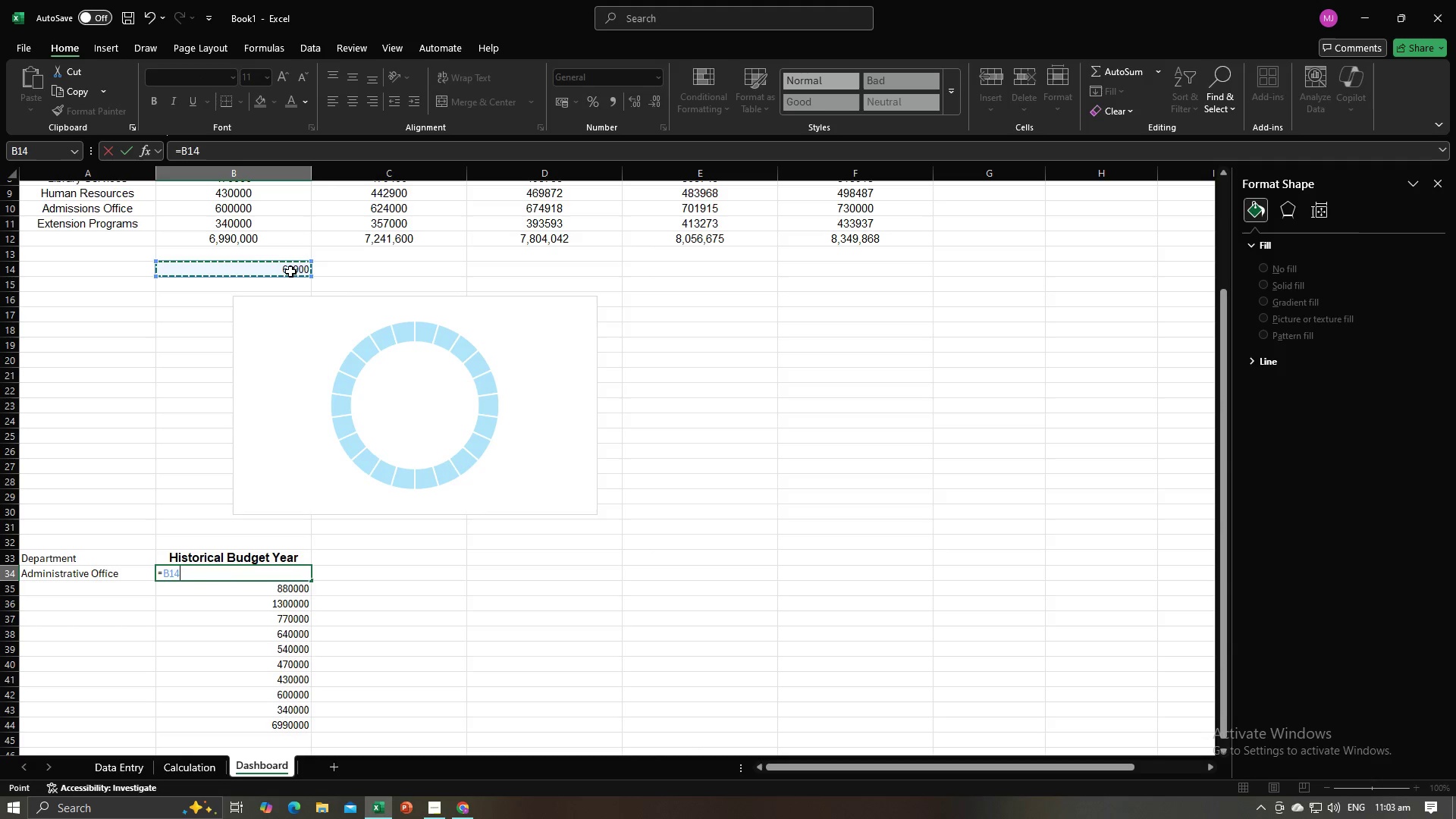 
key(Enter)
 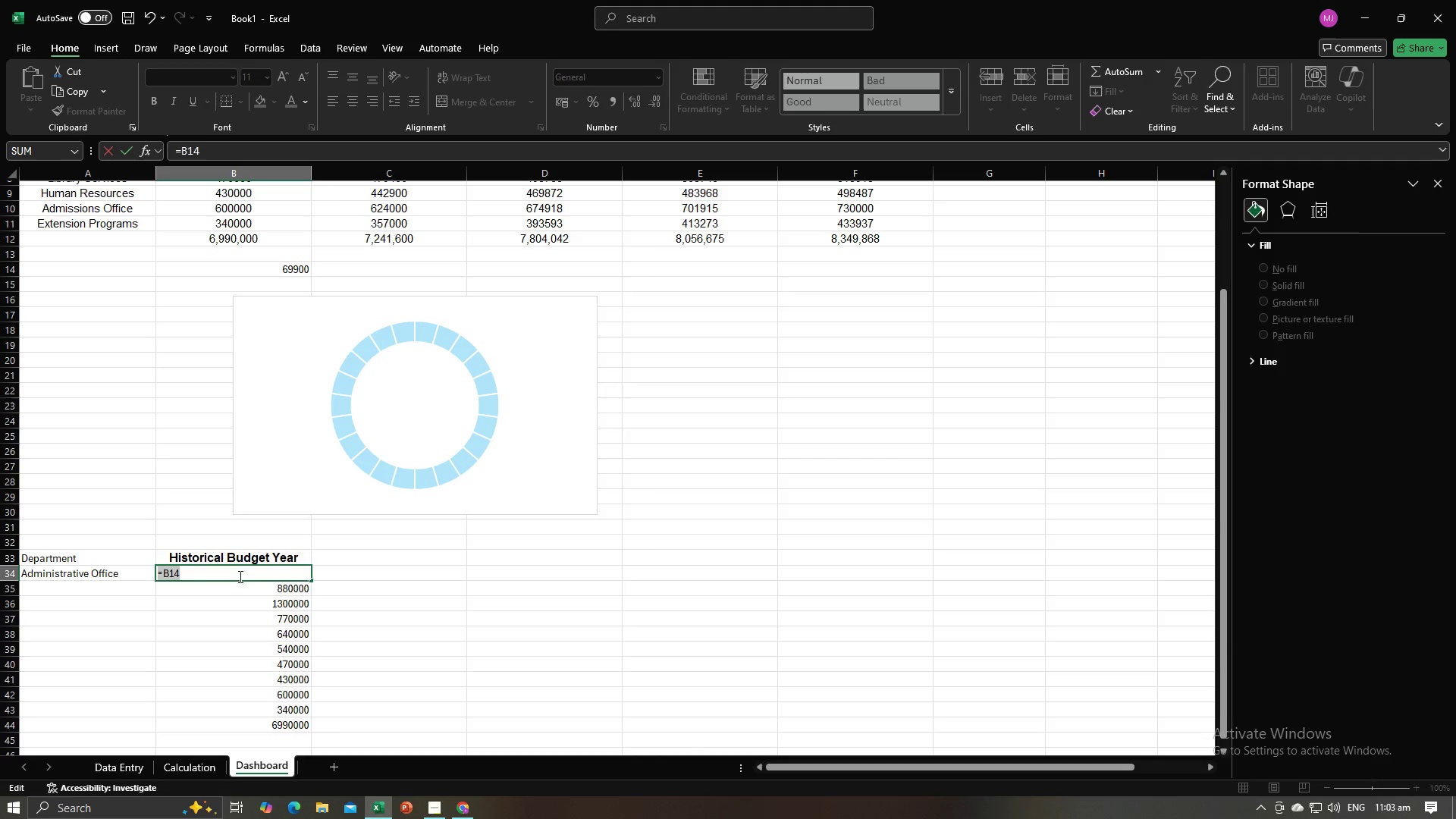 
left_click([219, 579])
 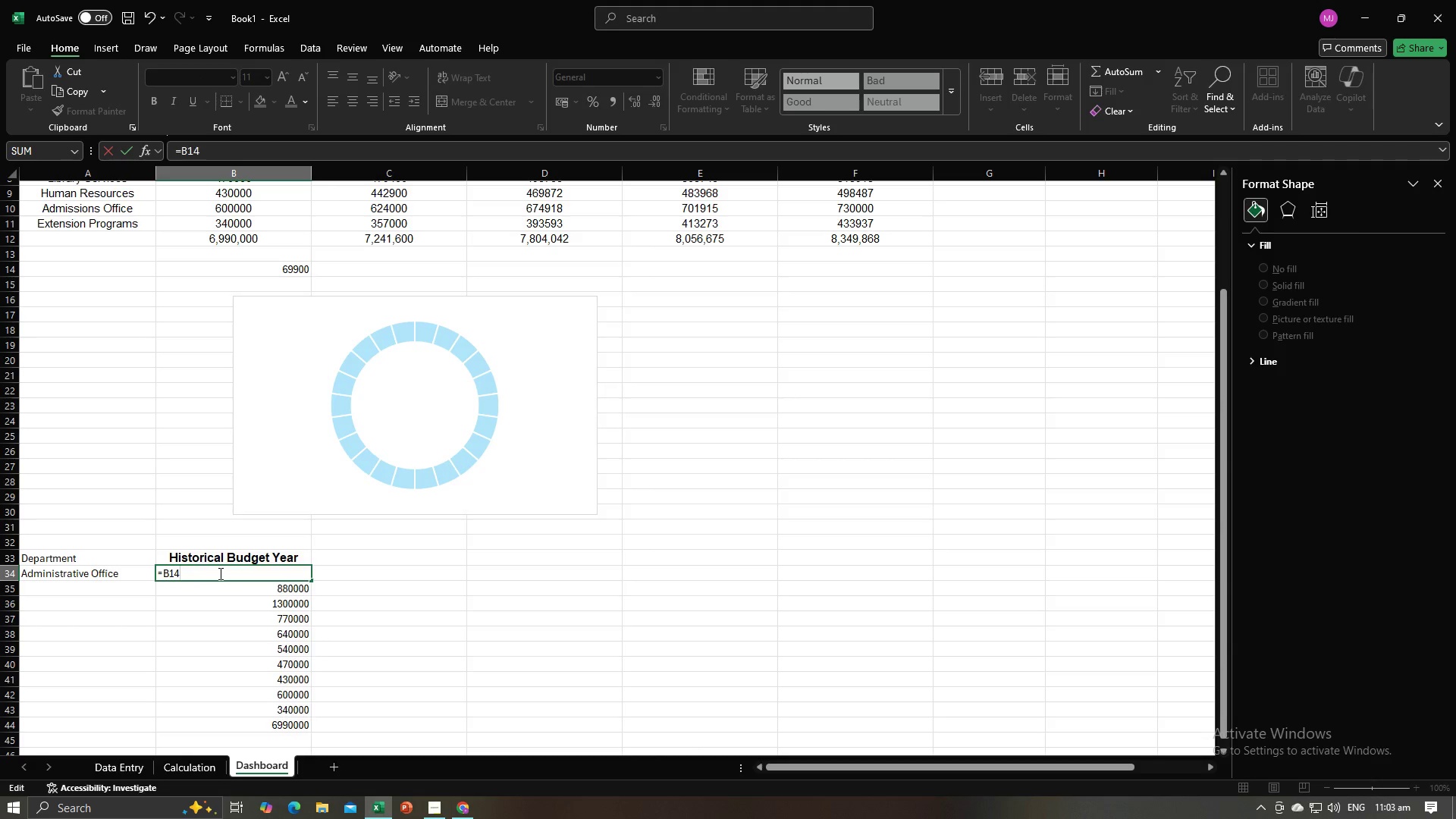 
key(Backspace)
 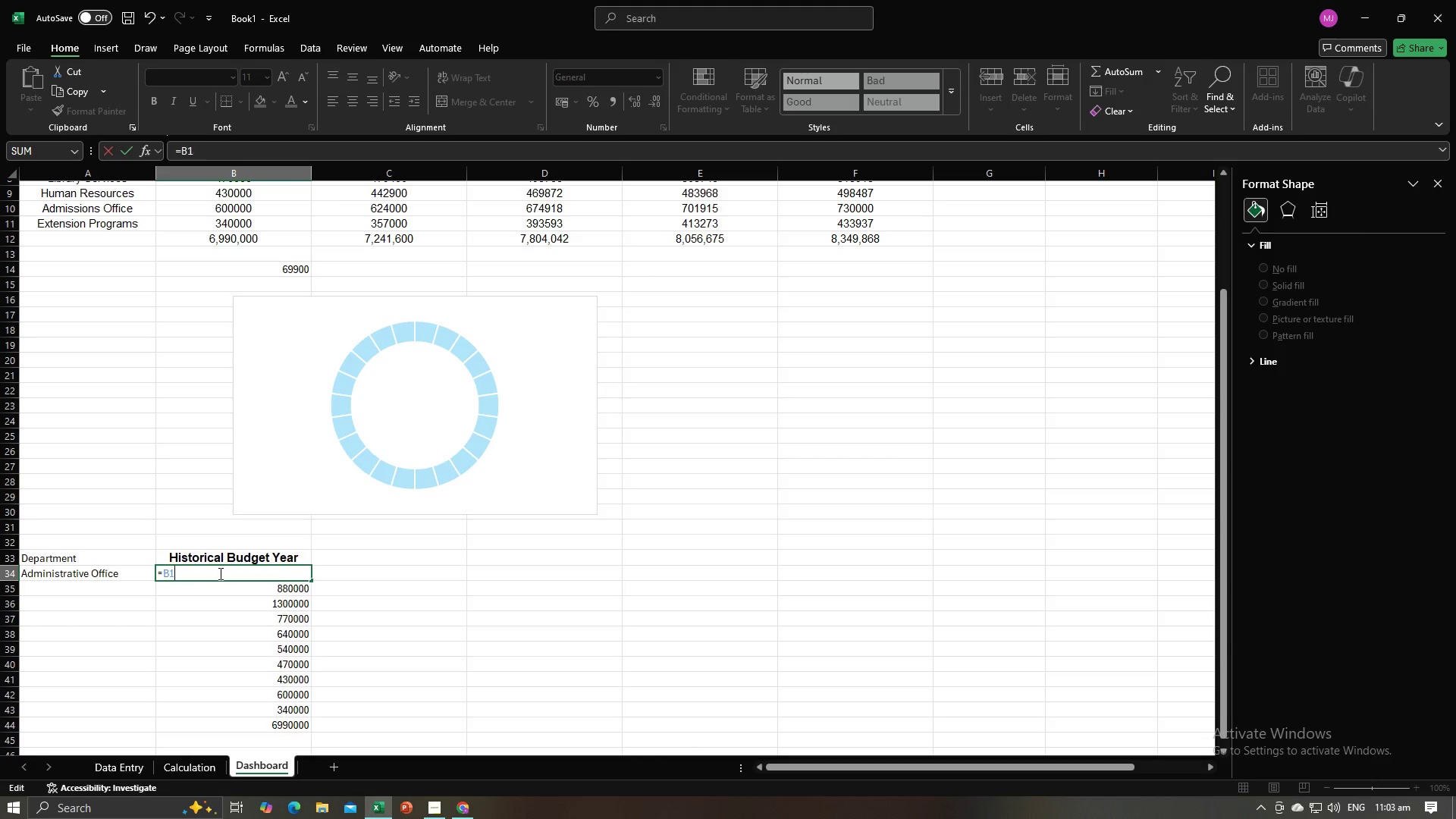 
key(Backspace)
 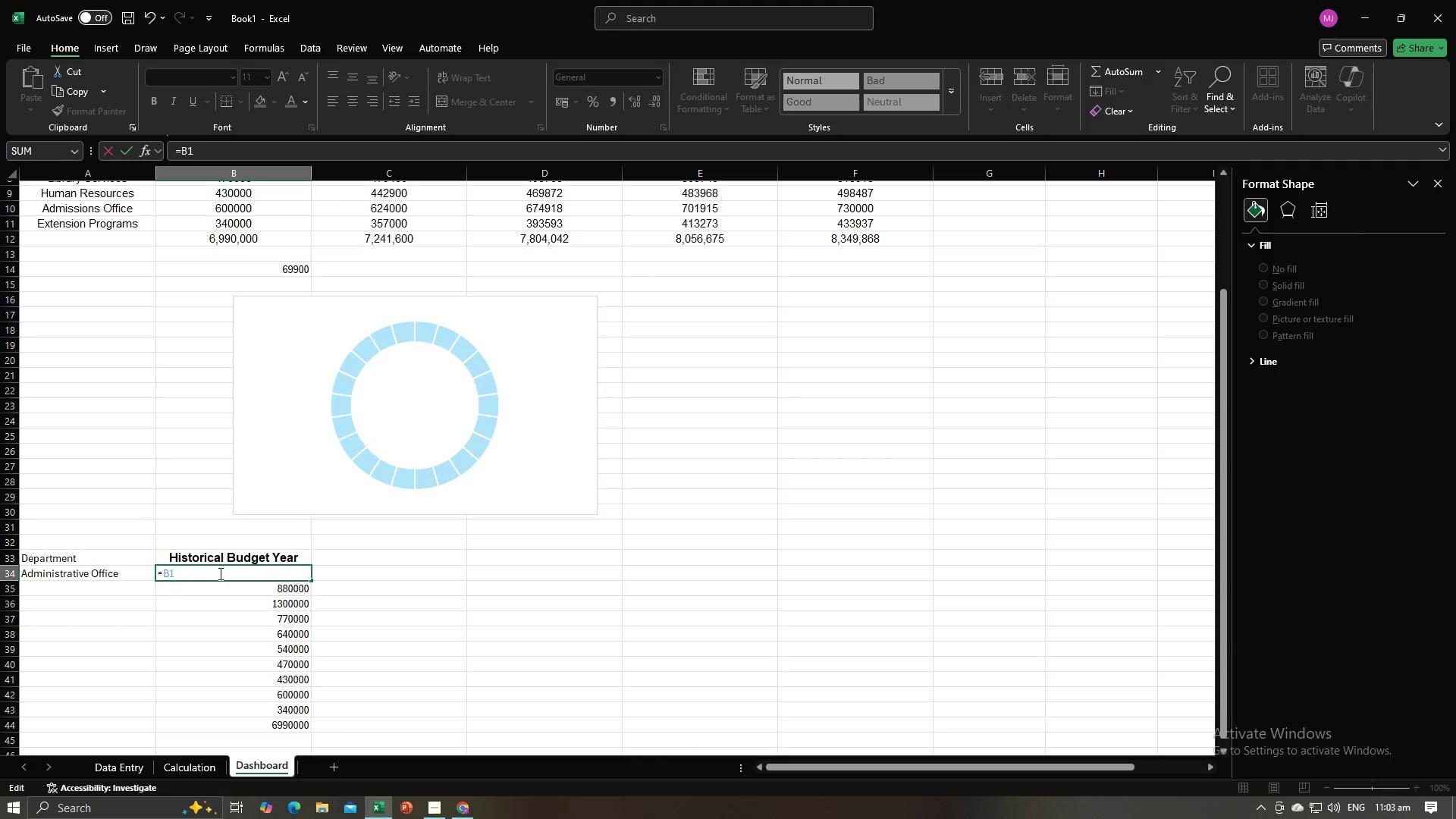 
key(Backspace)
 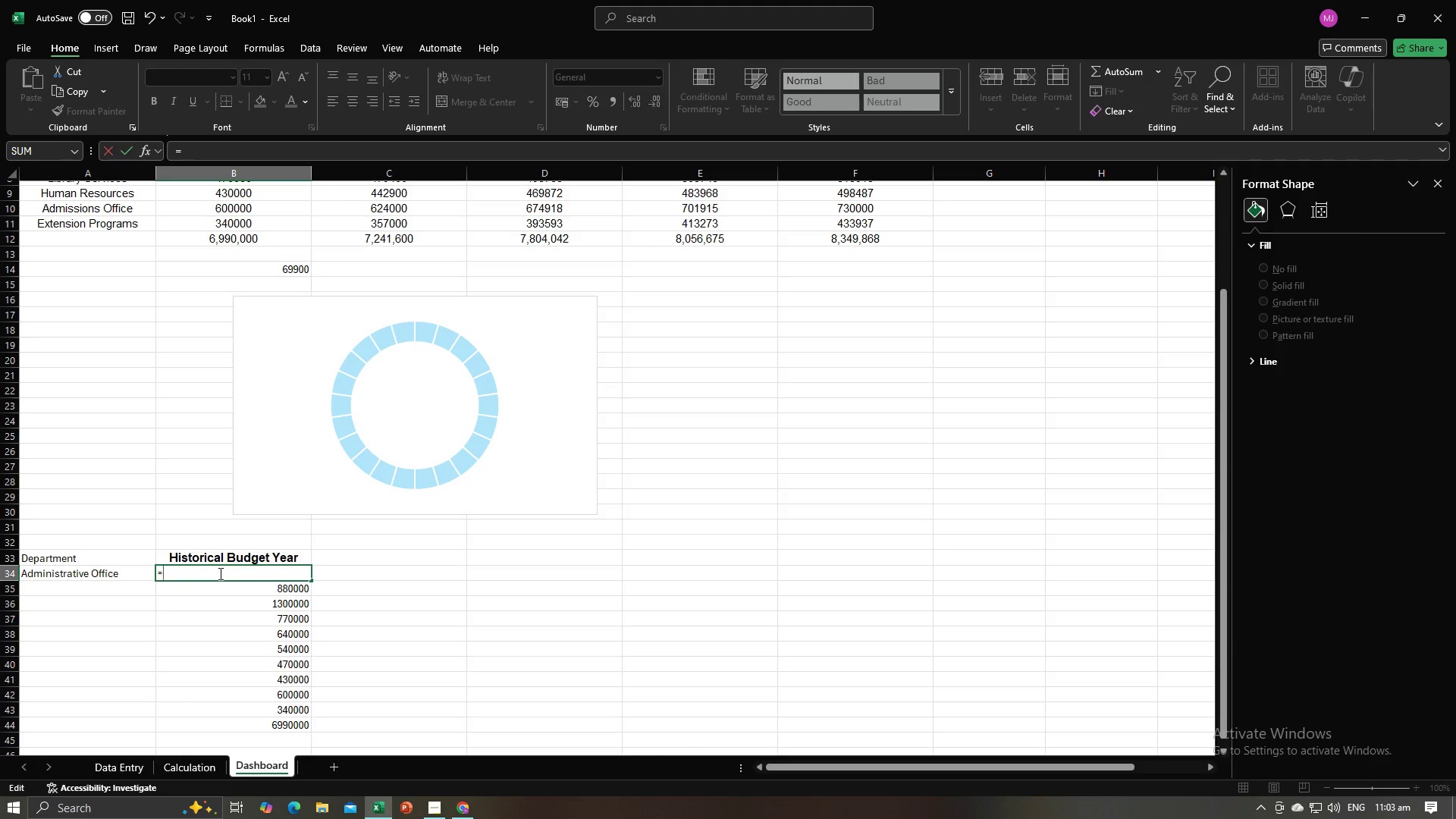 
key(Backspace)
 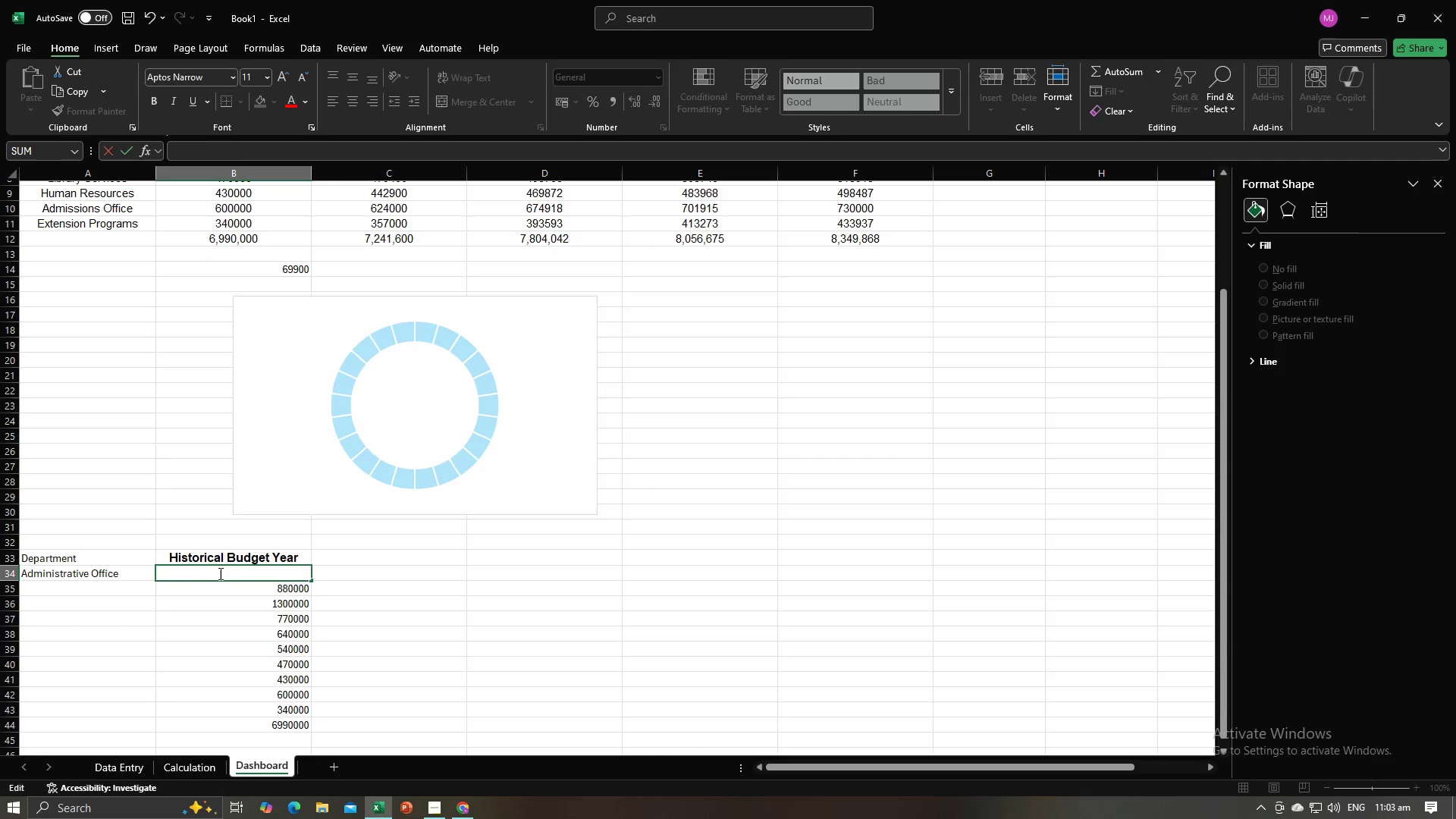 
key(Backspace)
 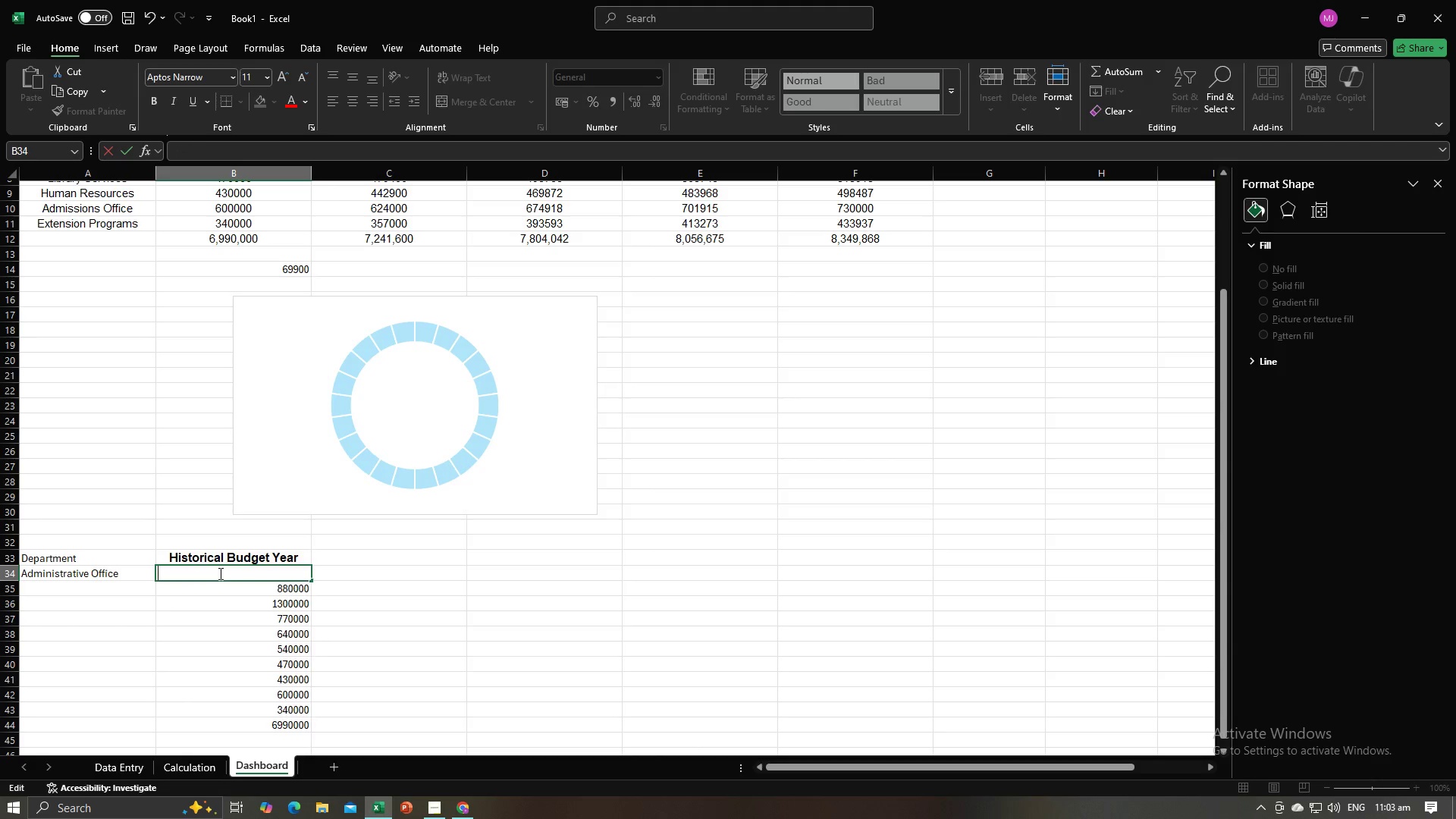 
key(Control+V)
 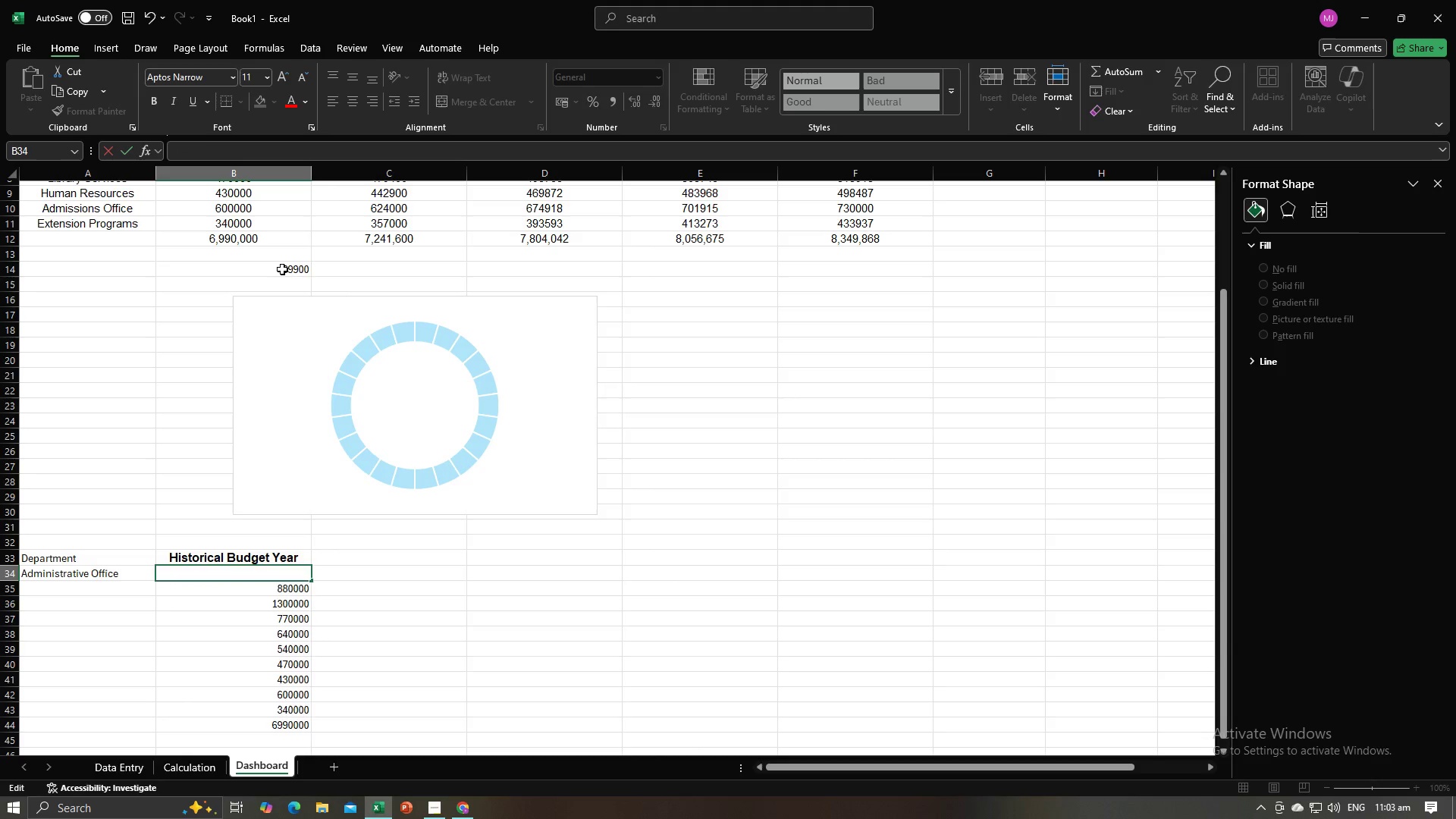 
key(Control+C)
 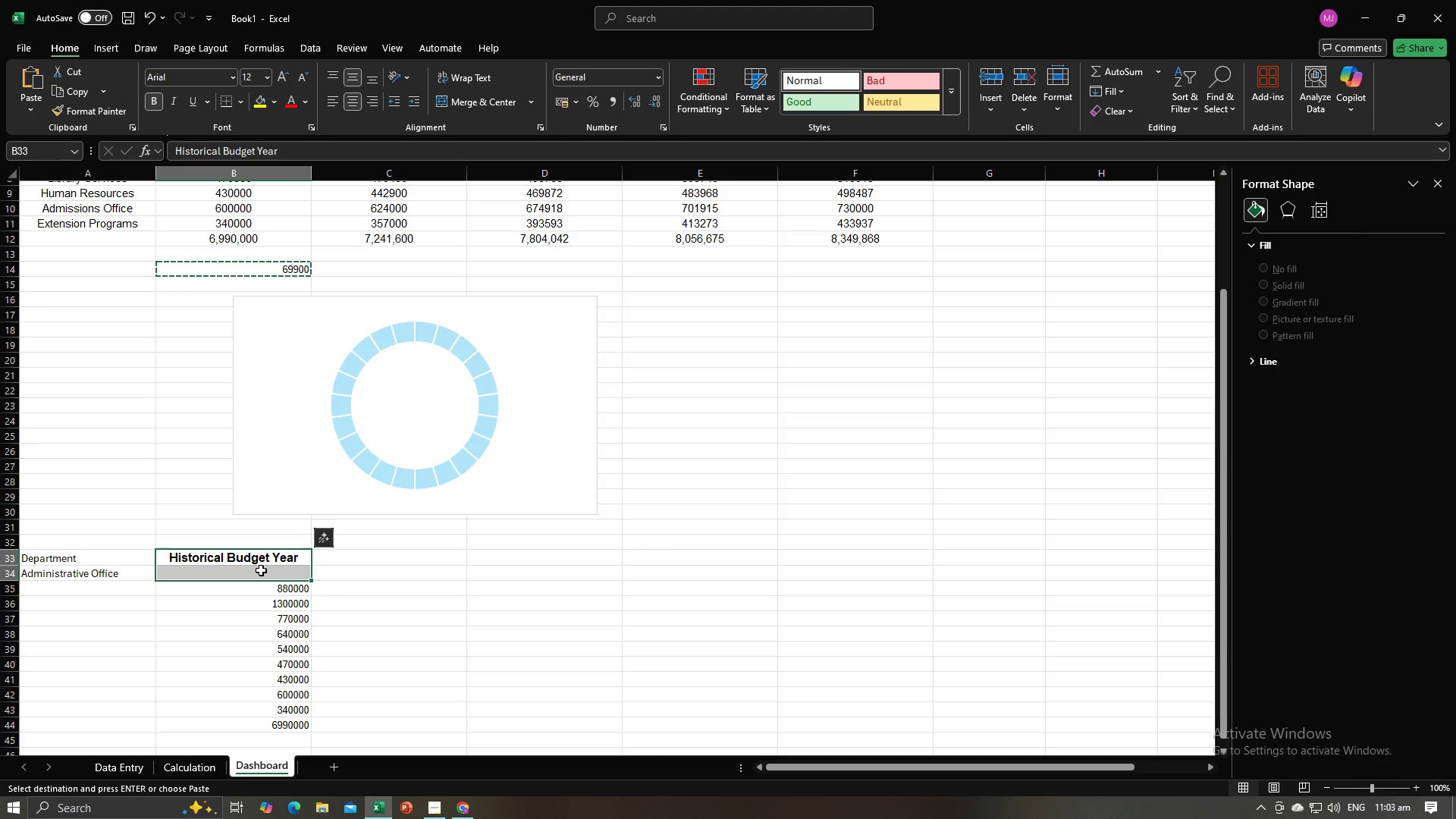 
left_click([261, 572])
 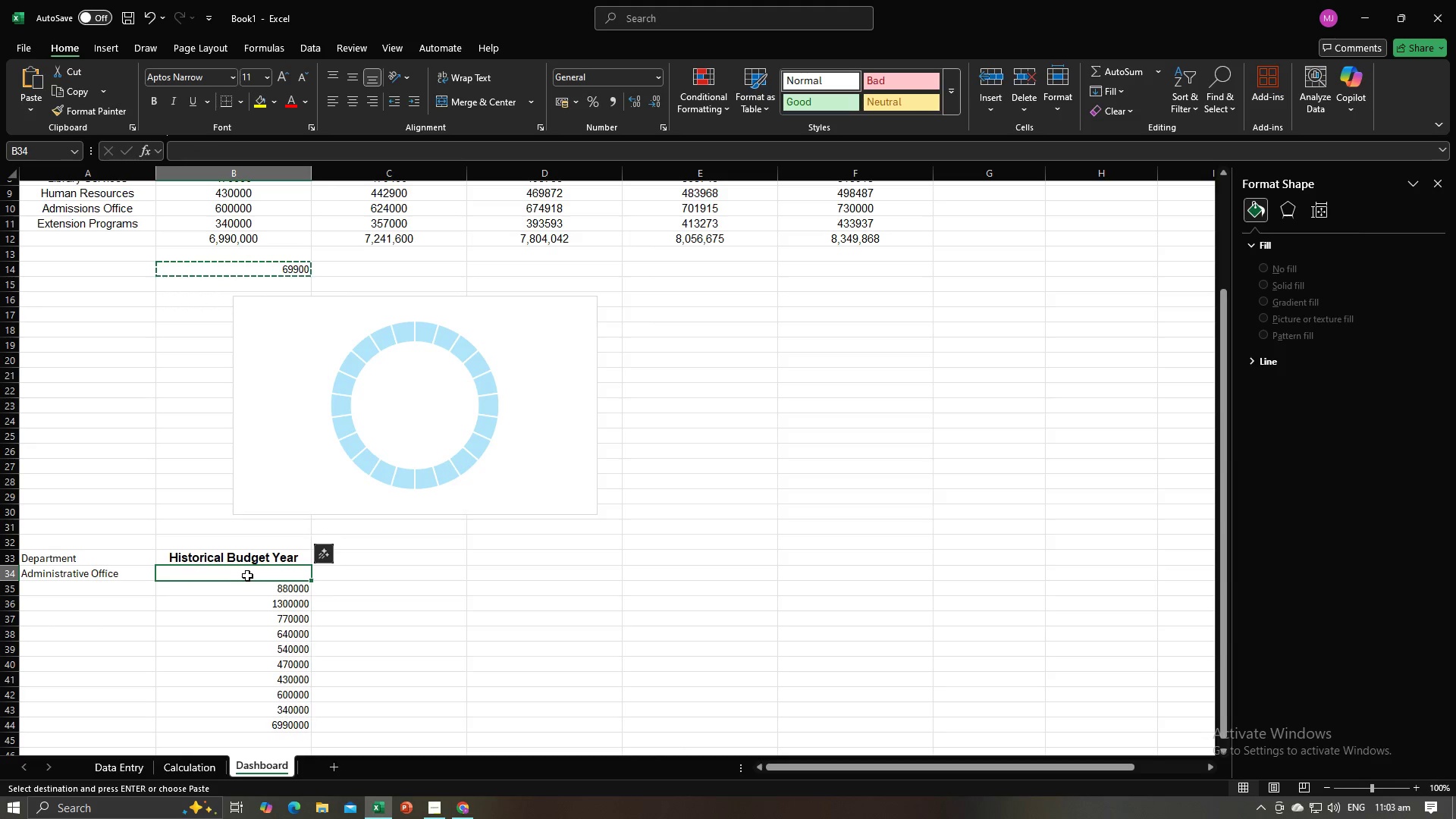 
key(Control+V)
 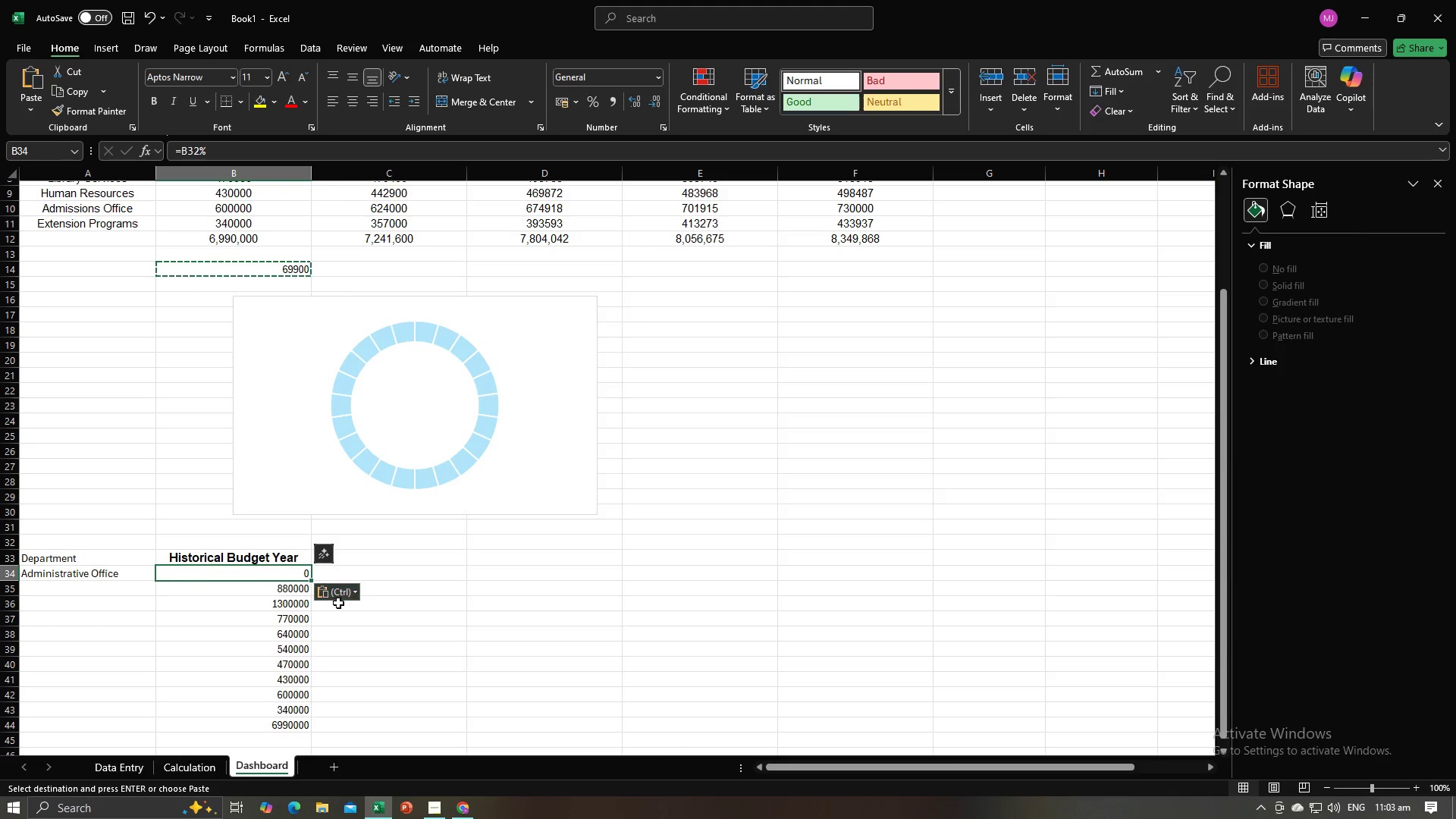 
left_click([340, 601])
 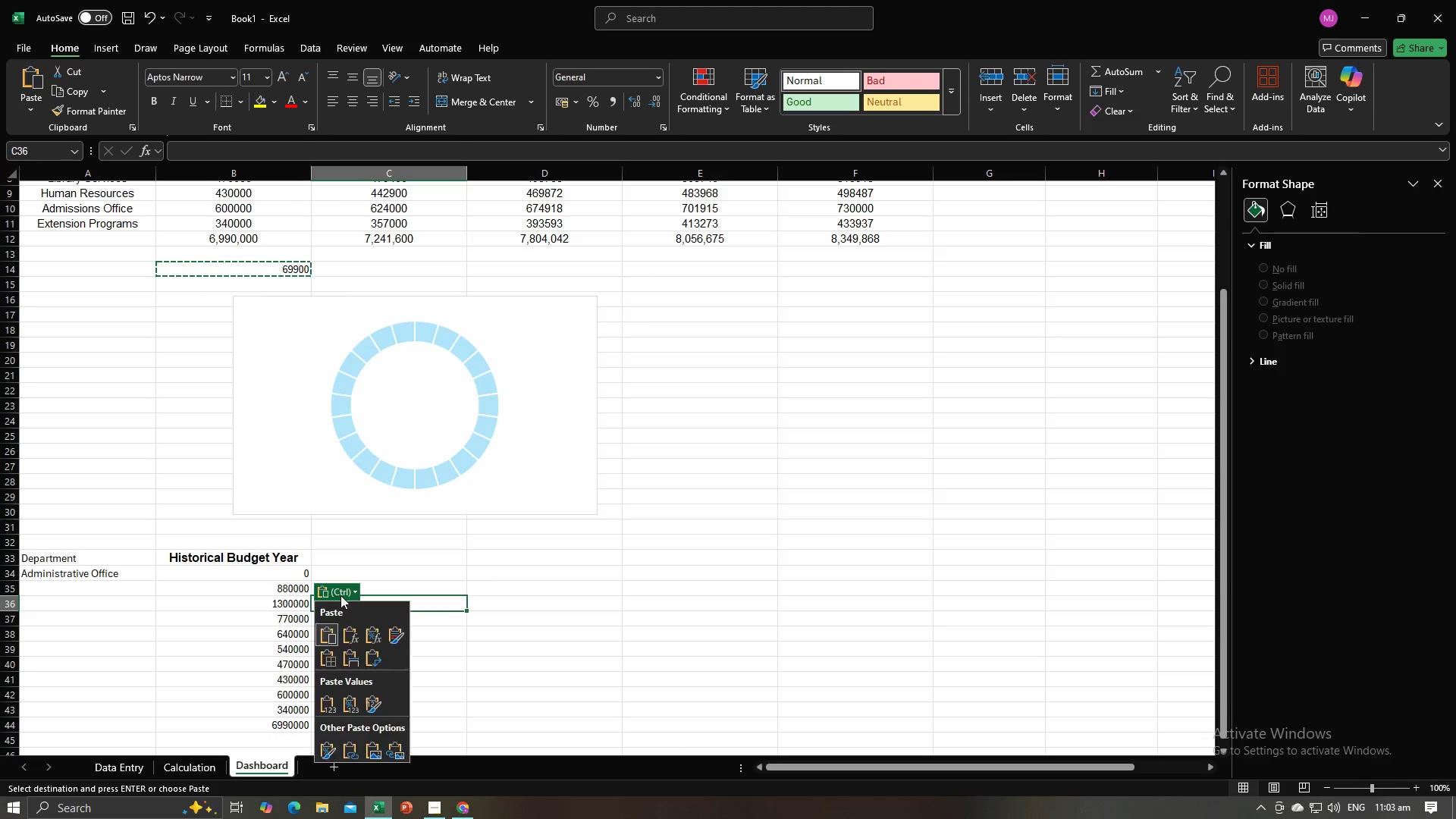 
left_click([340, 595])
 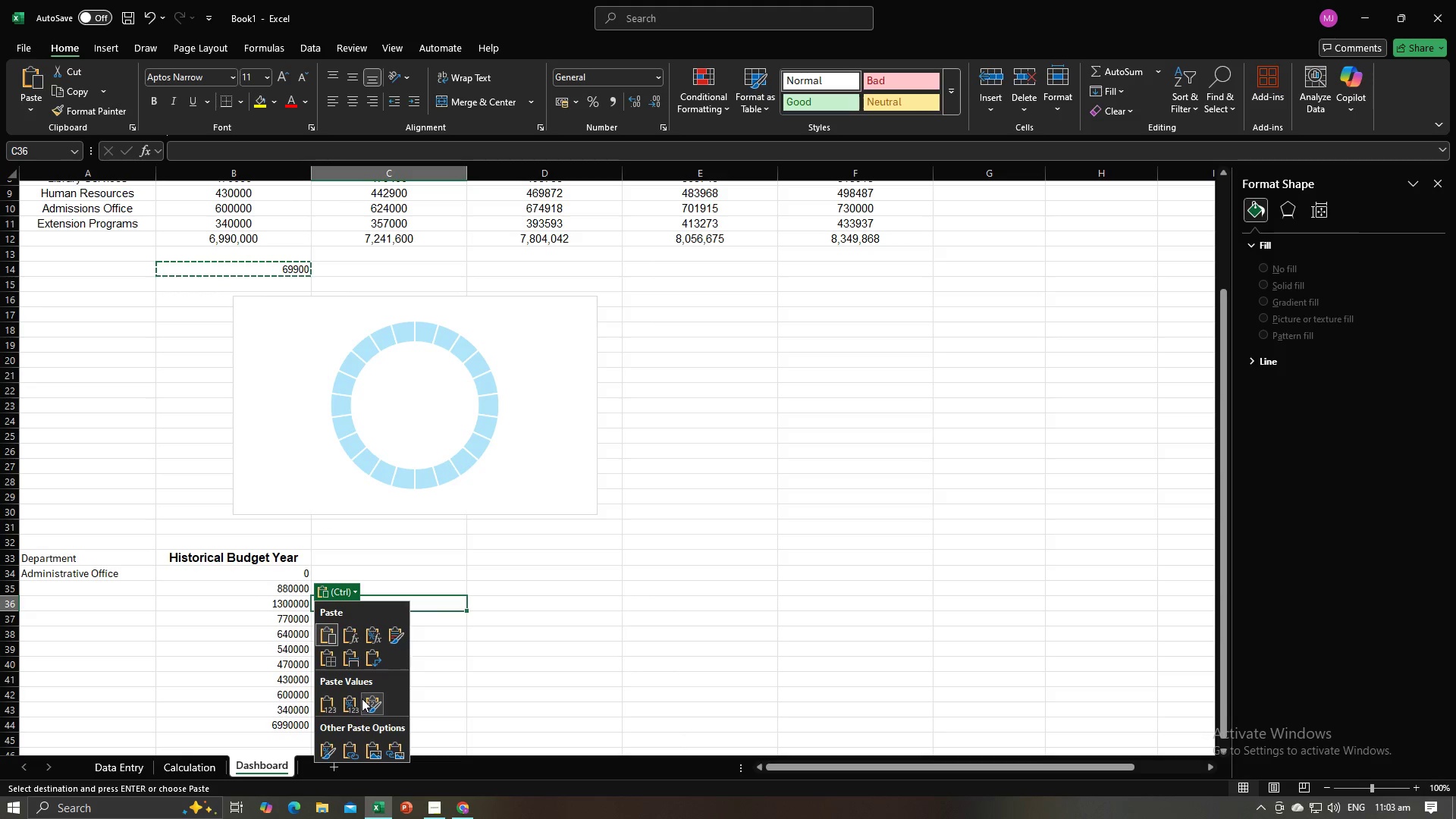 
left_click([356, 700])
 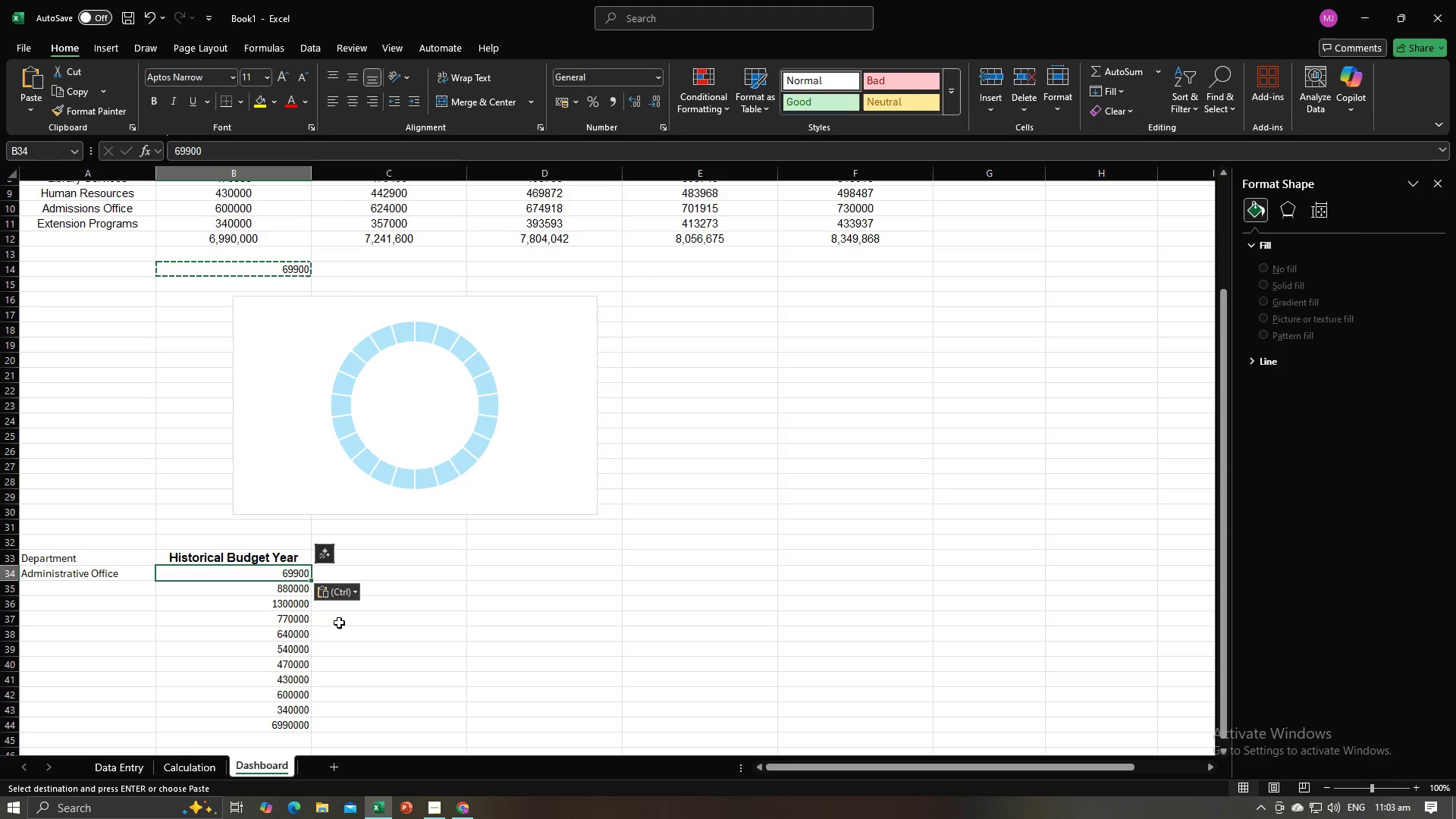 
left_click([339, 623])
 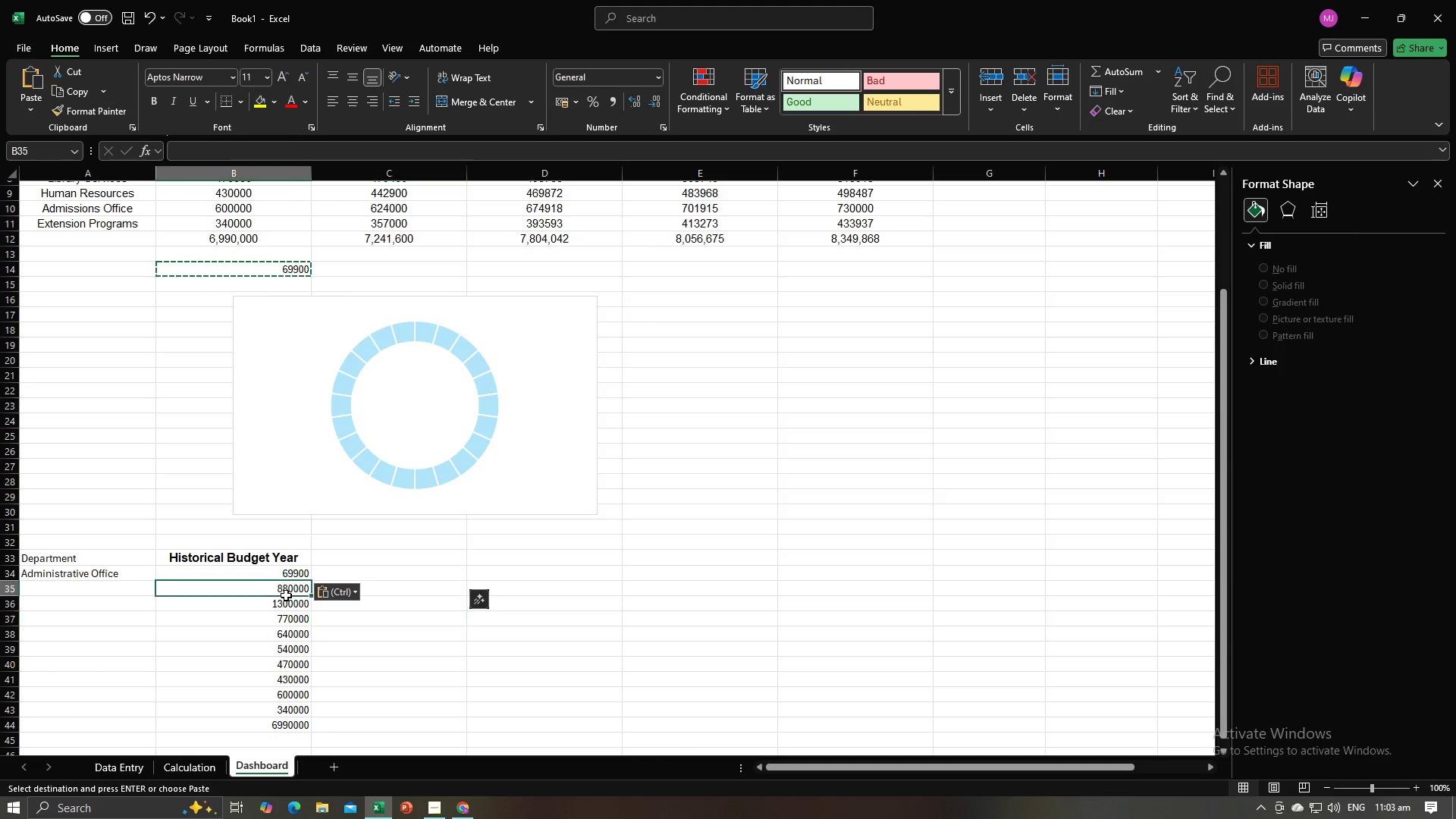 
left_click([286, 595])
 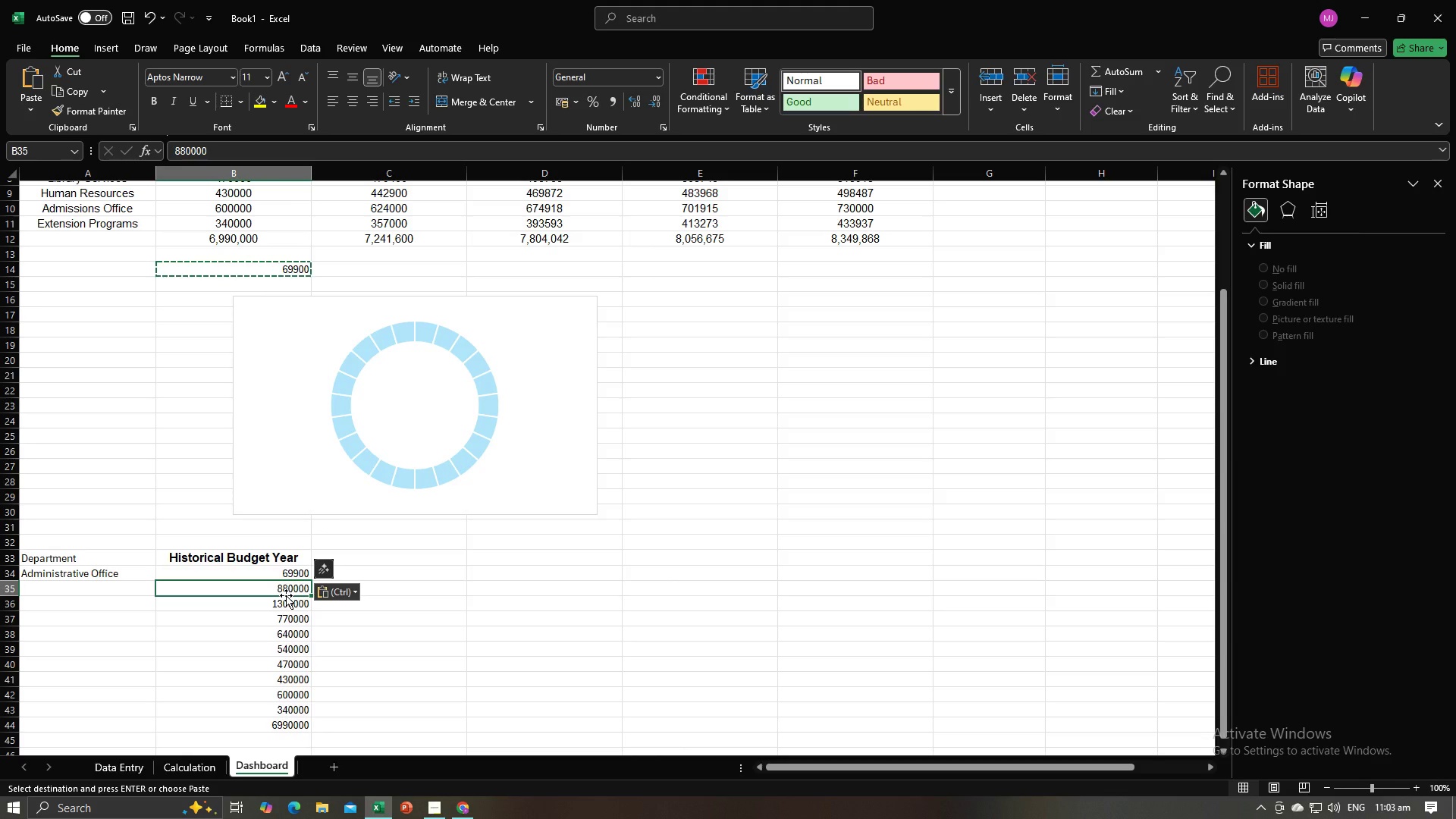 
key(Backspace)
 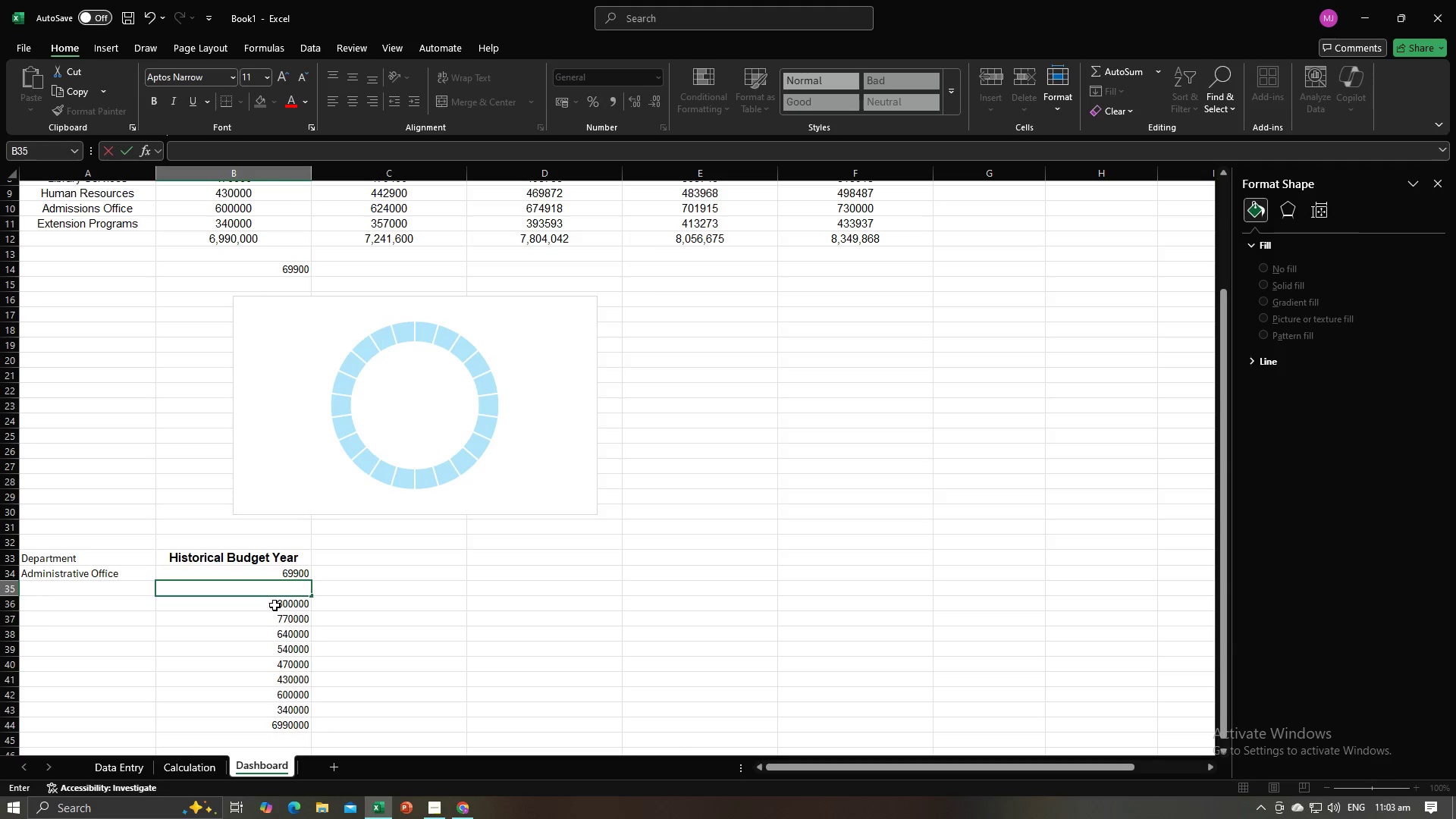 
key(Backspace)
 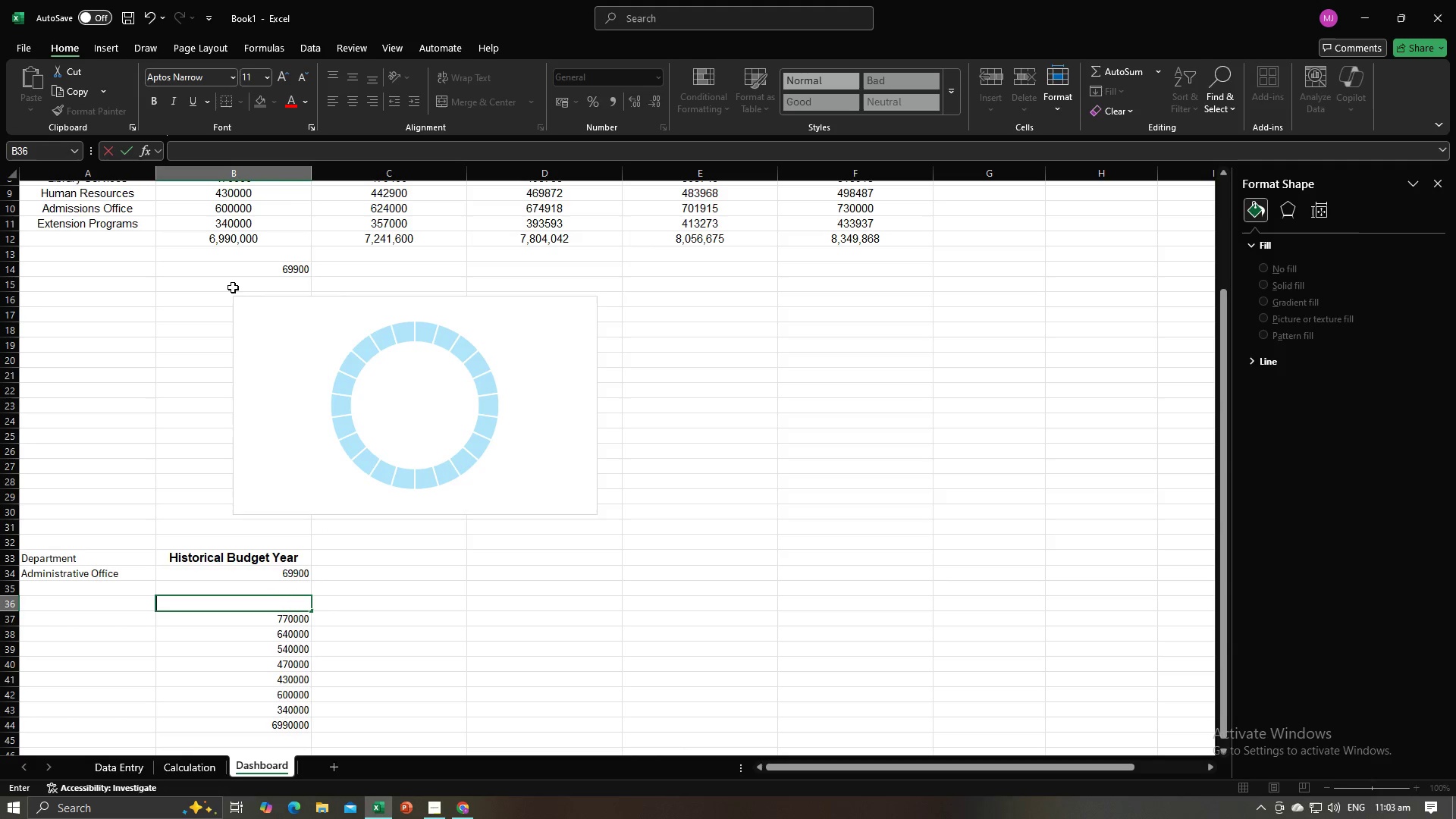 
left_click([240, 242])
 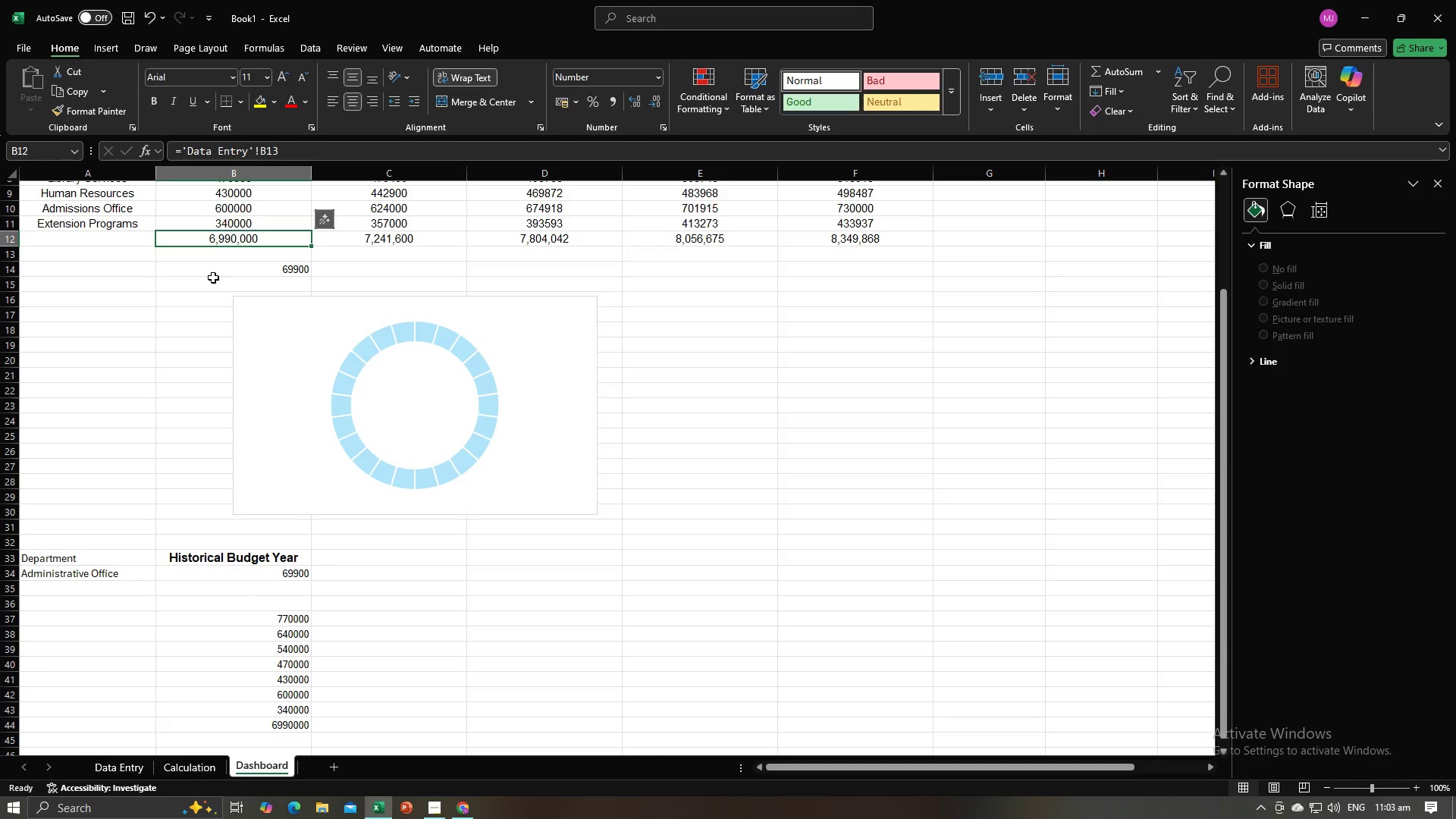 
scroll: coordinate [224, 302], scroll_direction: up, amount: 2.0
 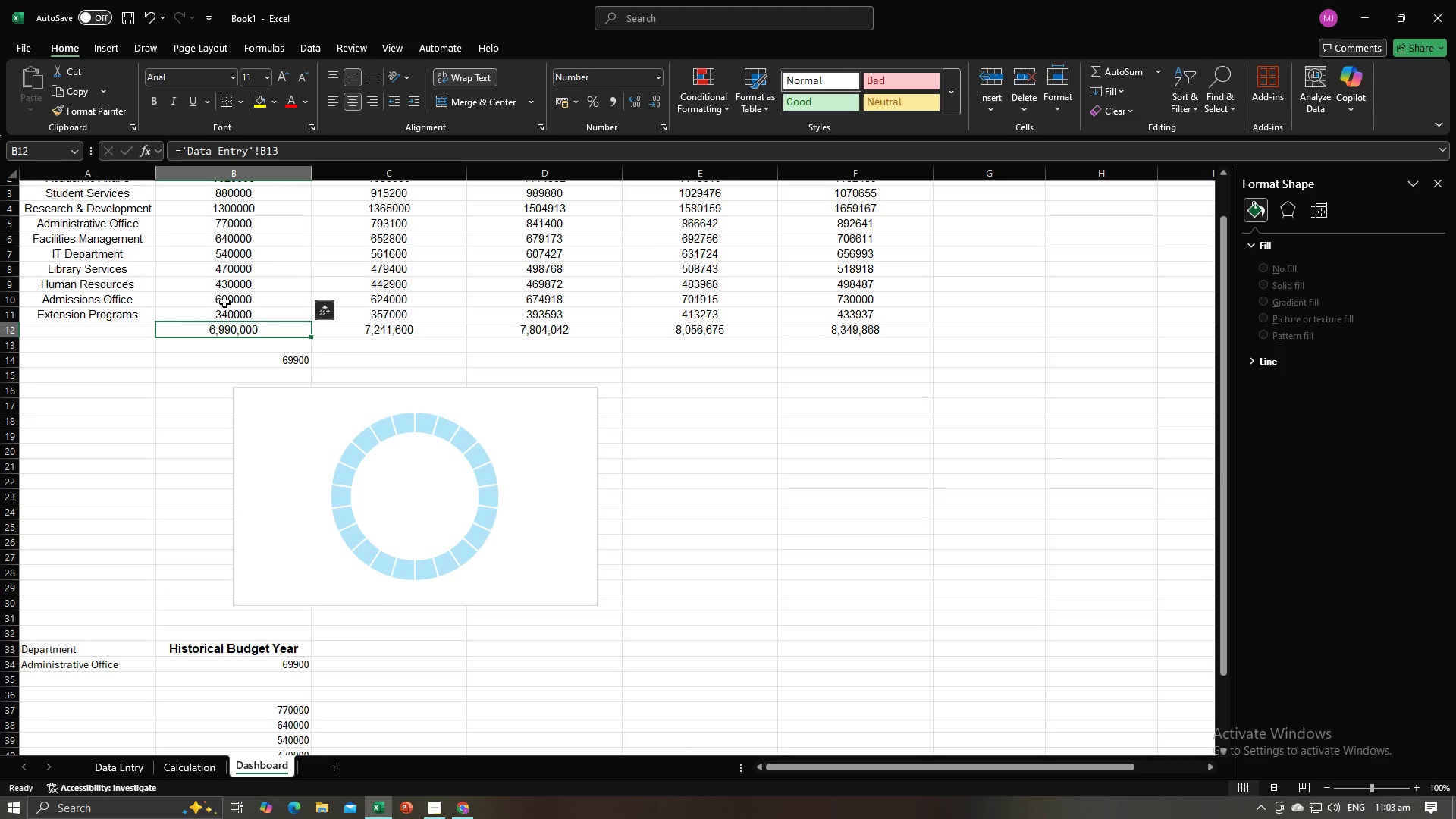 
scroll: coordinate [224, 302], scroll_direction: down, amount: 3.0
 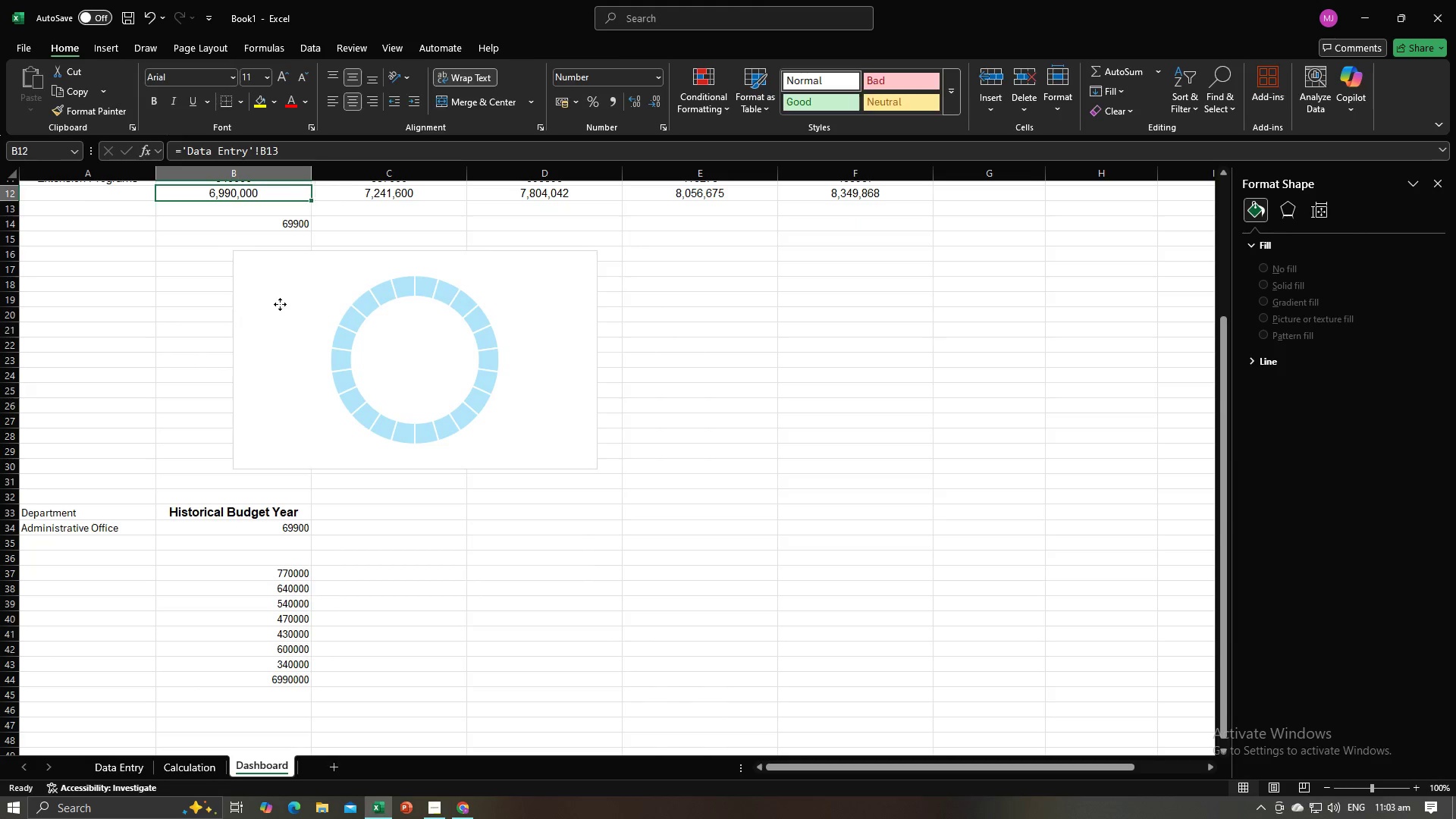 
left_click([280, 304])
 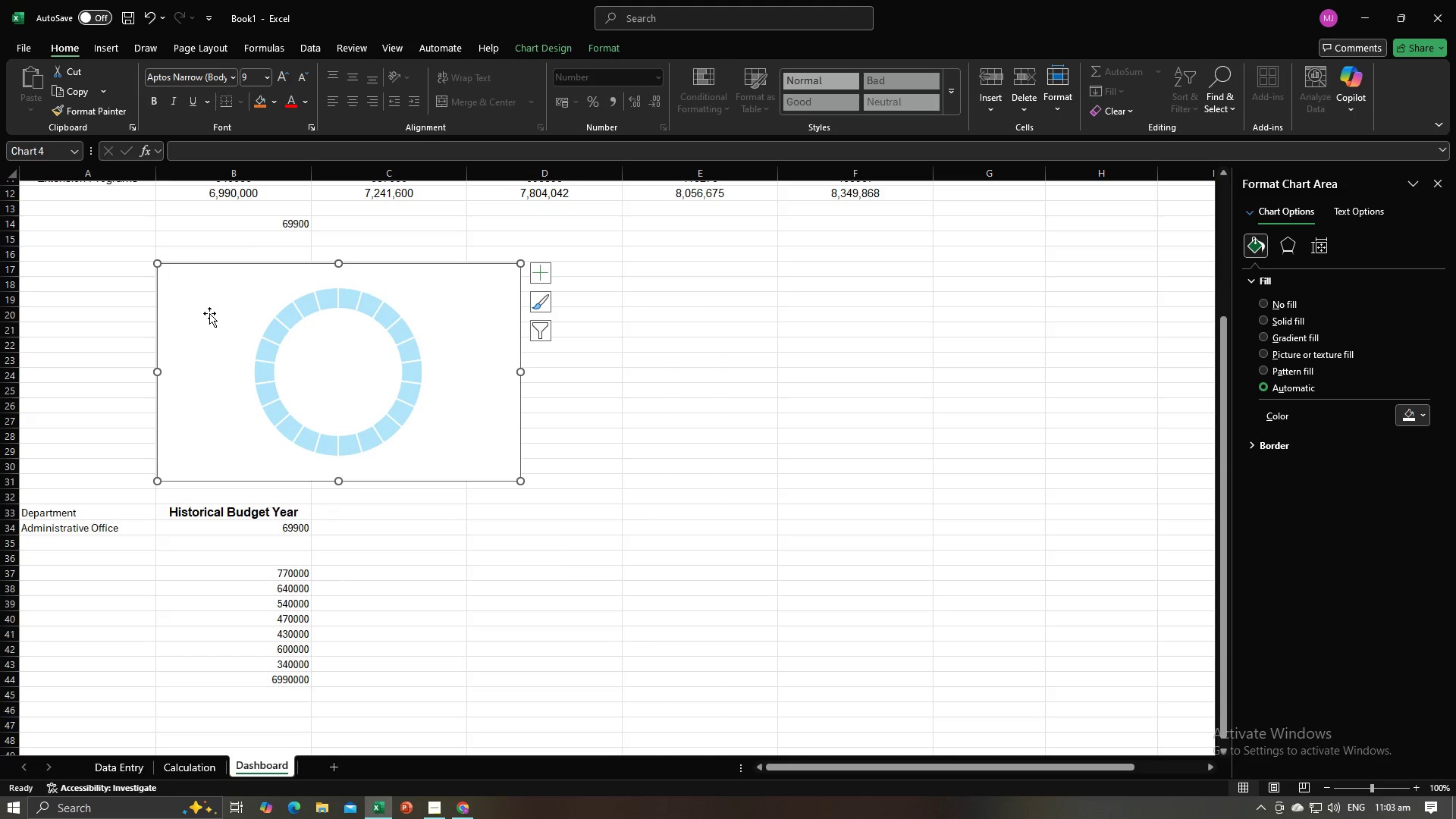 
wait(11.1)
 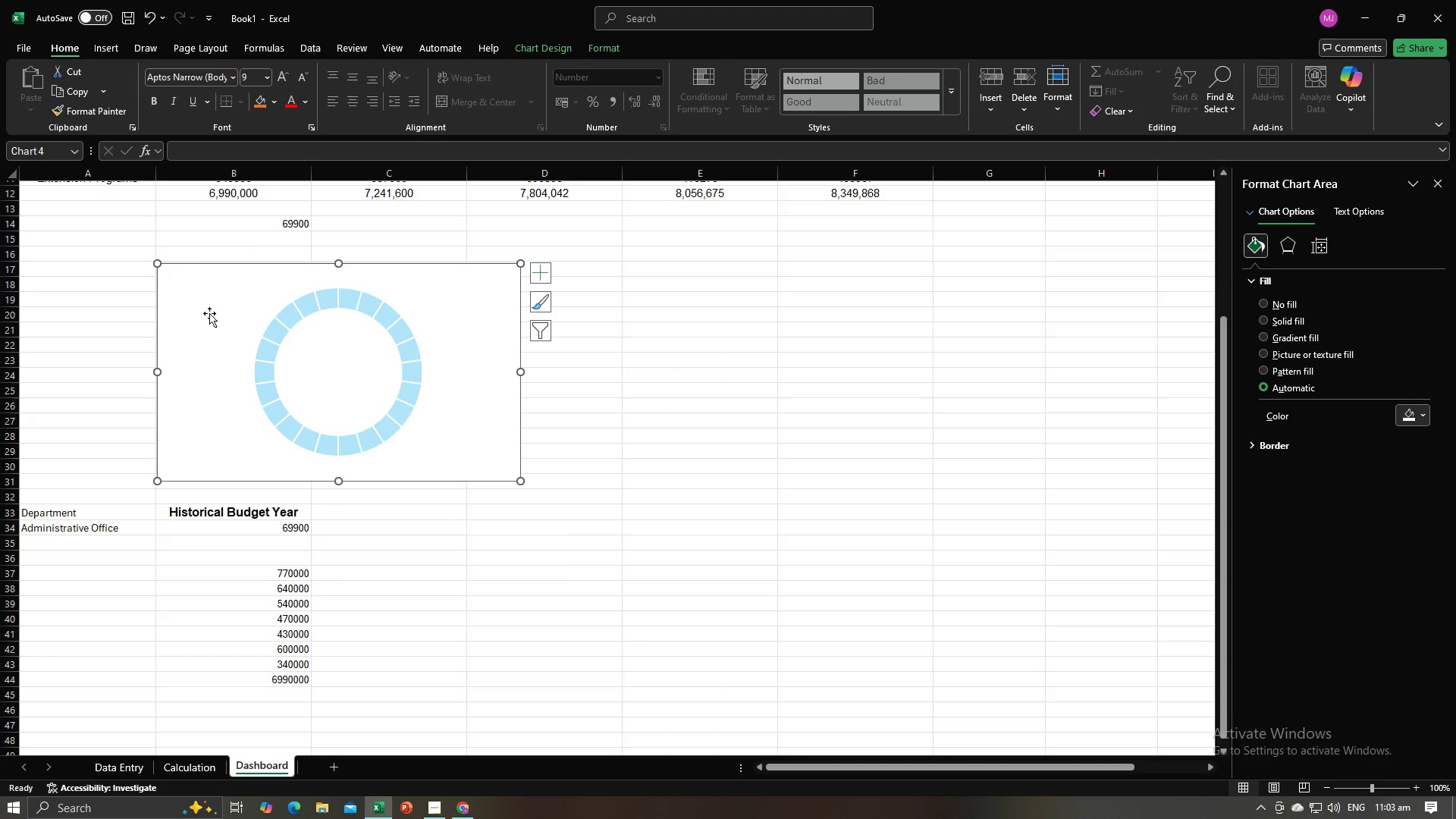 
left_click([378, 232])
 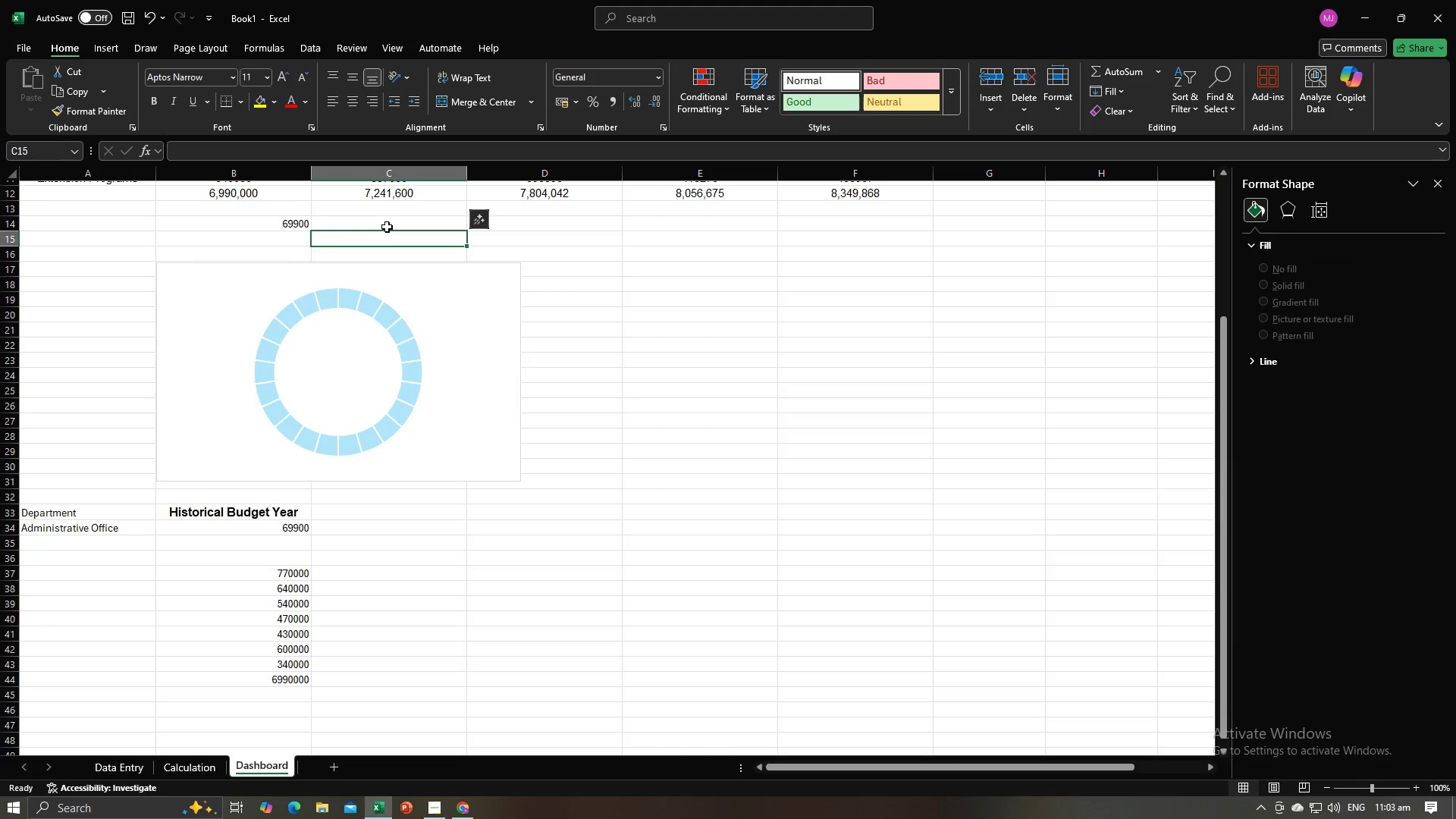 
left_click([388, 223])
 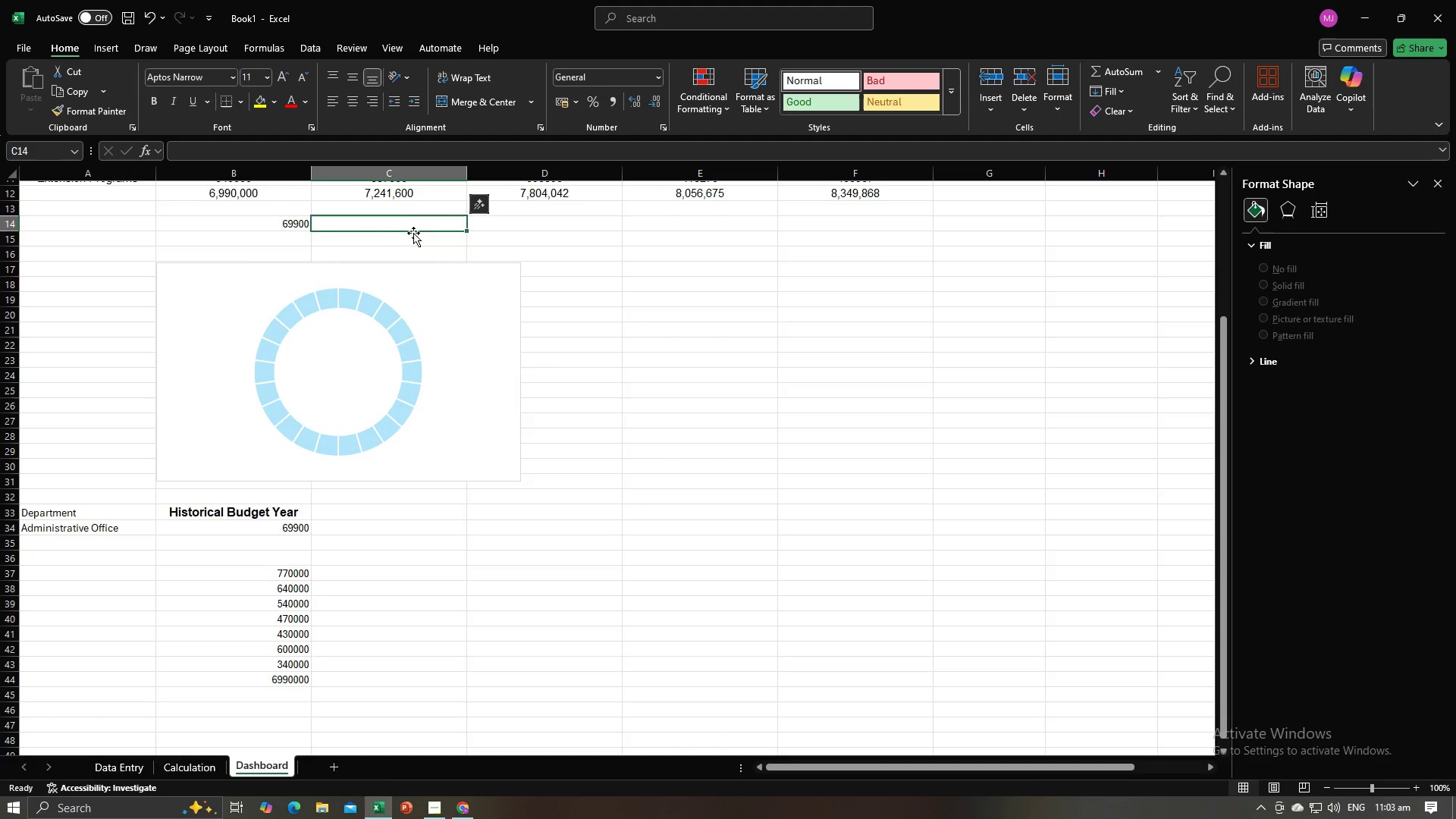 
scroll: coordinate [416, 234], scroll_direction: up, amount: 2.0
 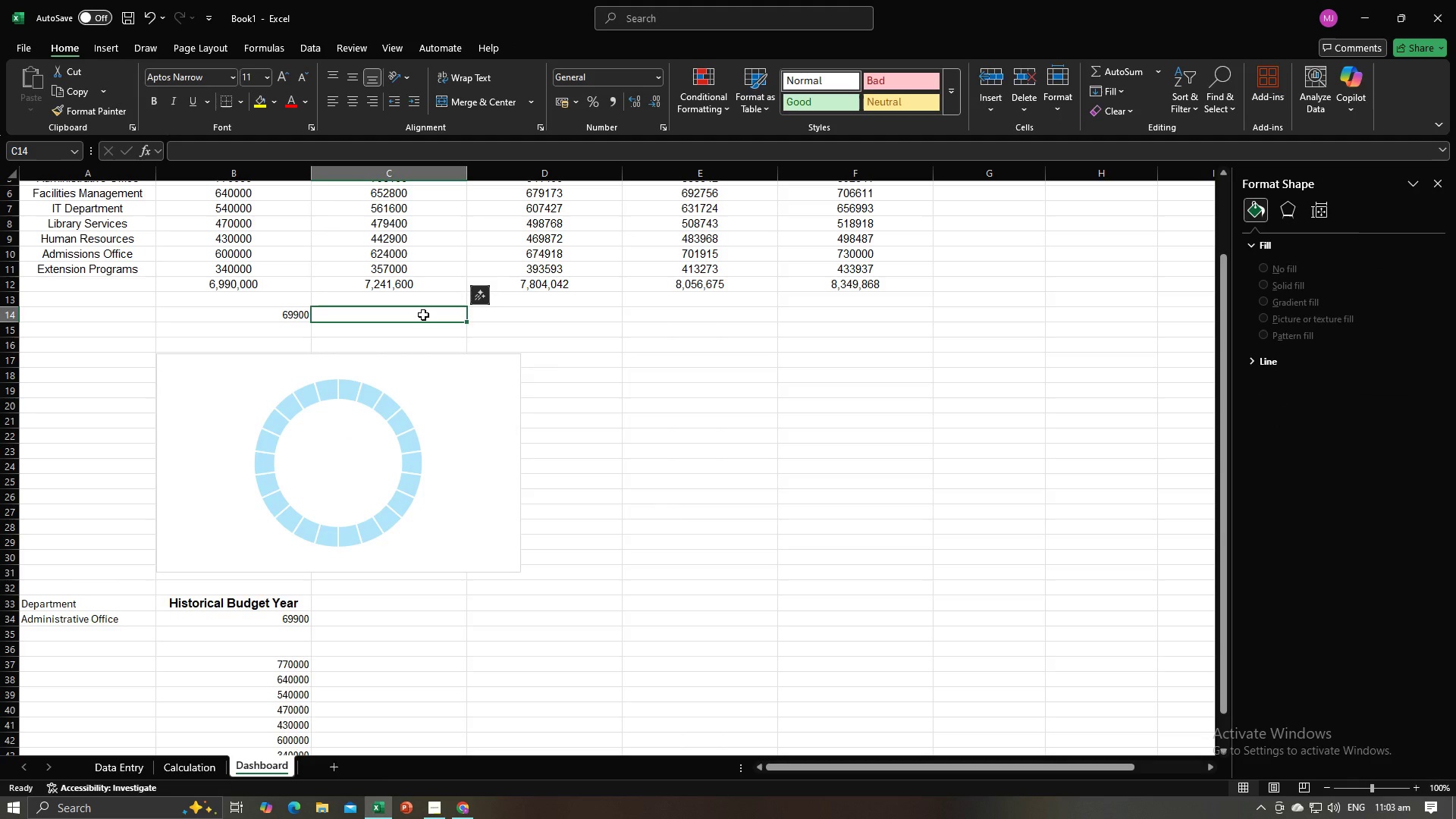 
key(Equal)
 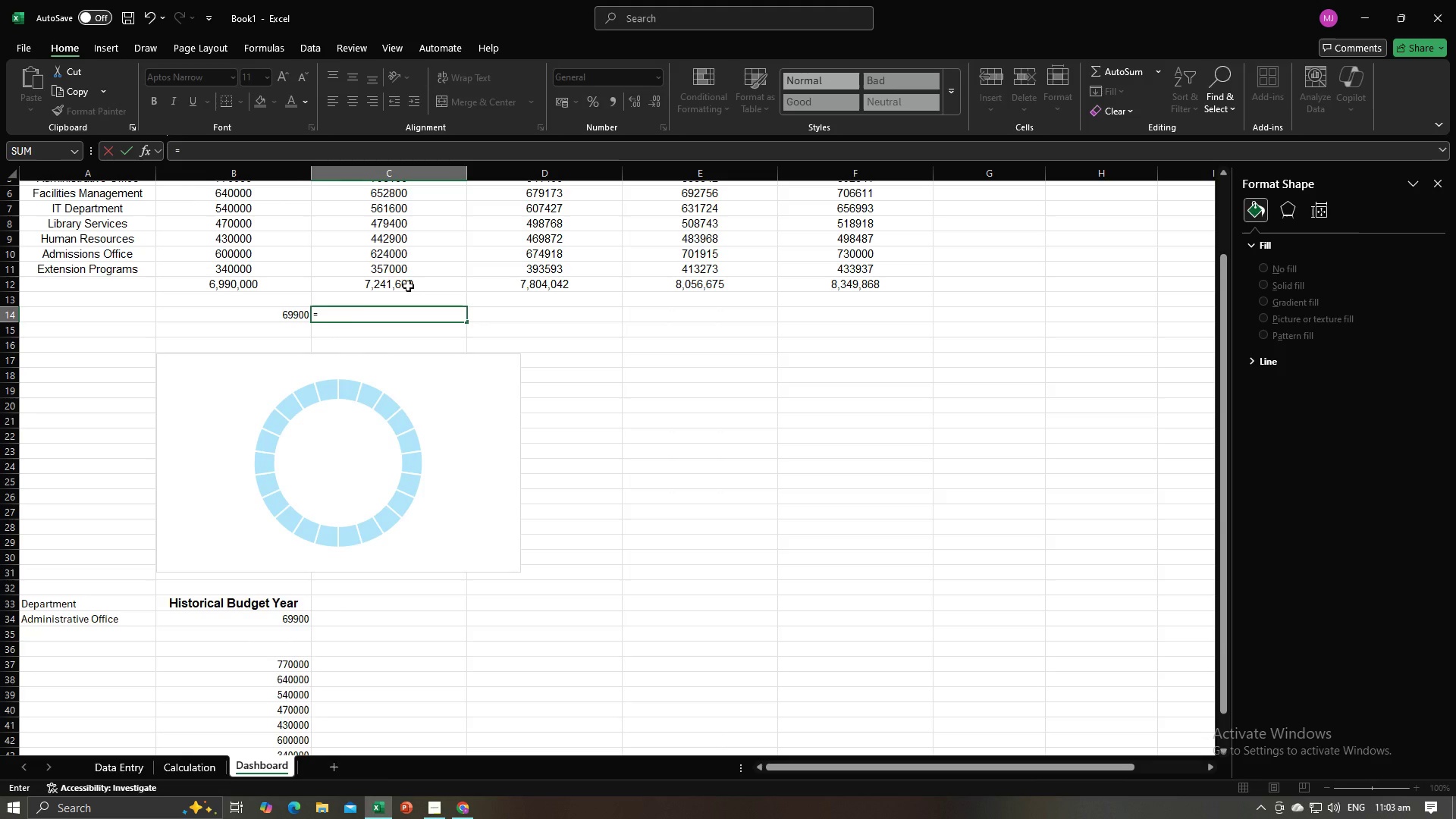 
left_click([278, 318])
 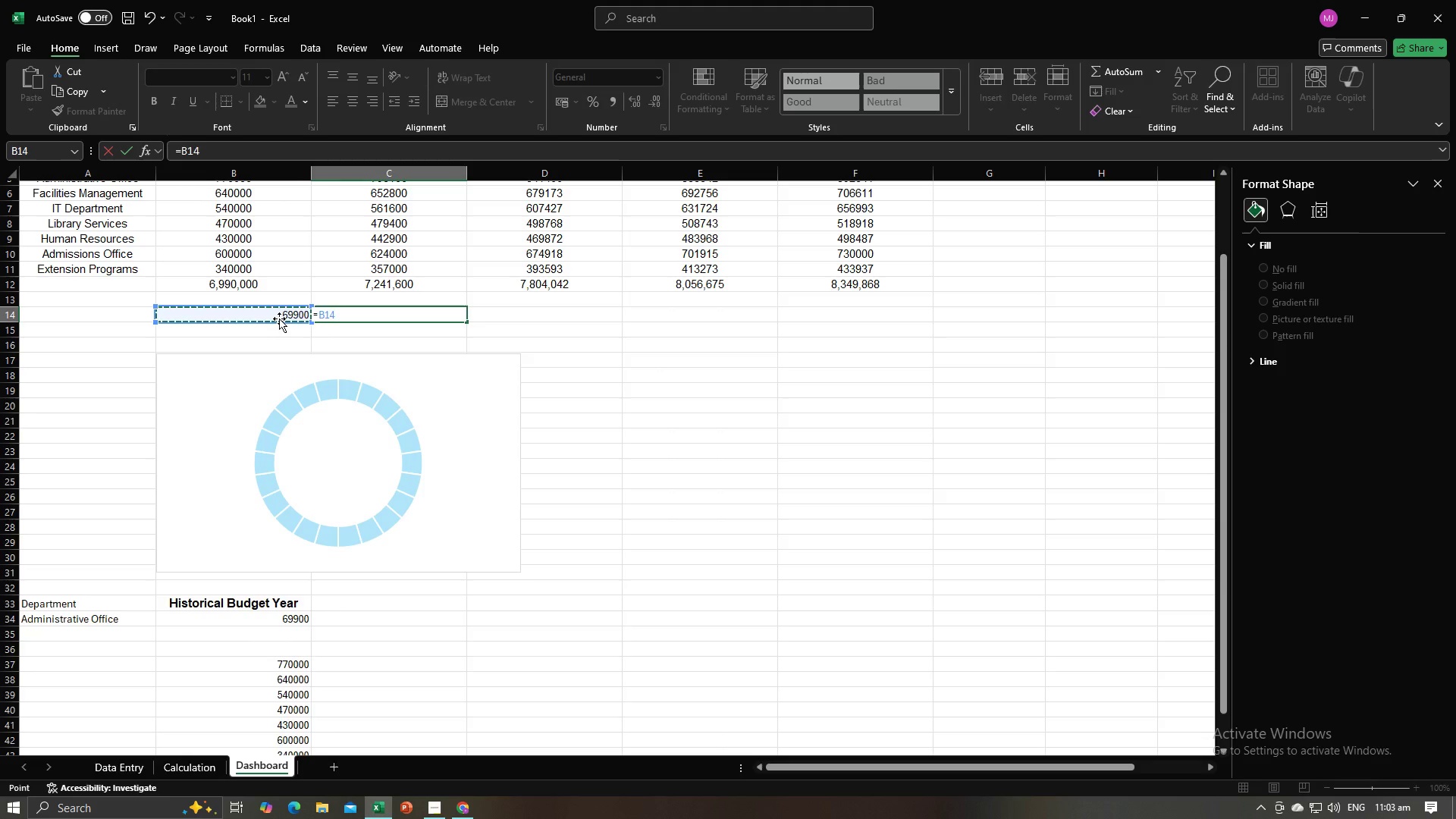 
key(Backspace)
 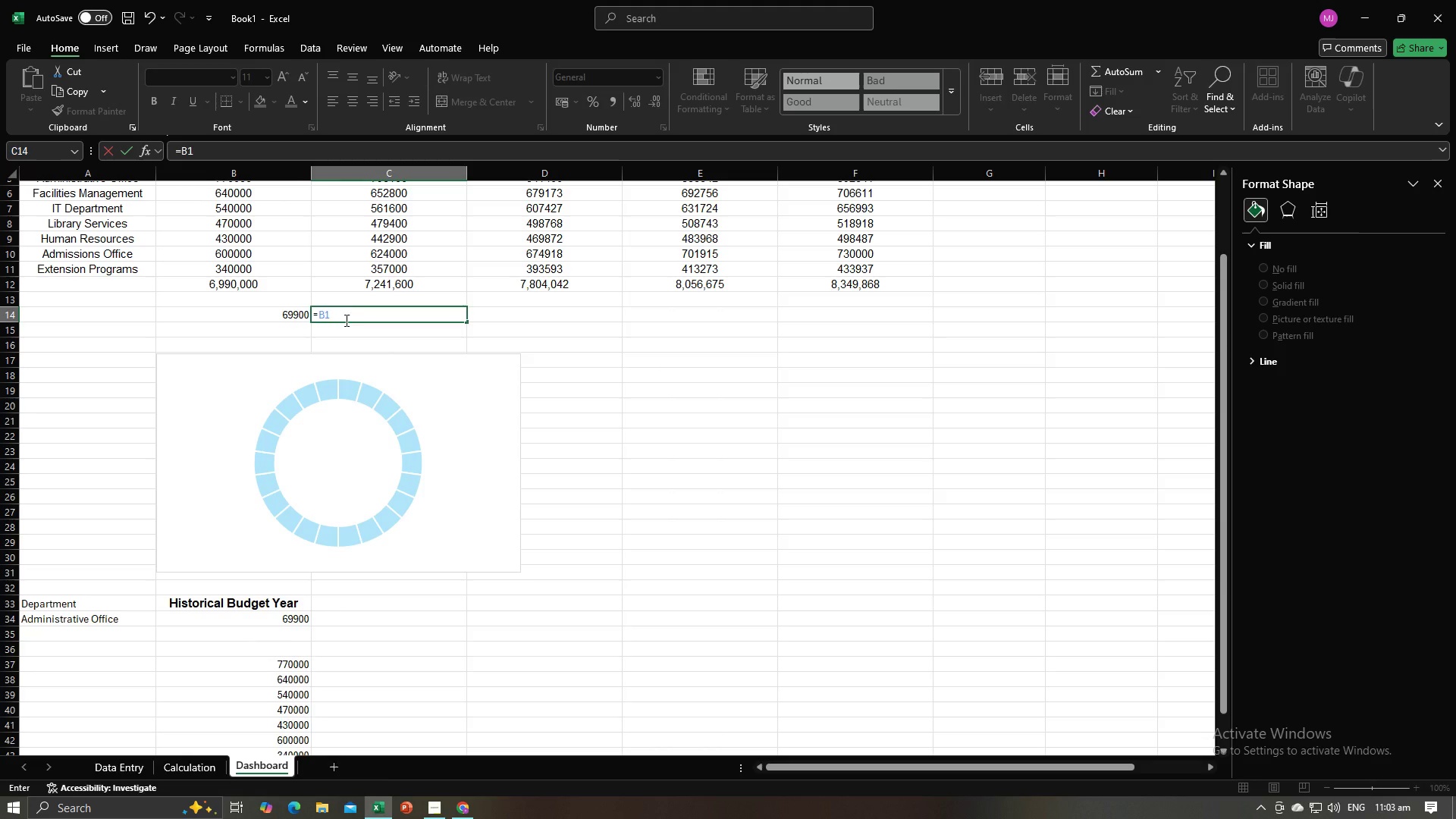 
key(Backspace)
 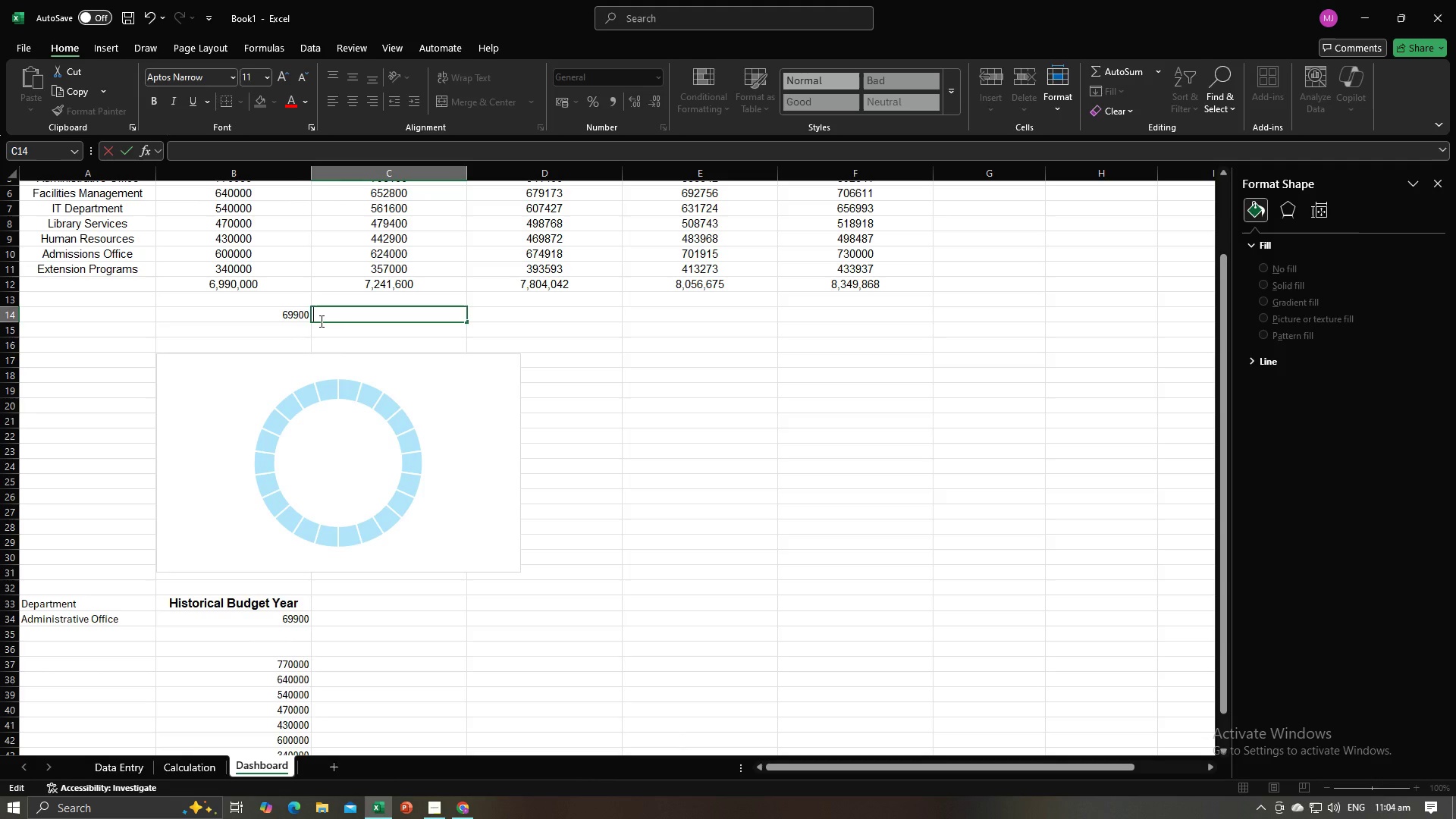 
wait(24.84)
 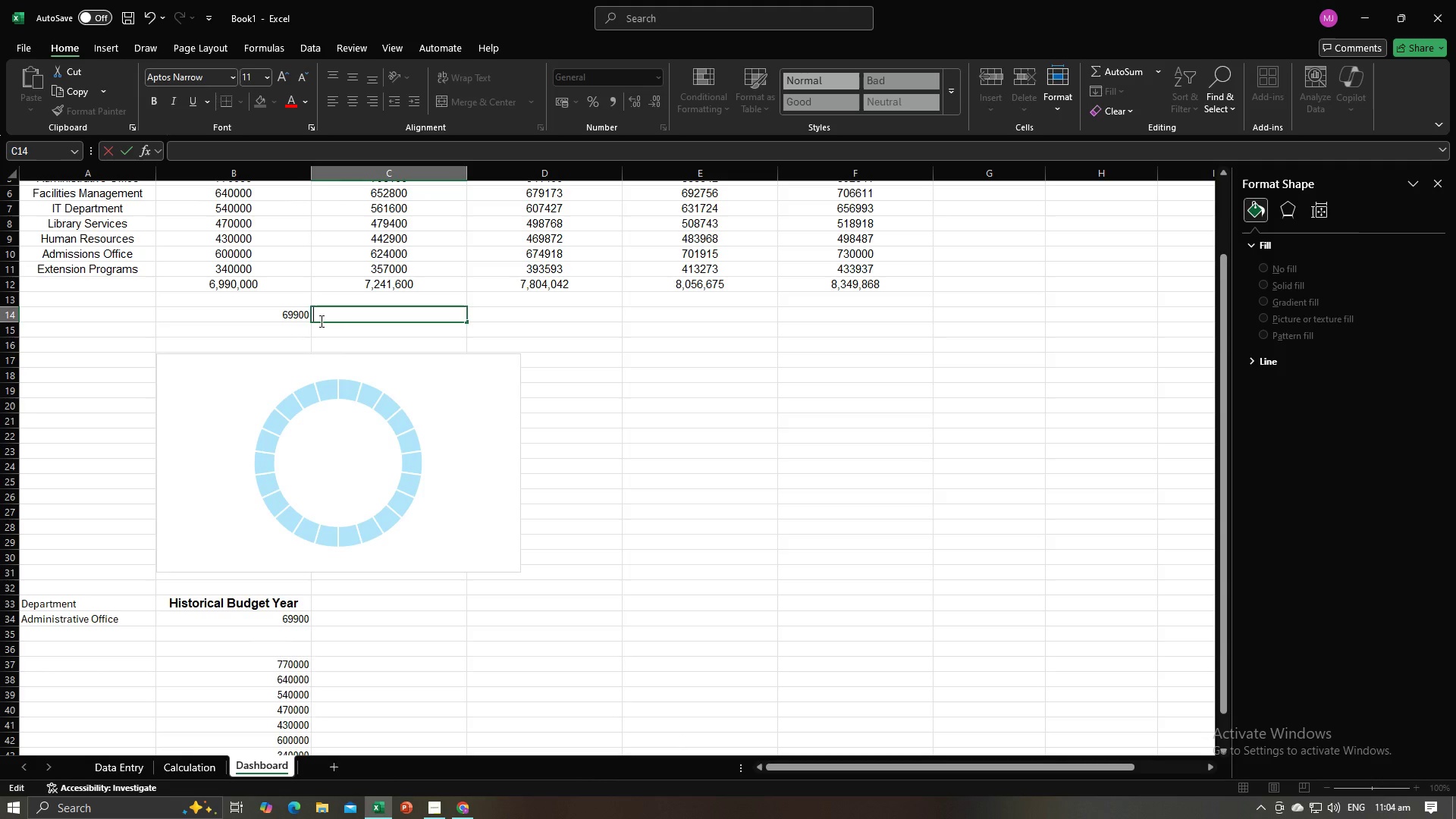 
left_click([353, 428])
 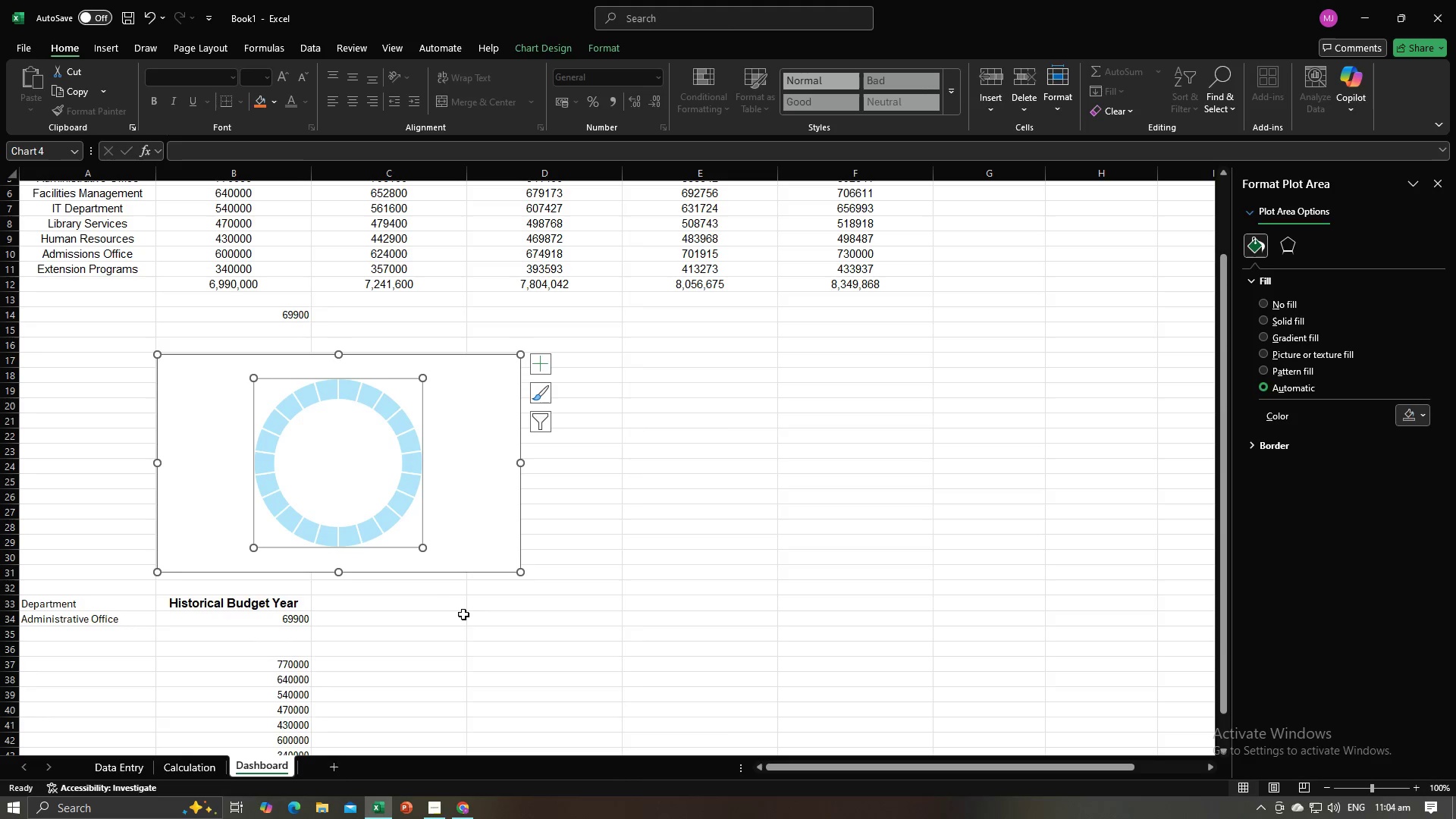 
left_click([466, 620])
 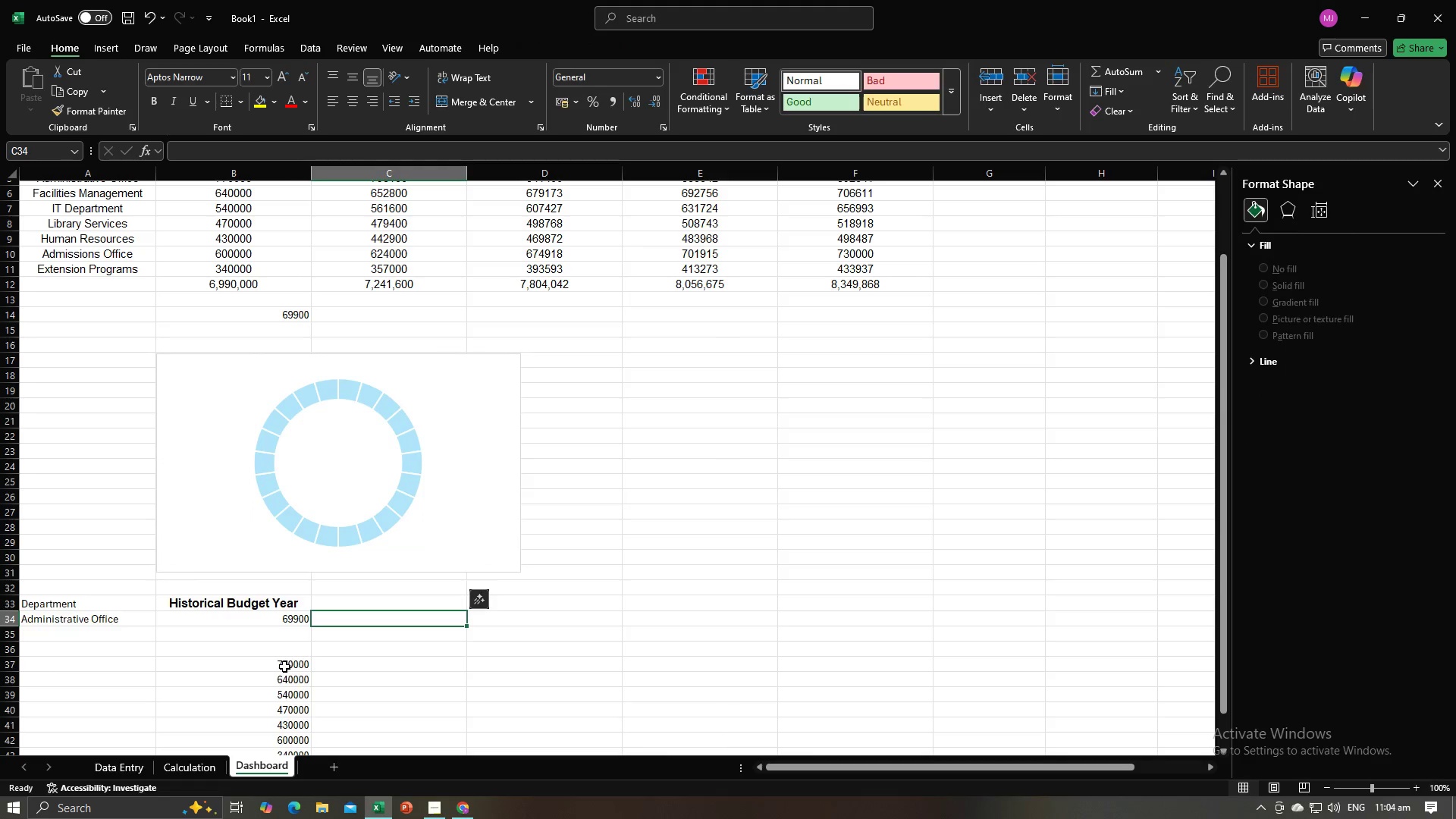 
left_click([284, 667])
 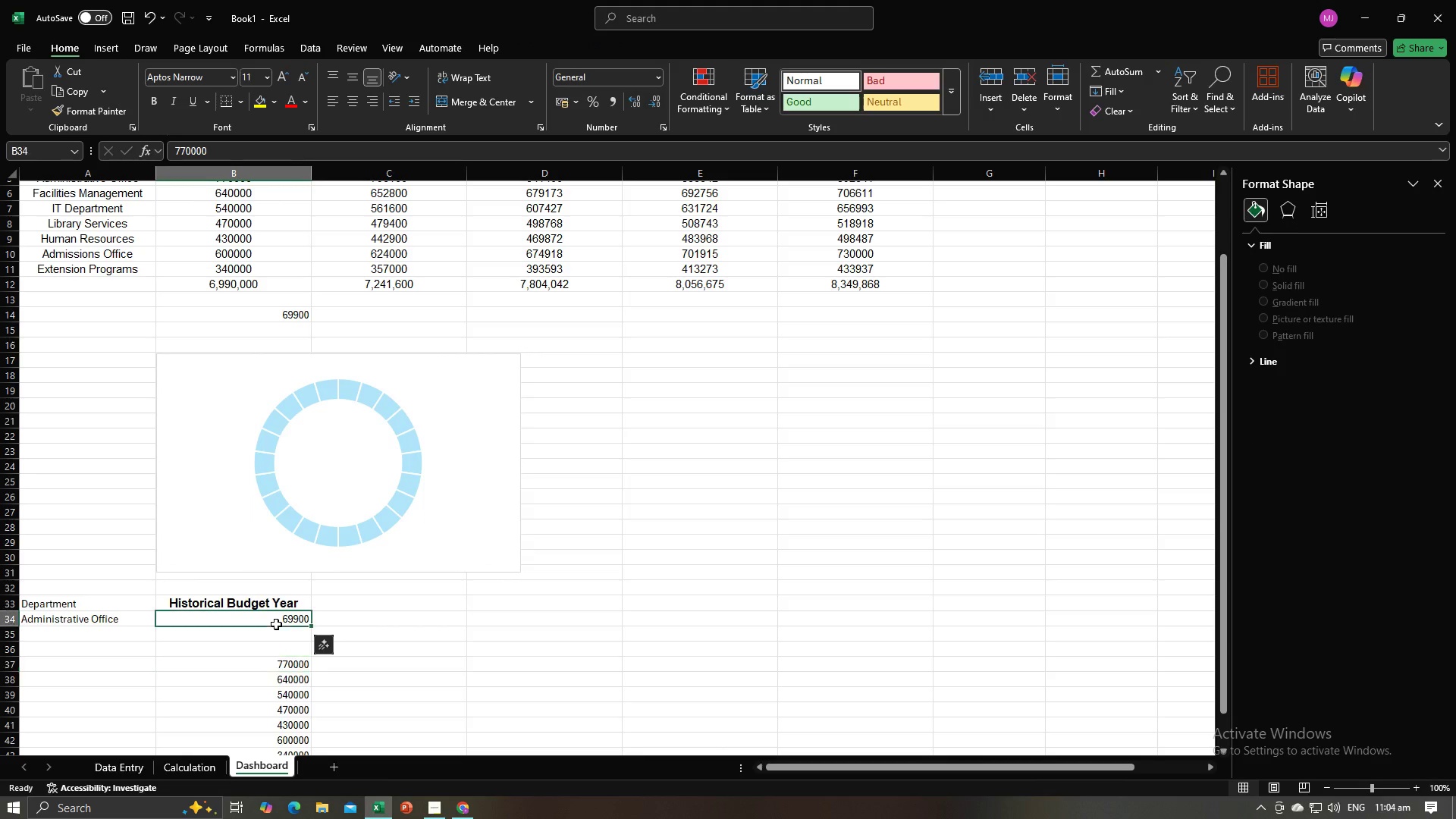 
double_click([248, 513])
 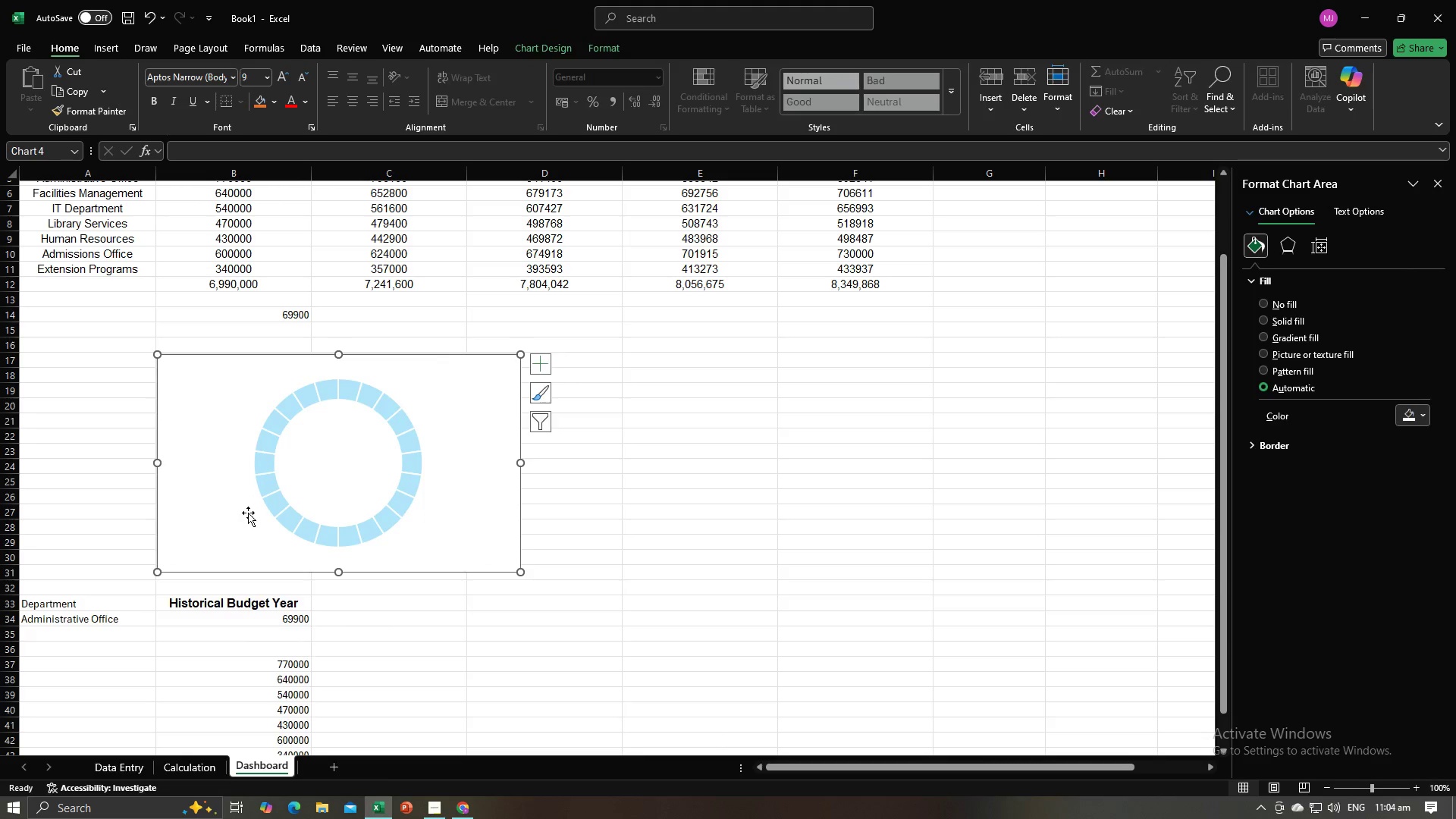 
key(Backspace)
 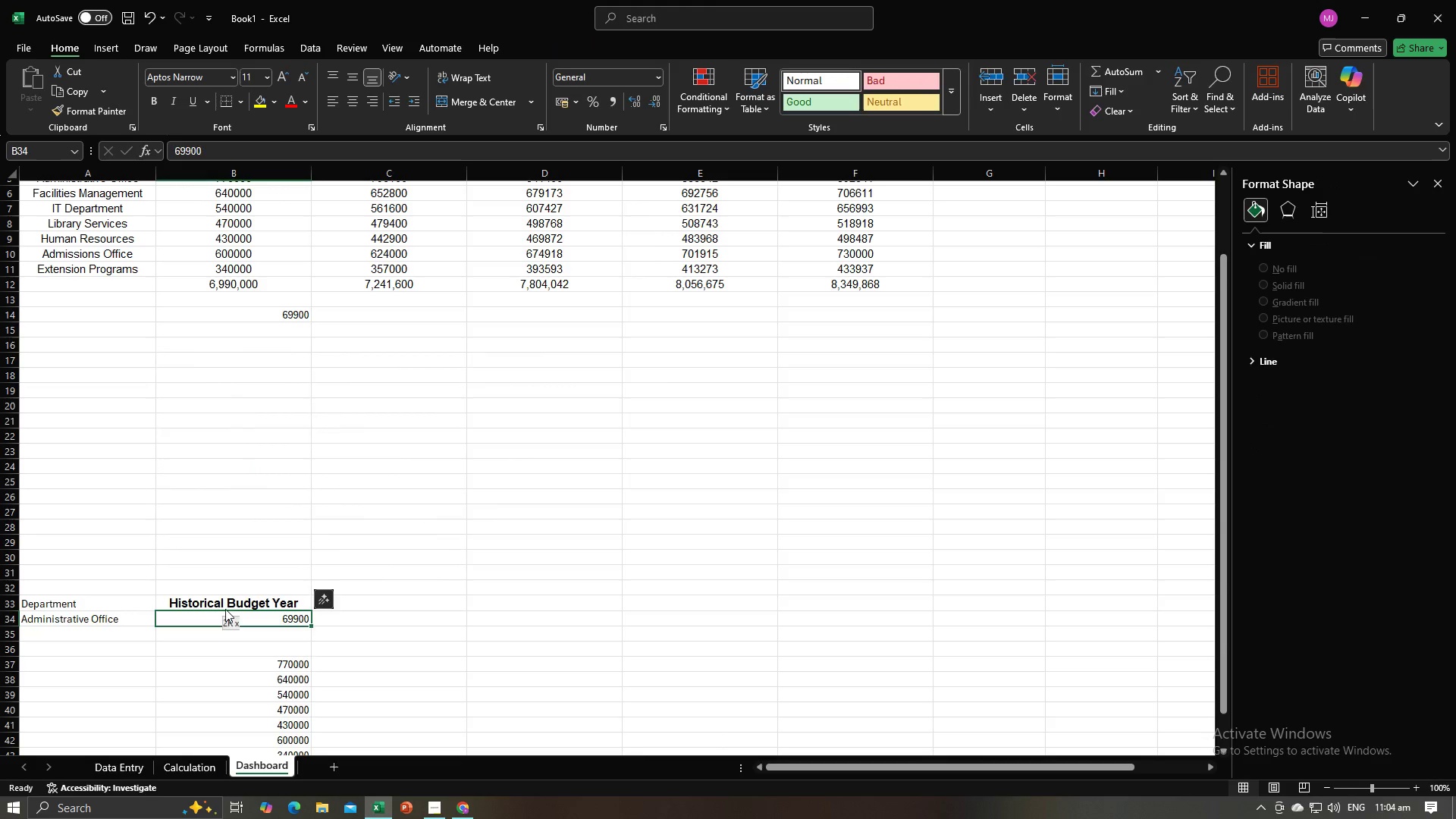 
left_click([225, 609])
 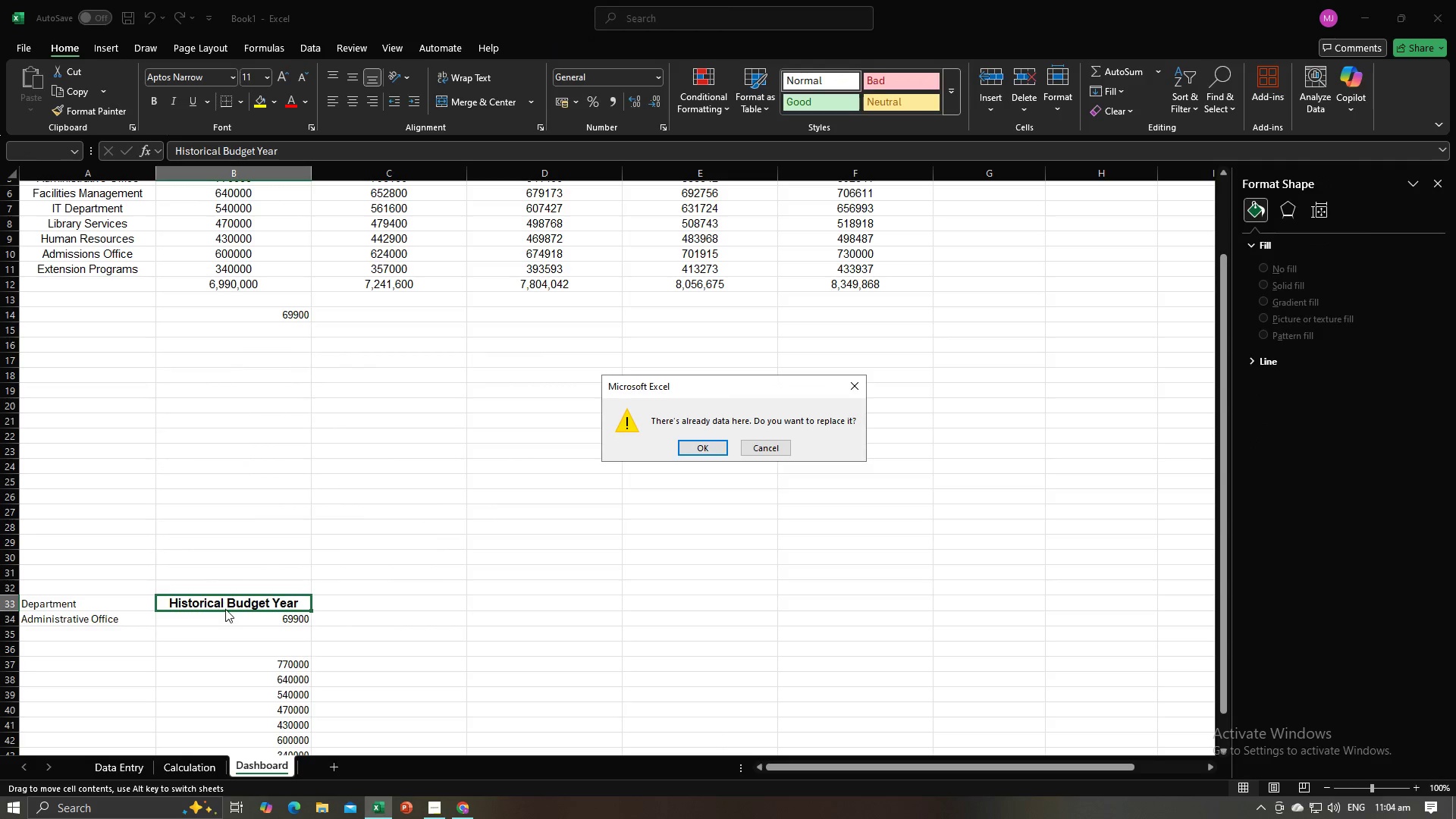 
key(Backspace)
 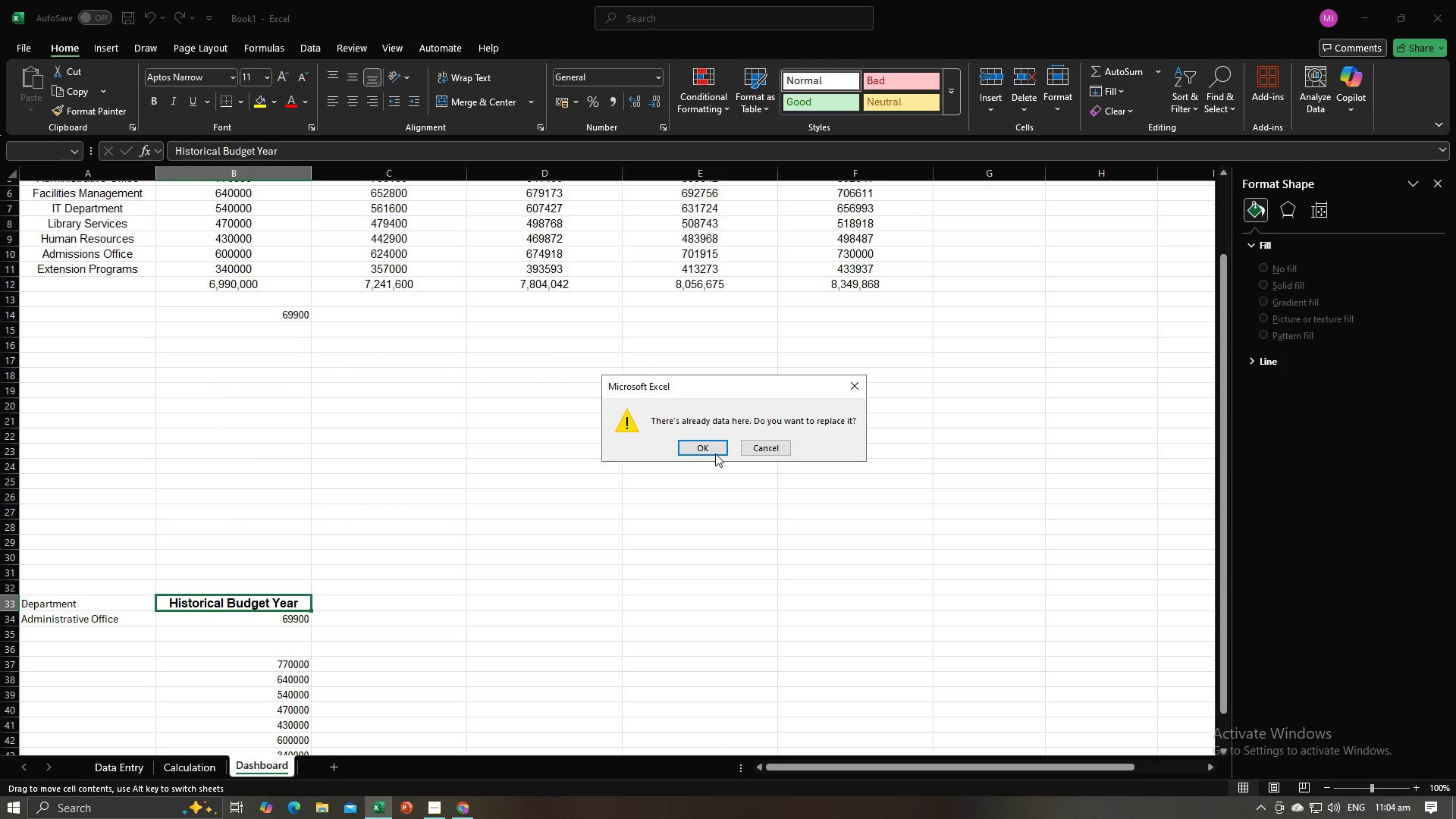 
left_click([720, 443])
 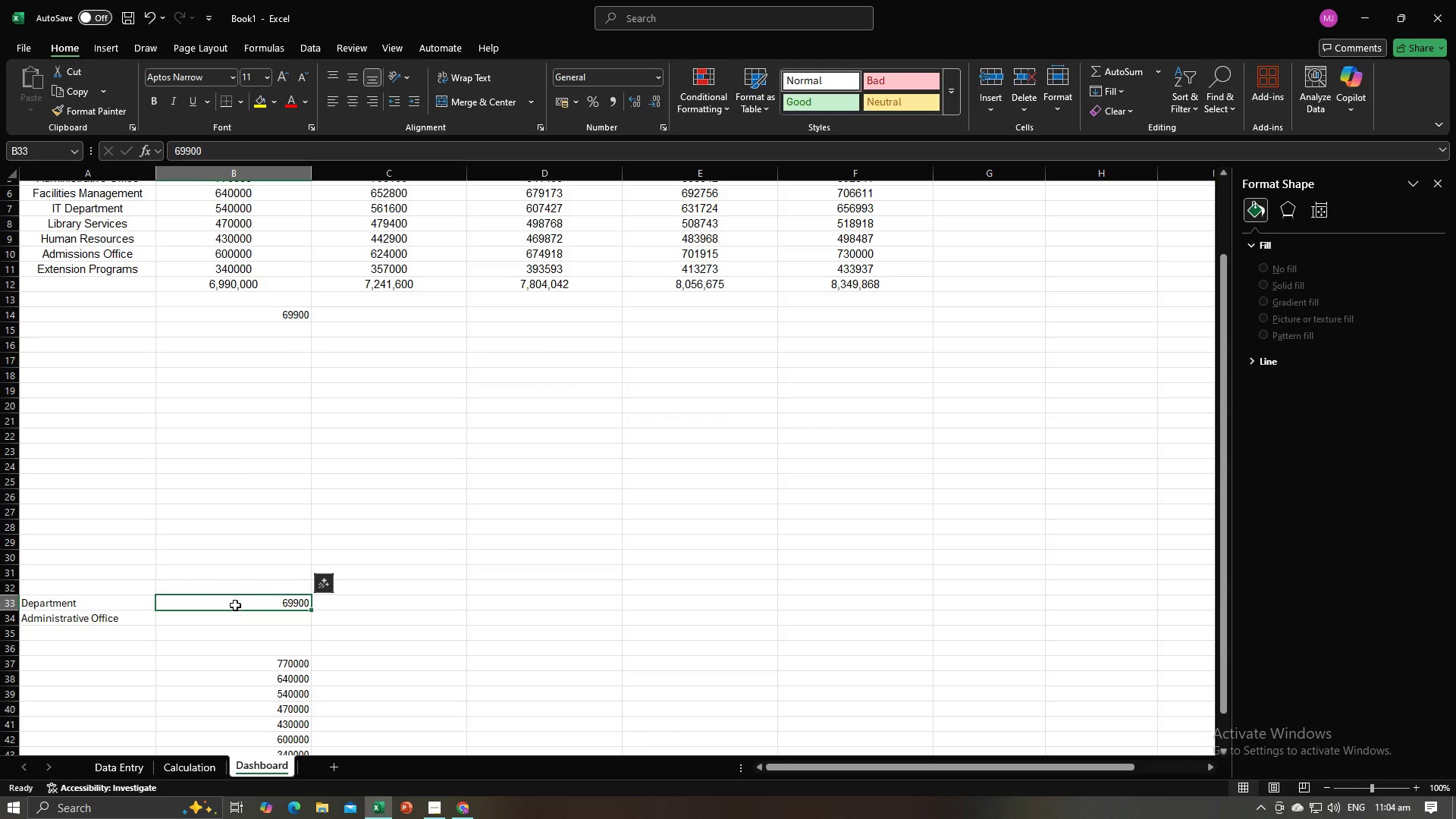 
left_click([235, 605])
 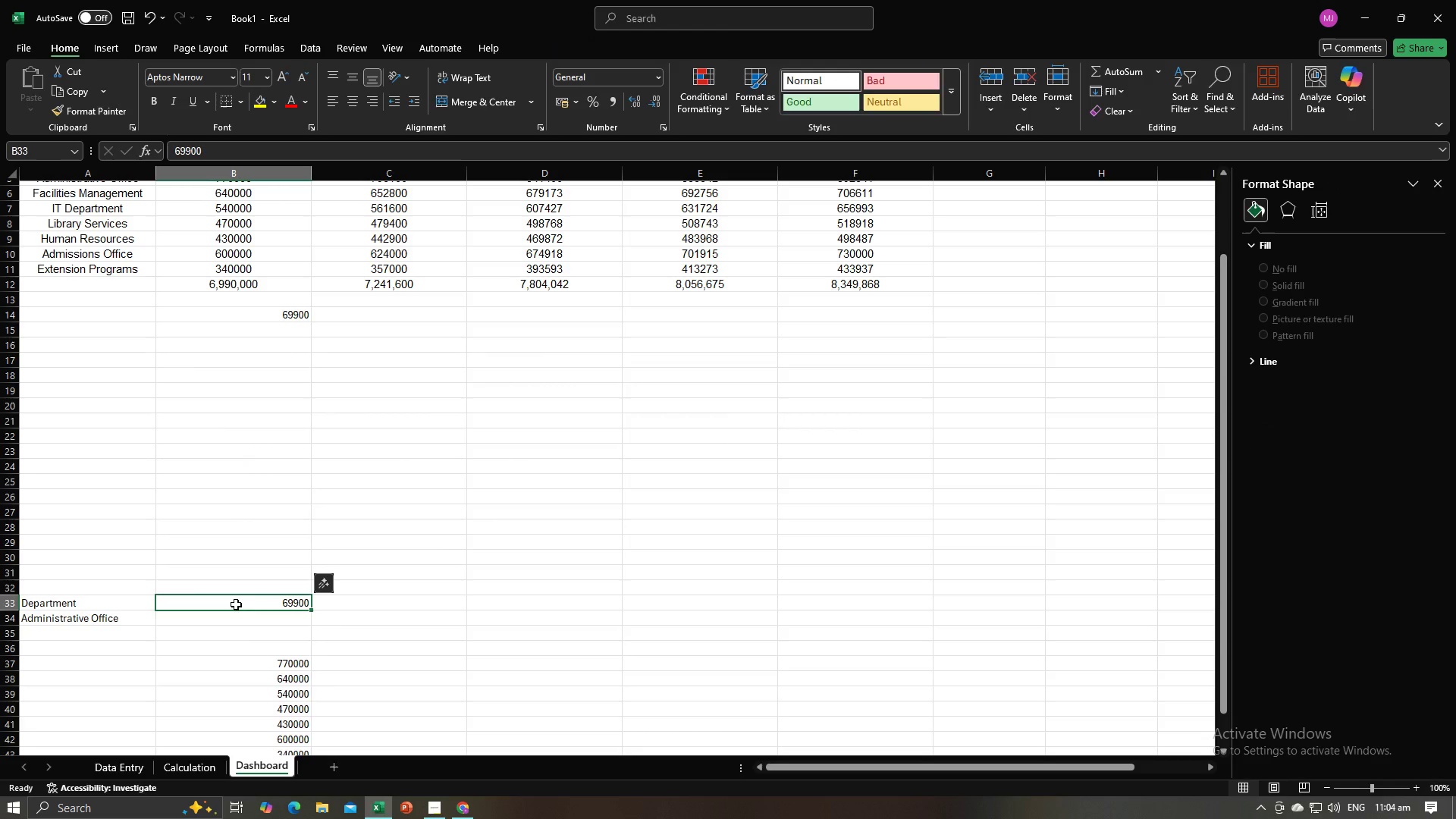 
key(Backspace)
 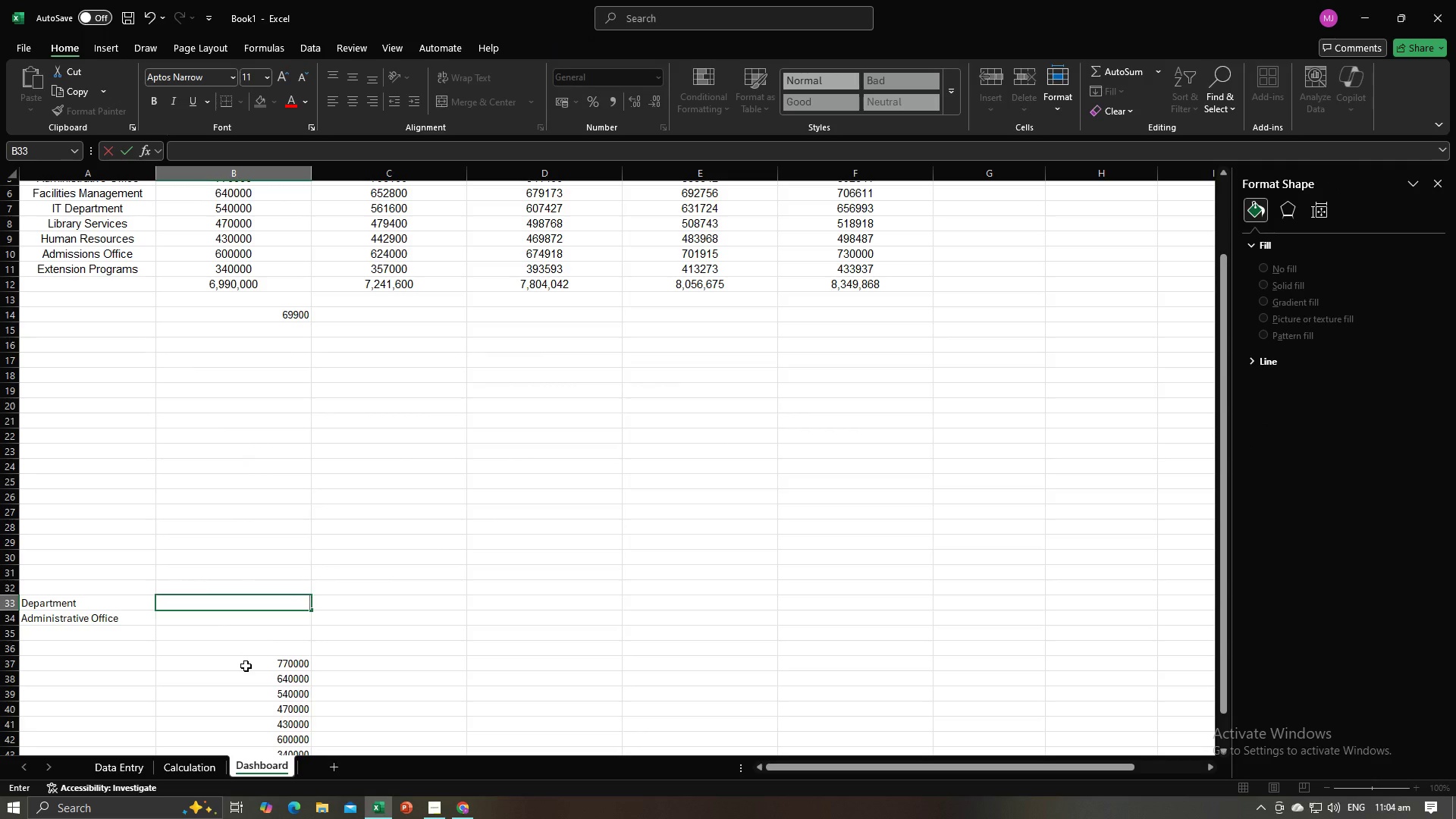 
left_click([246, 666])
 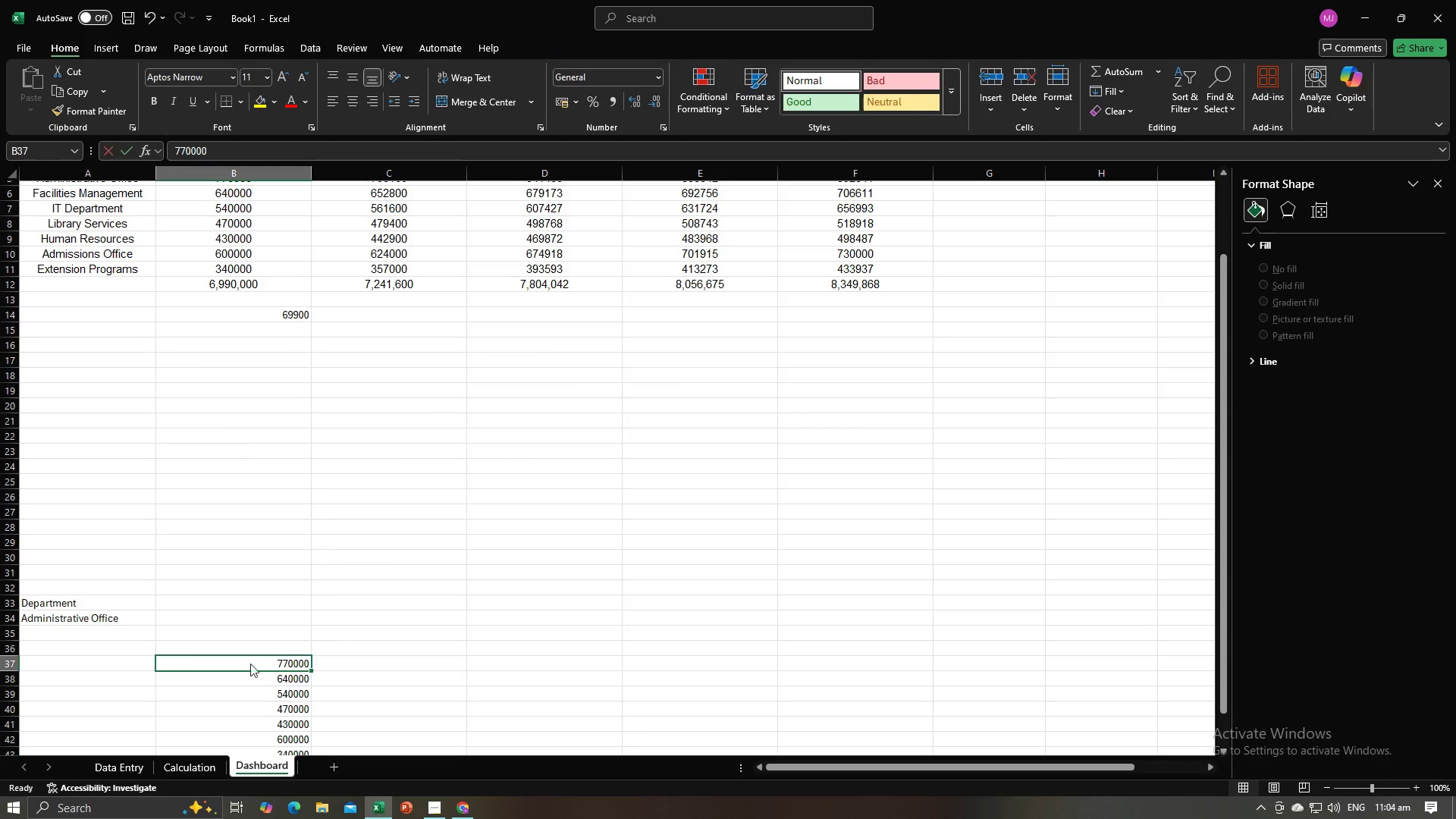 
key(Backspace)
 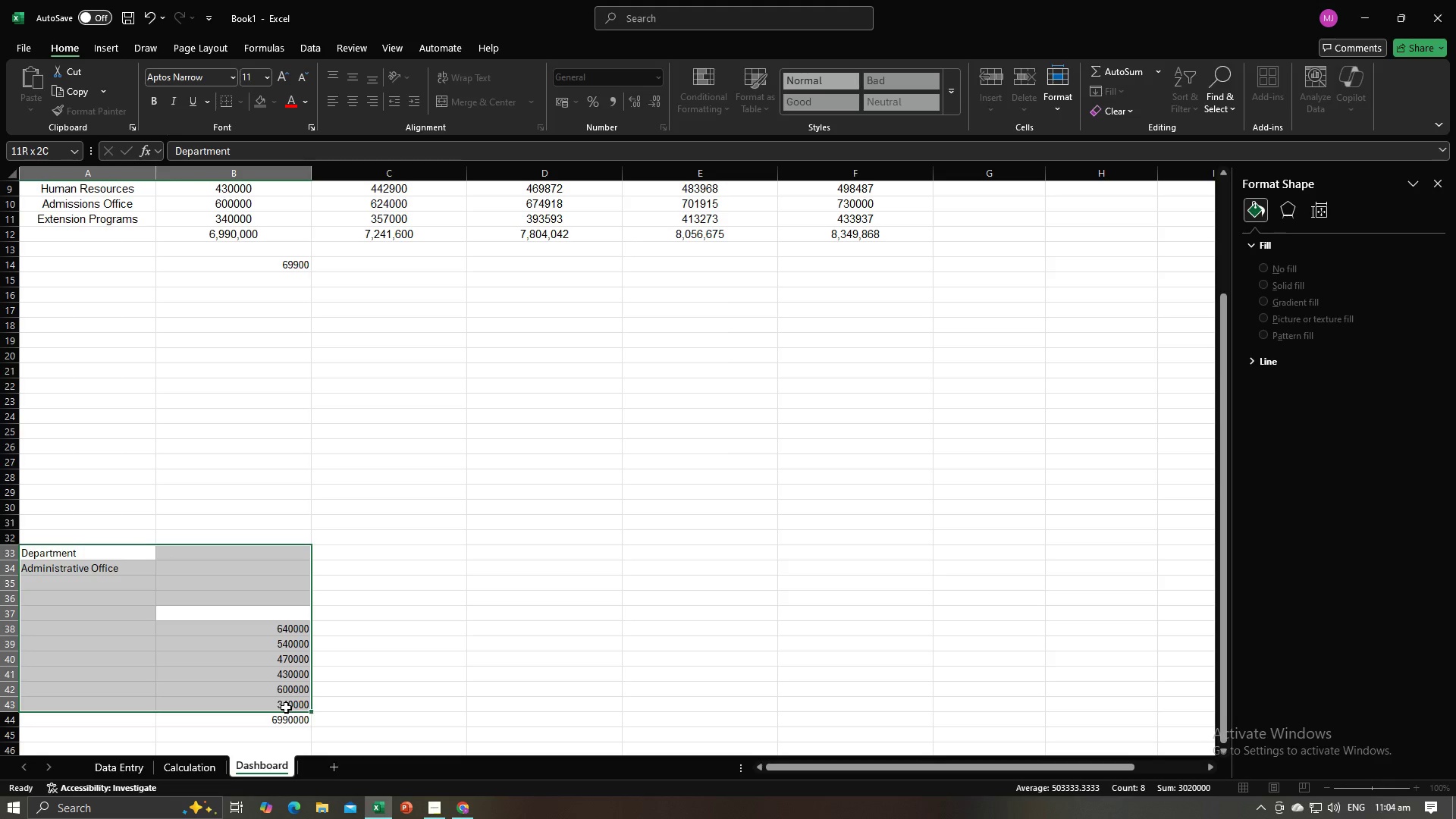 
right_click([275, 695])
 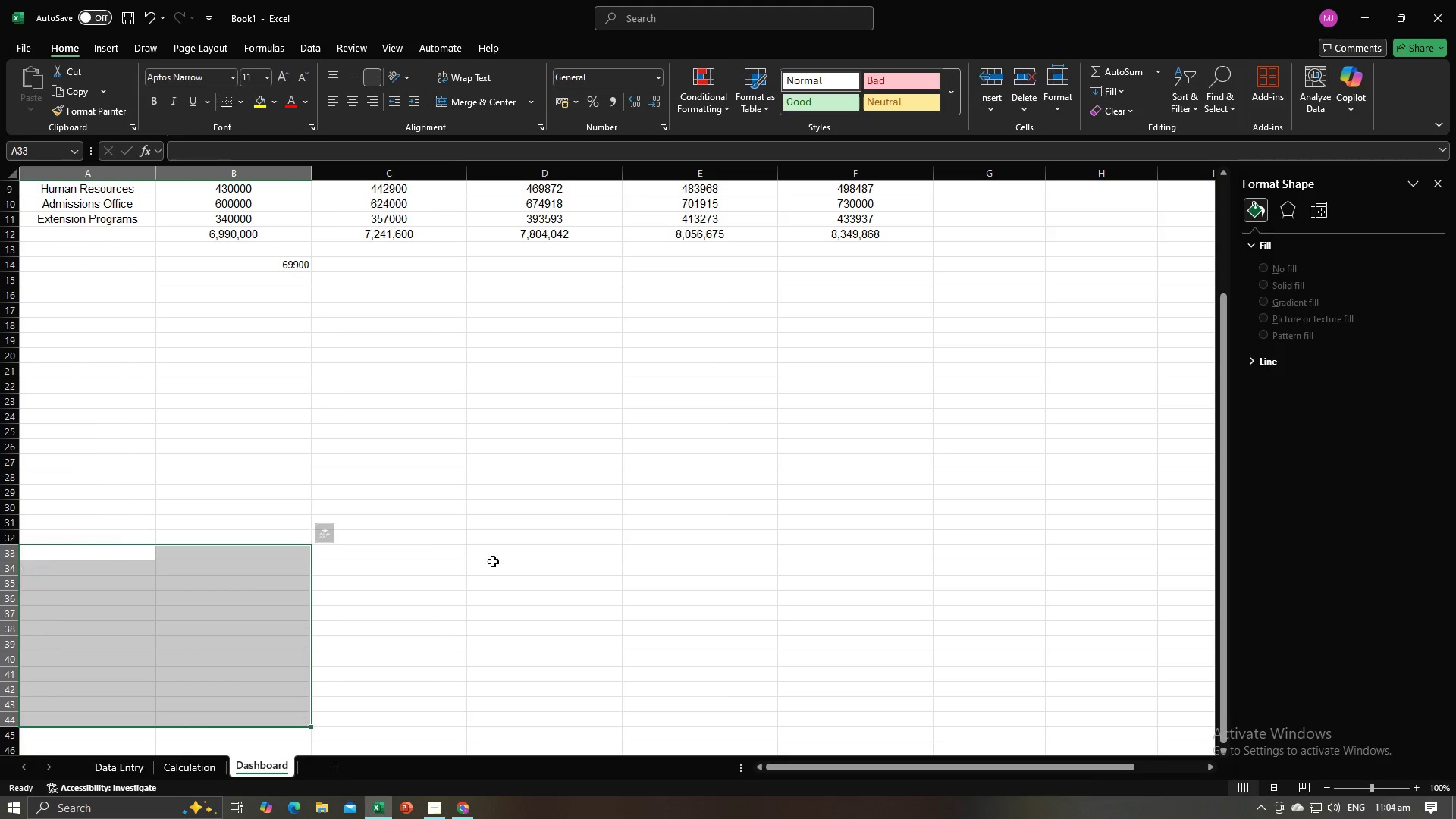 
scroll: coordinate [491, 557], scroll_direction: up, amount: 4.0
 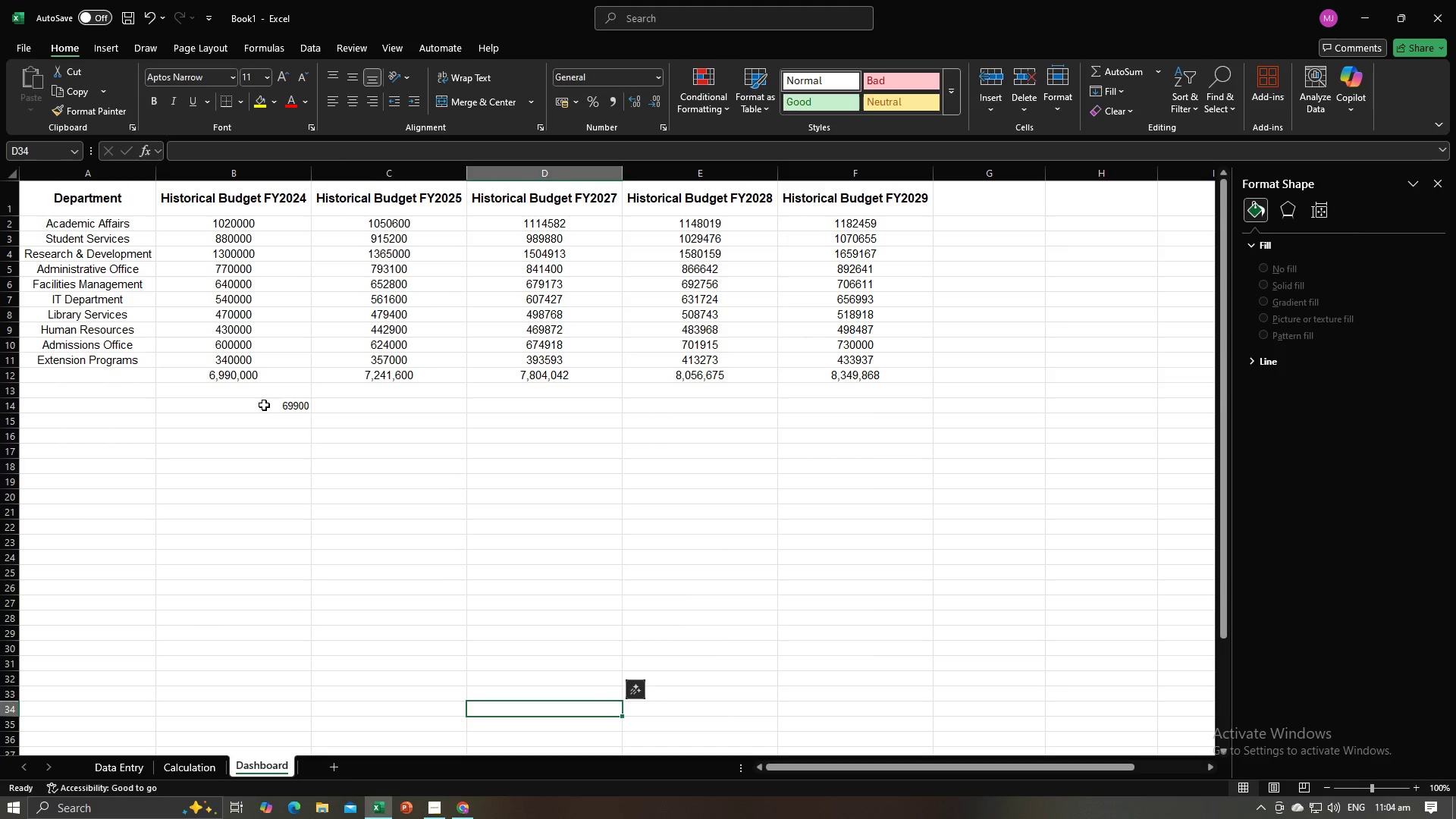 
left_click([264, 405])
 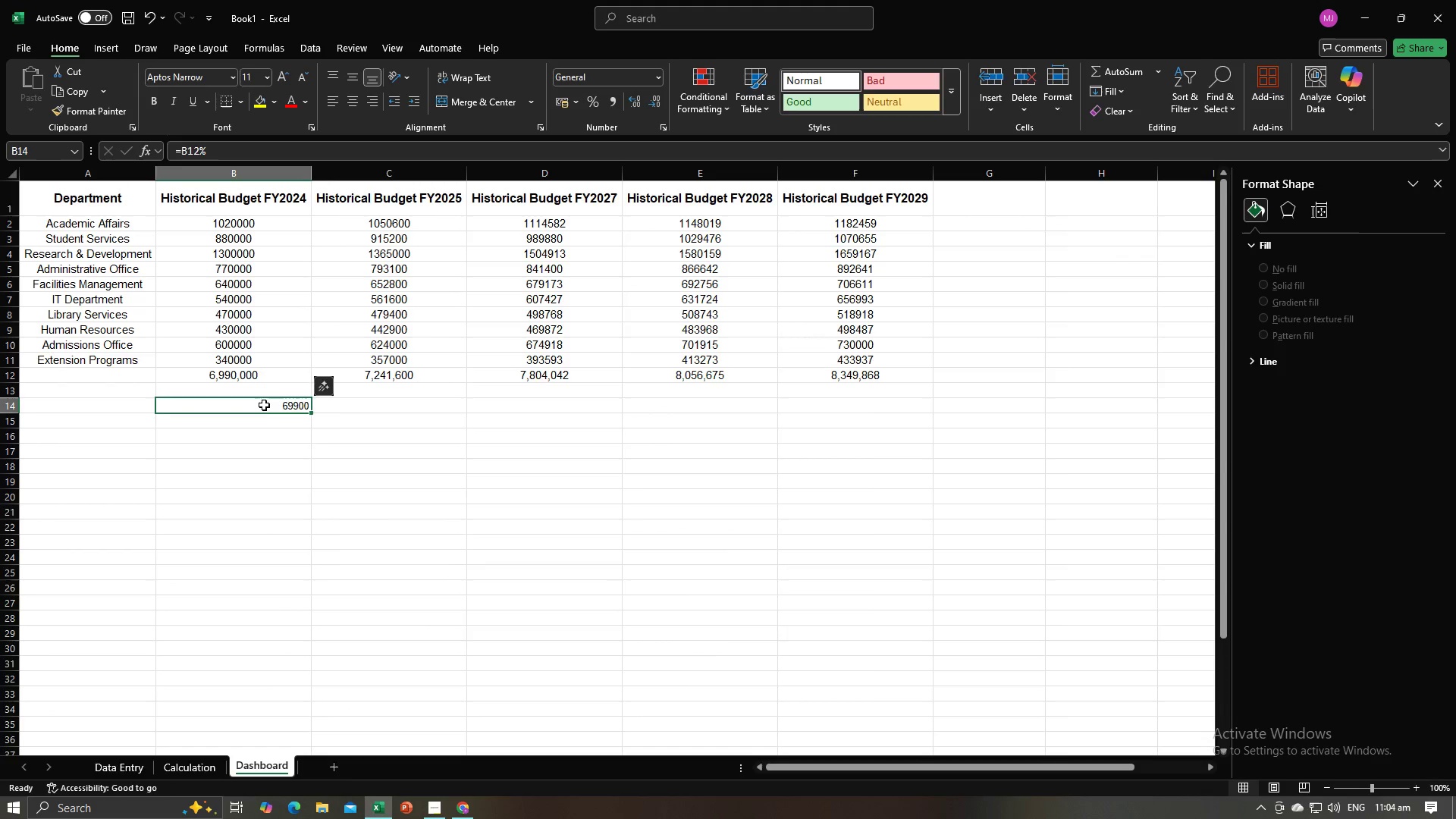 
key(Backspace)
 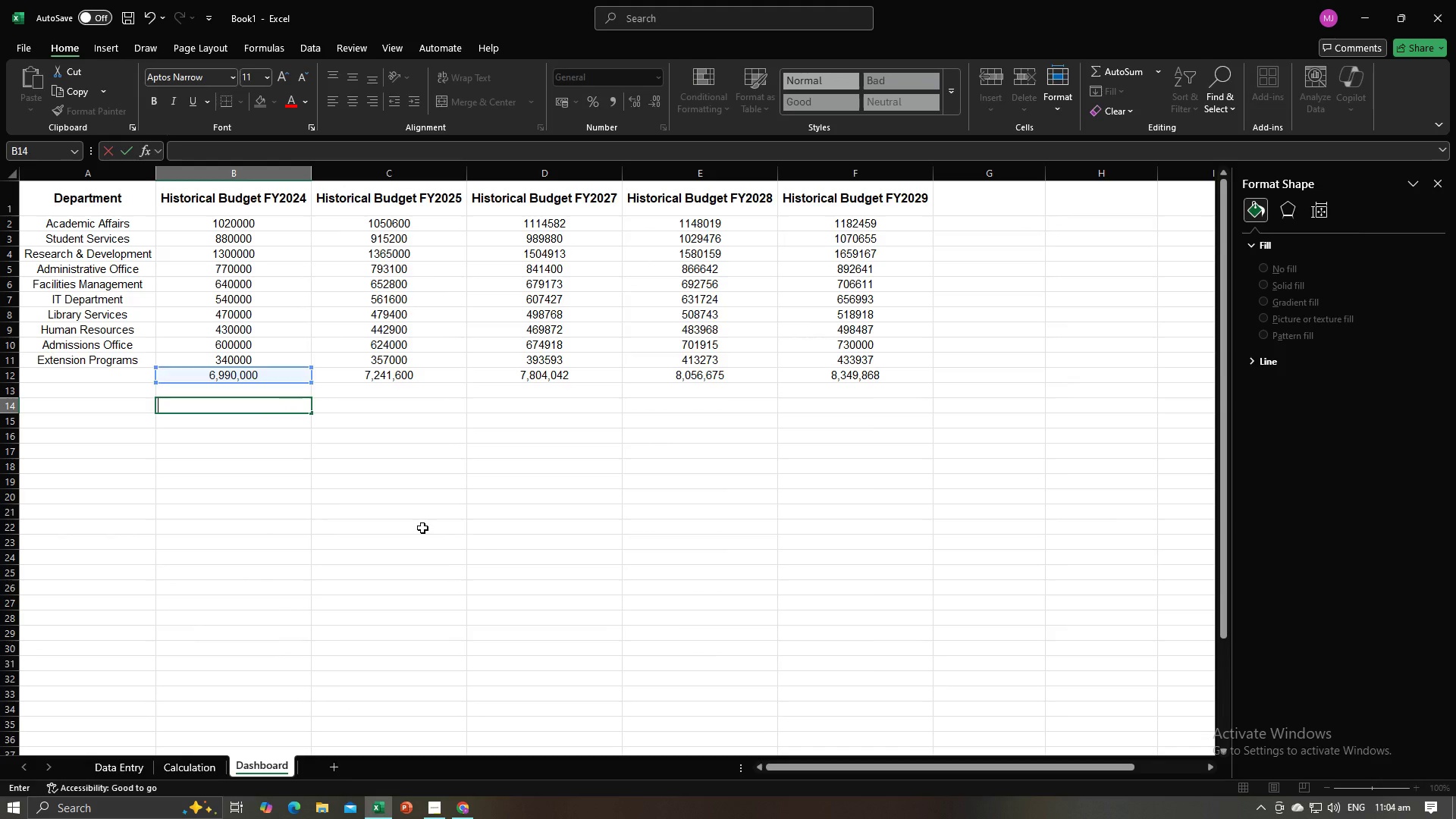 
left_click([422, 528])
 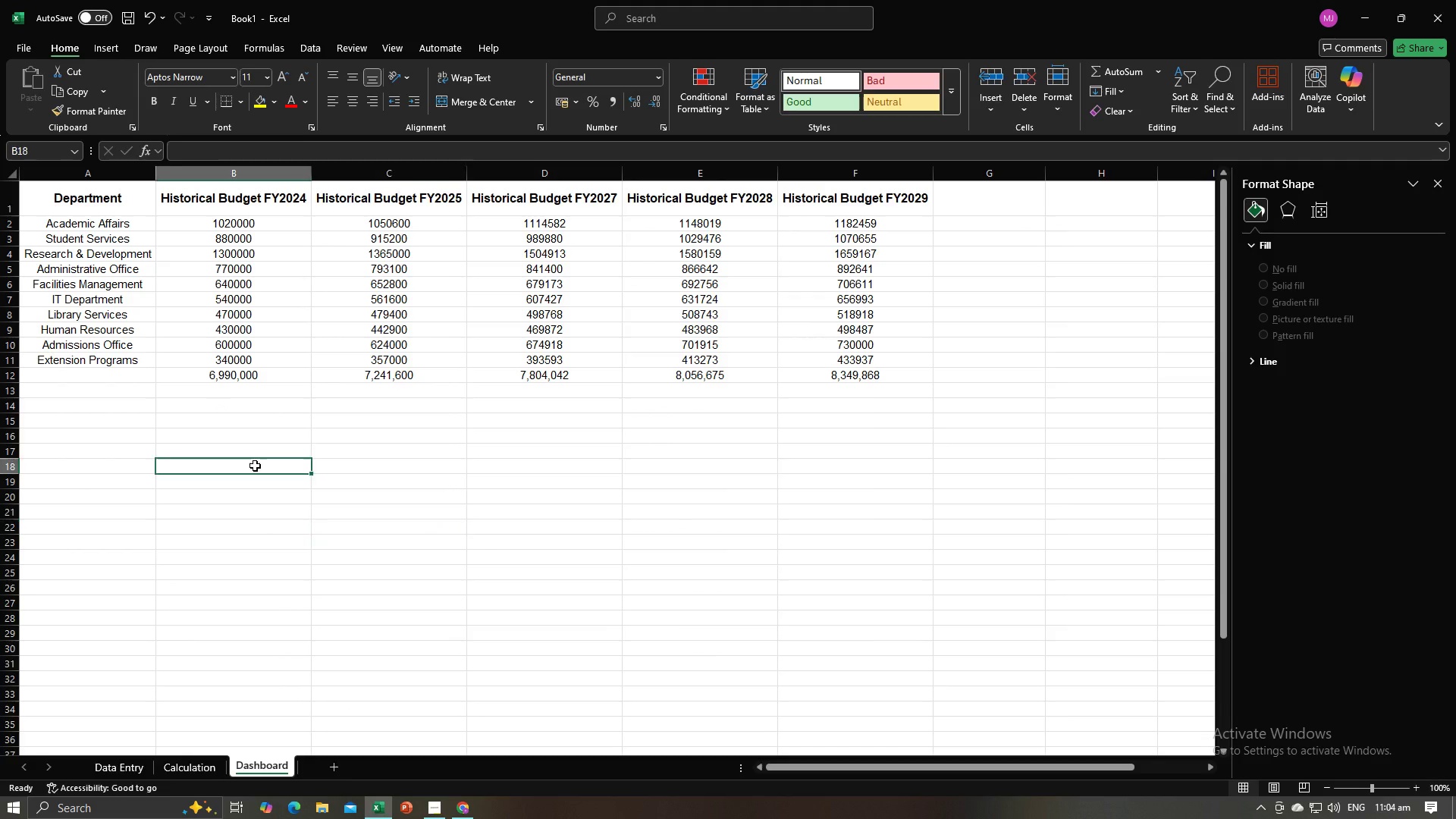 
left_click([255, 466])
 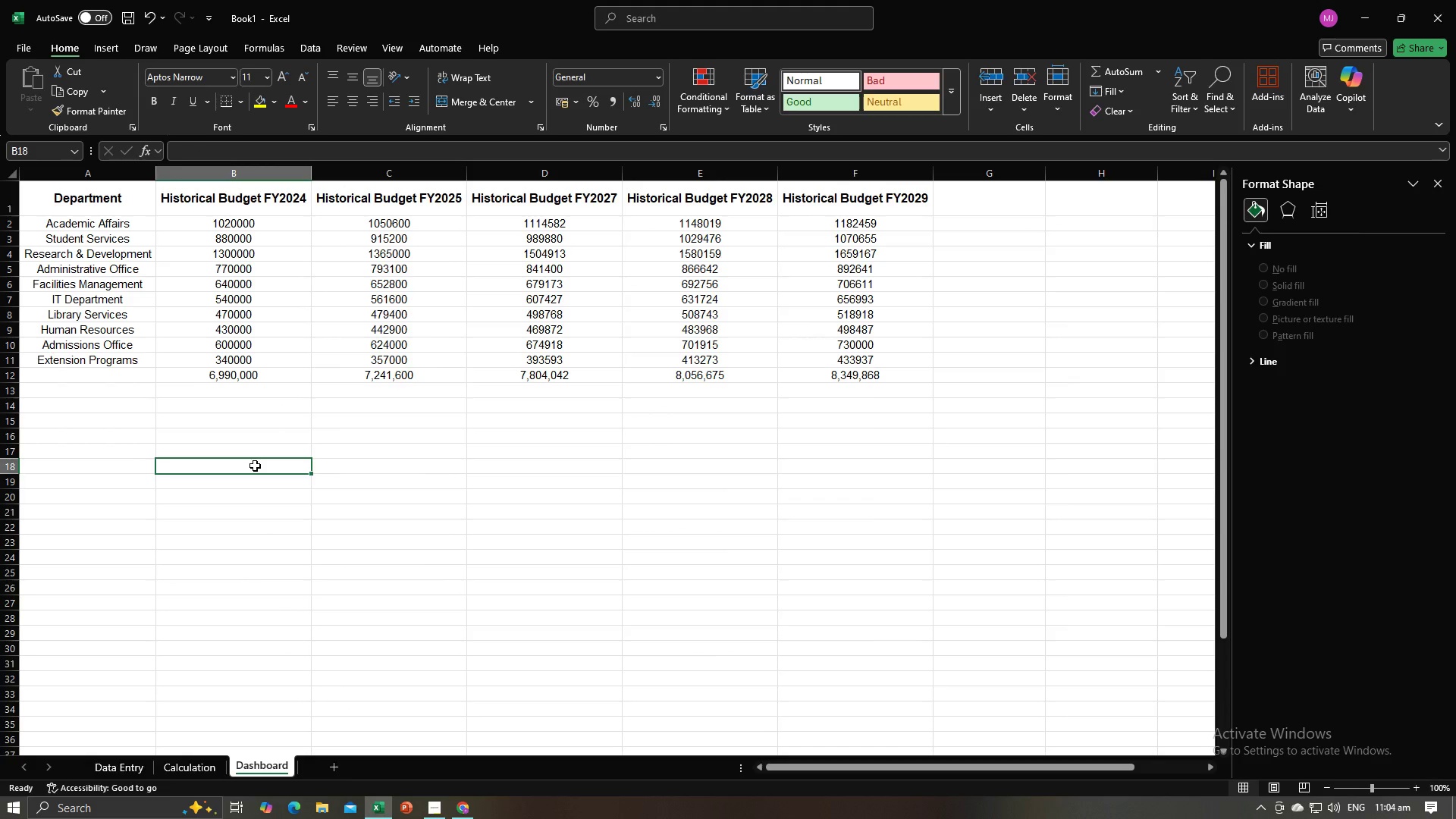 
wait(8.8)
 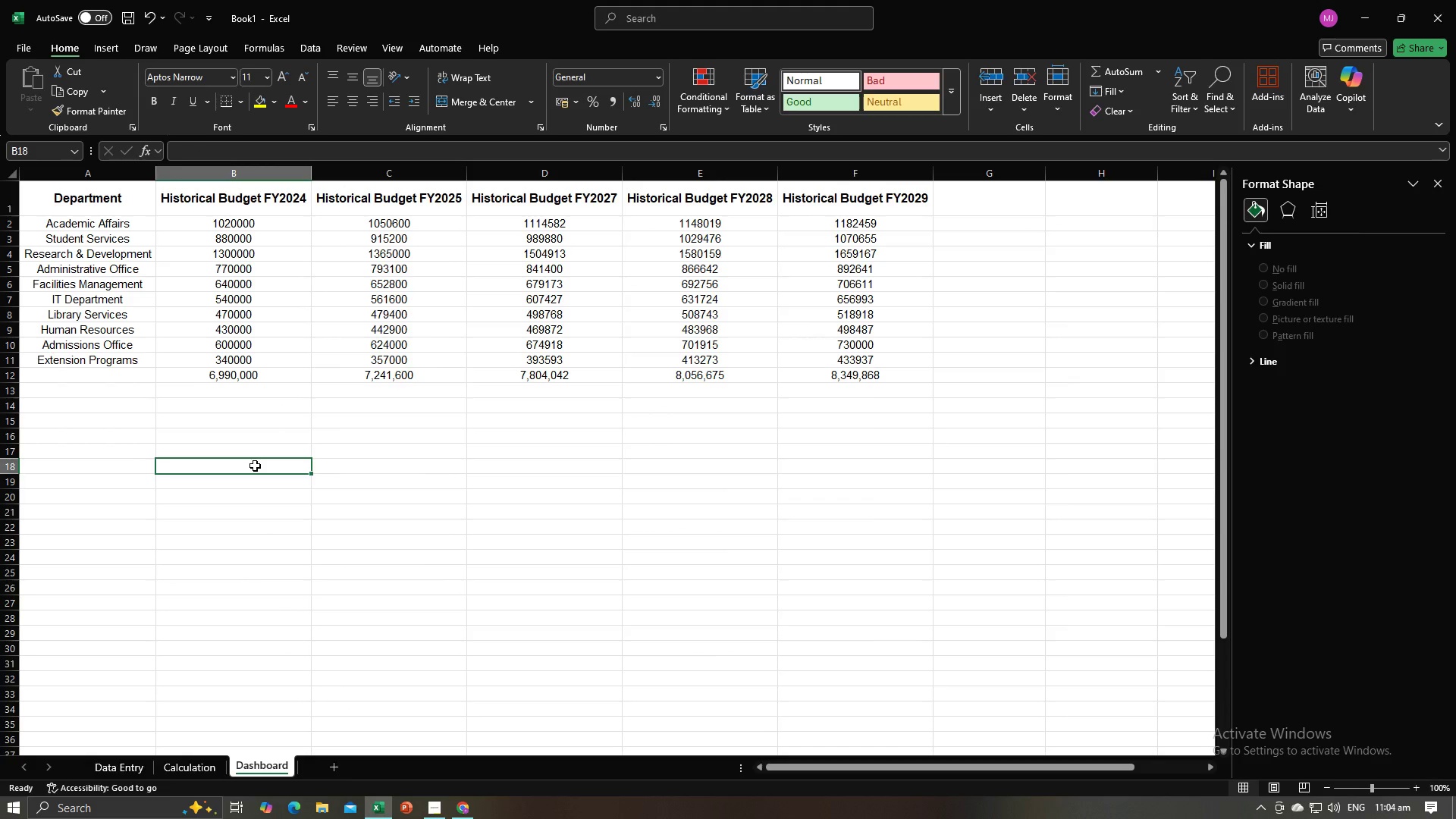 
left_click([399, 524])
 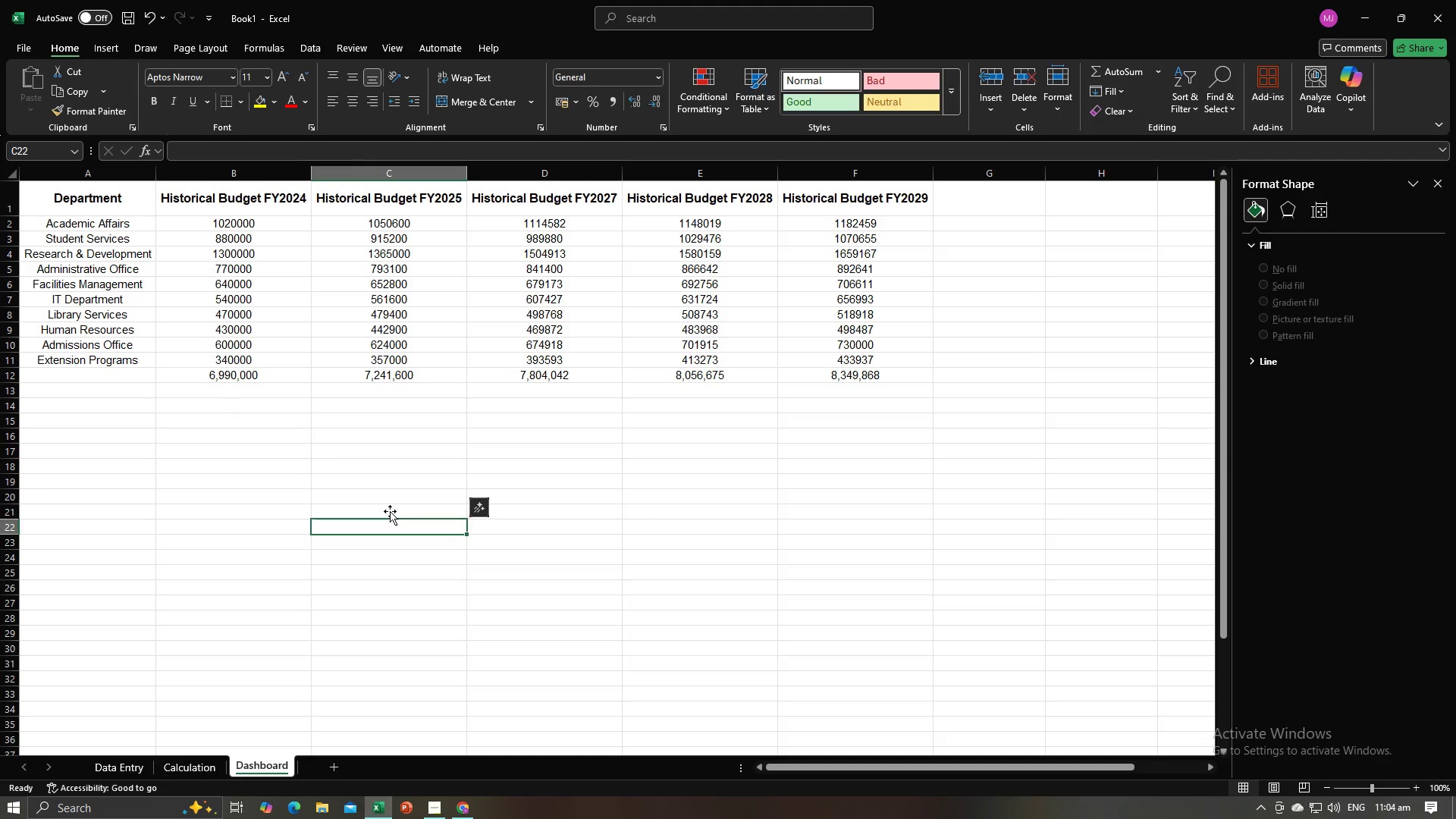 
scroll: coordinate [400, 524], scroll_direction: up, amount: 3.0
 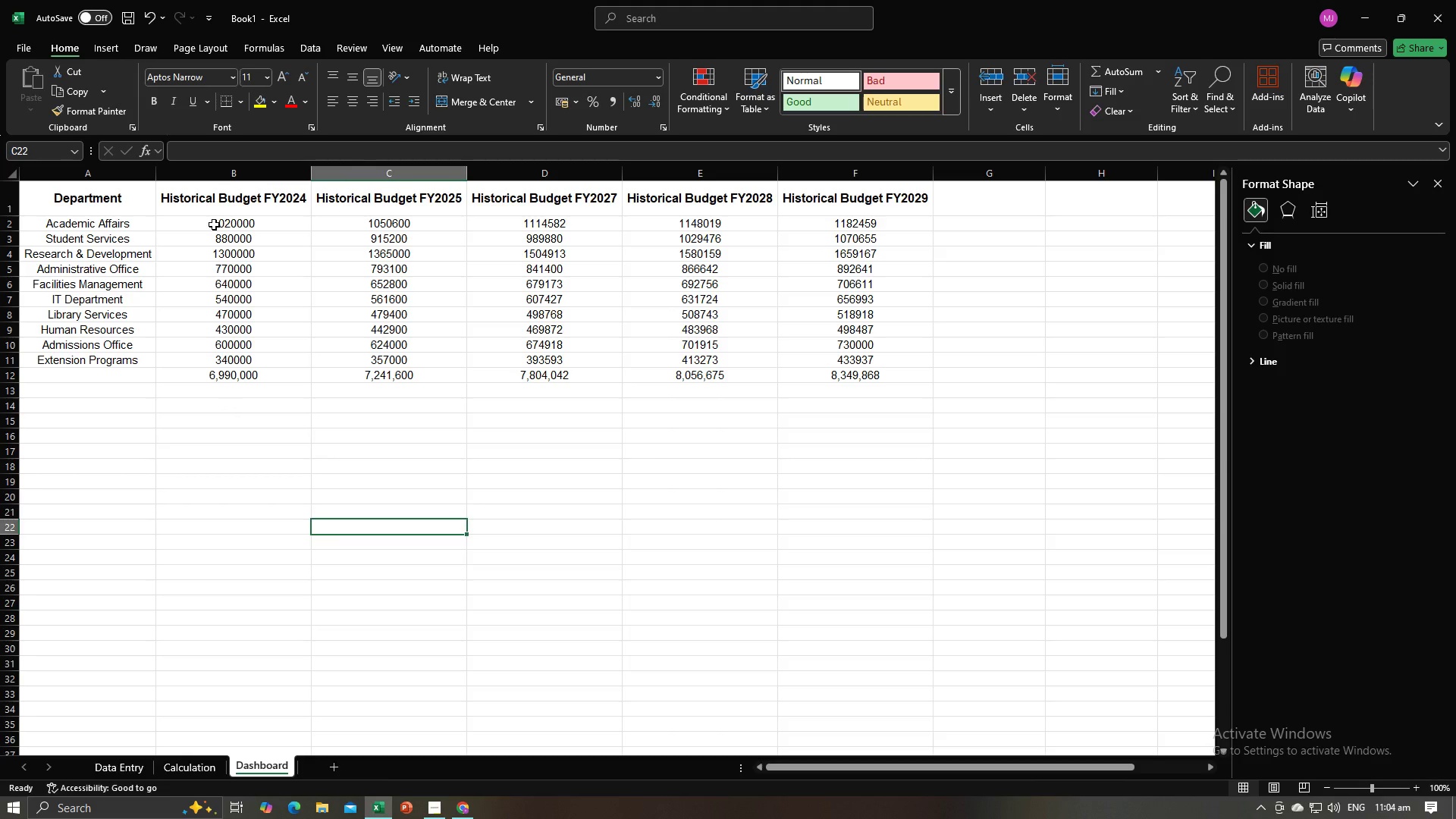 
key(Alt+AltLeft)
 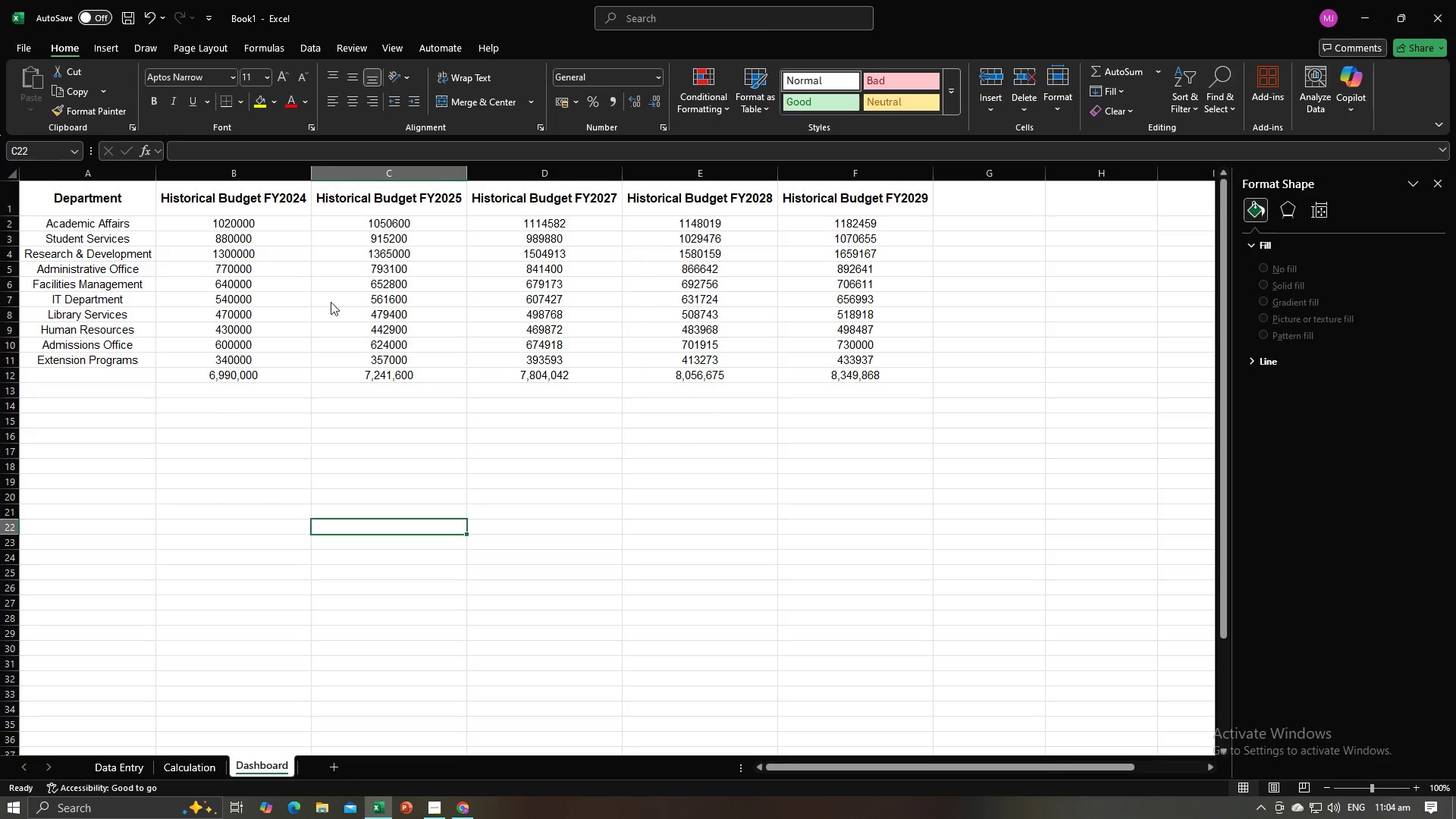 
key(Alt+Tab)
 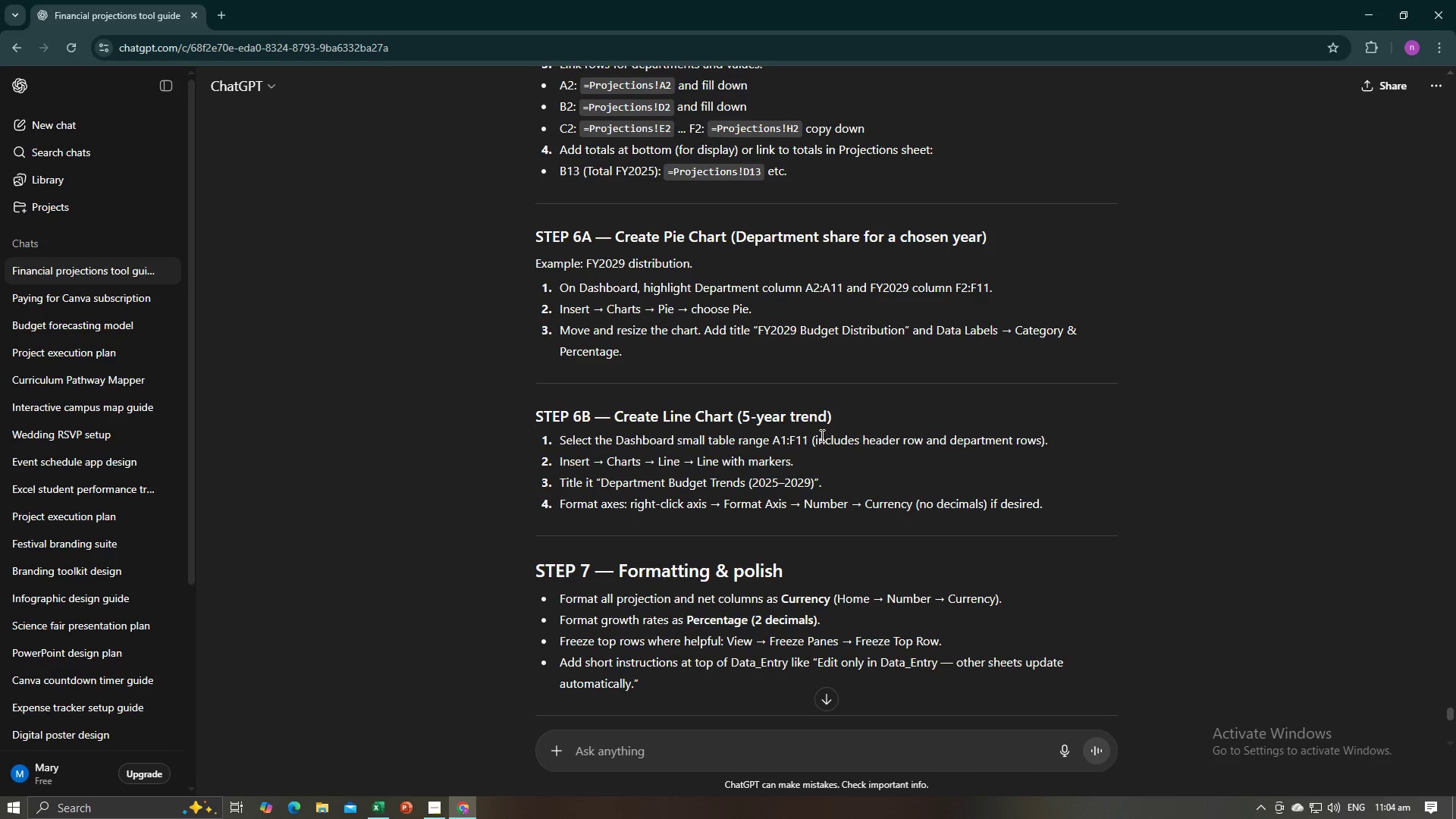 
key(Alt+AltLeft)
 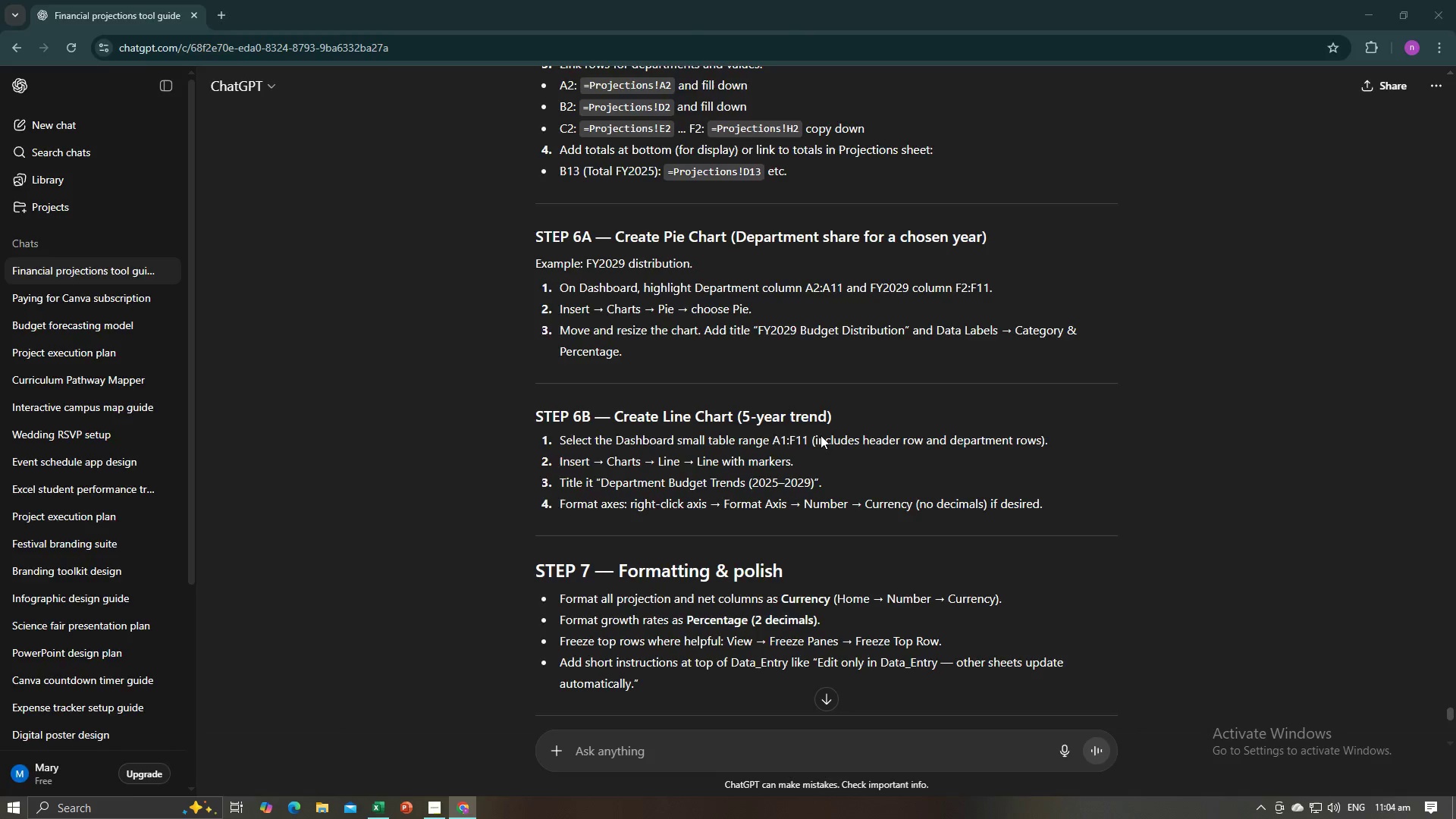 
key(Alt+Tab)
 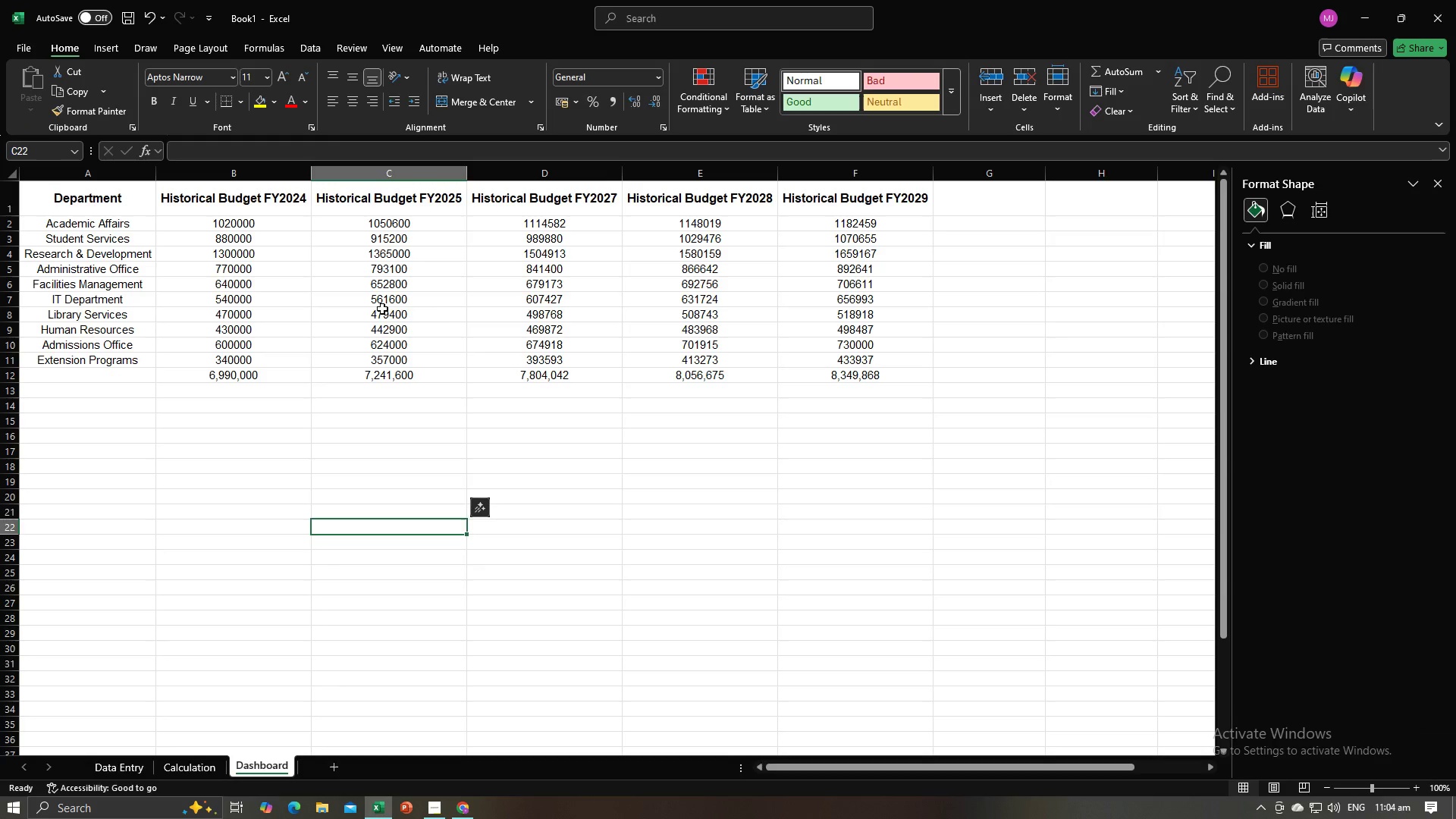 
key(Alt+AltLeft)
 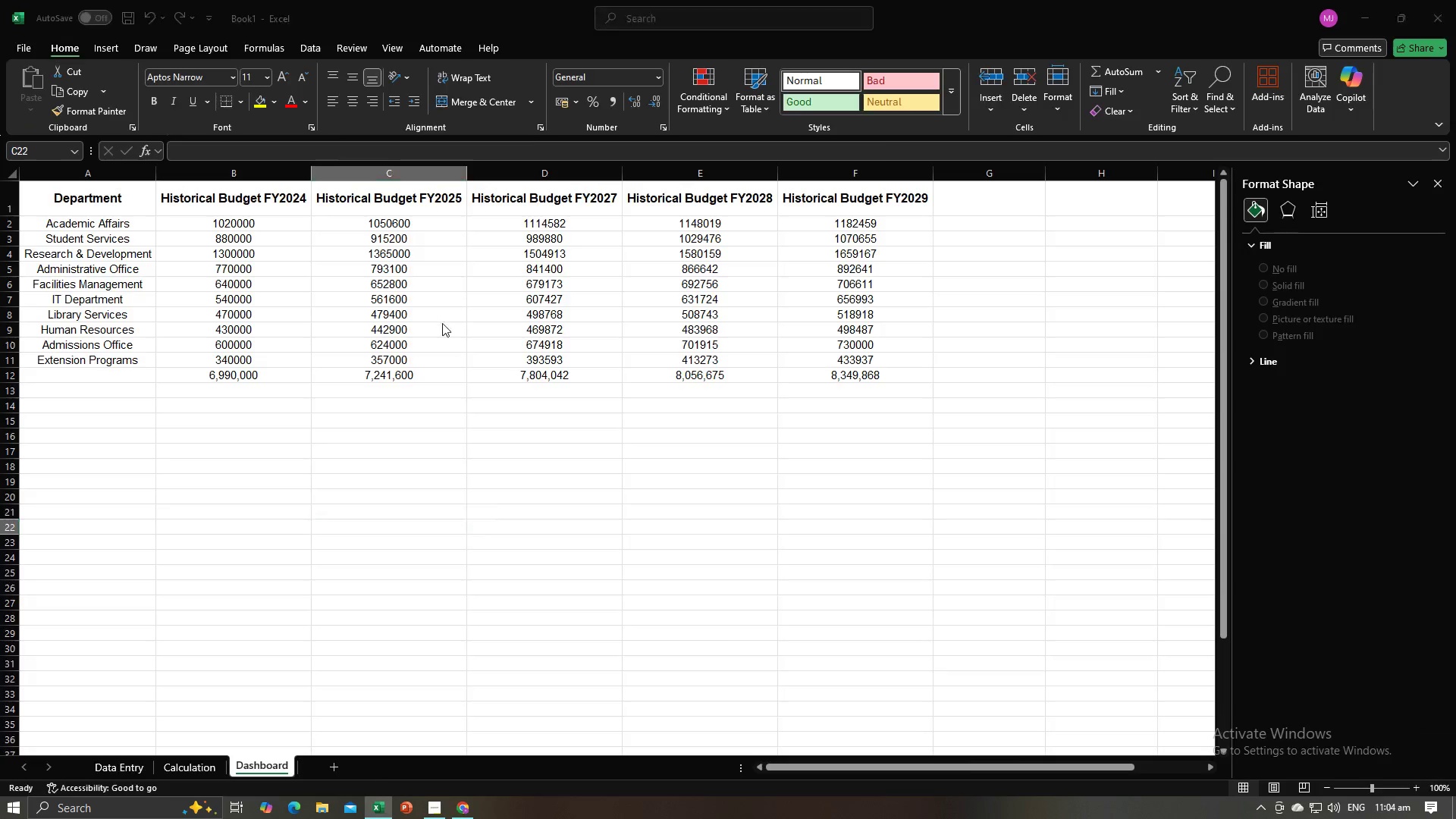 
key(Alt+Tab)
 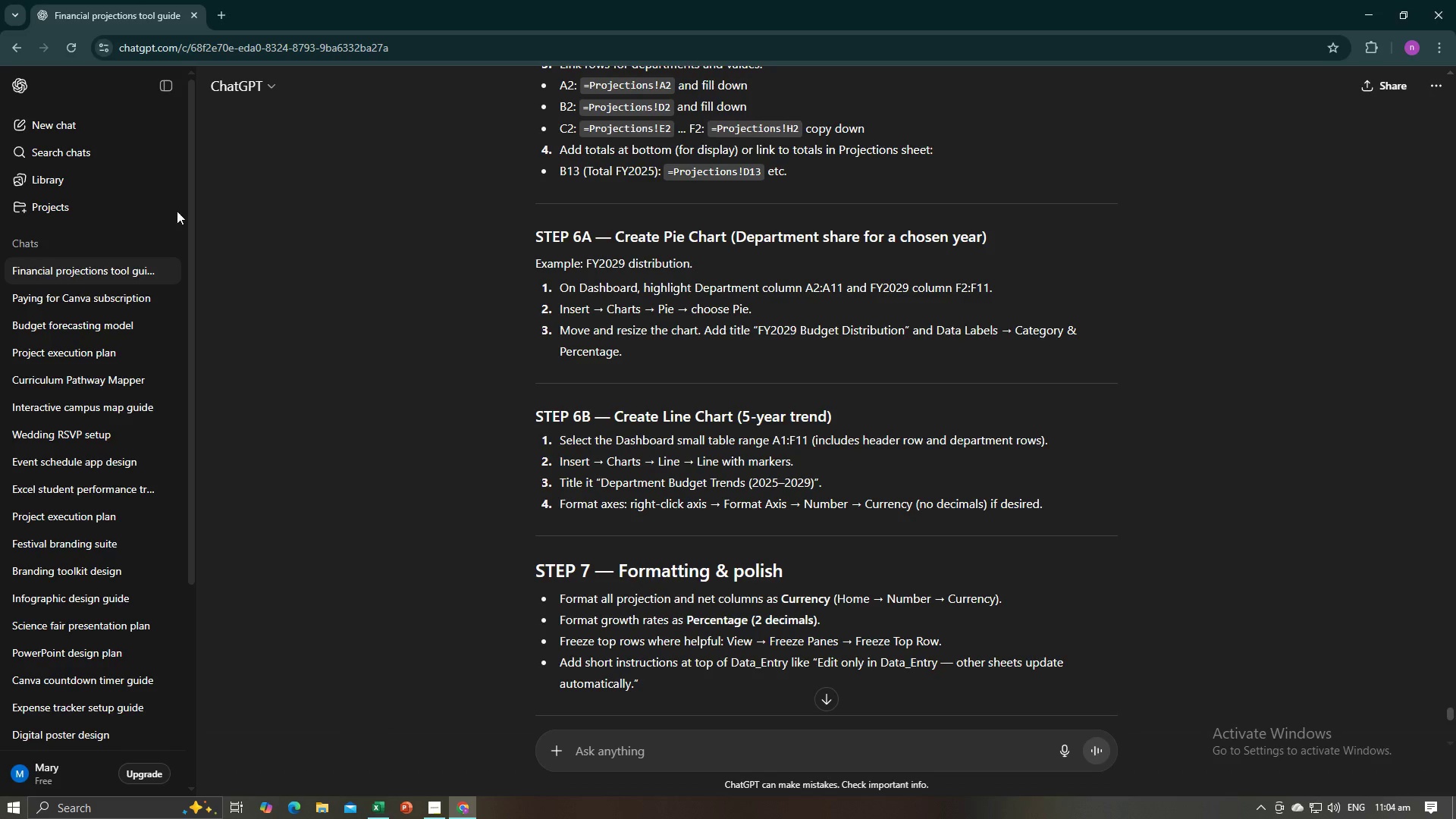 
key(Alt+AltLeft)
 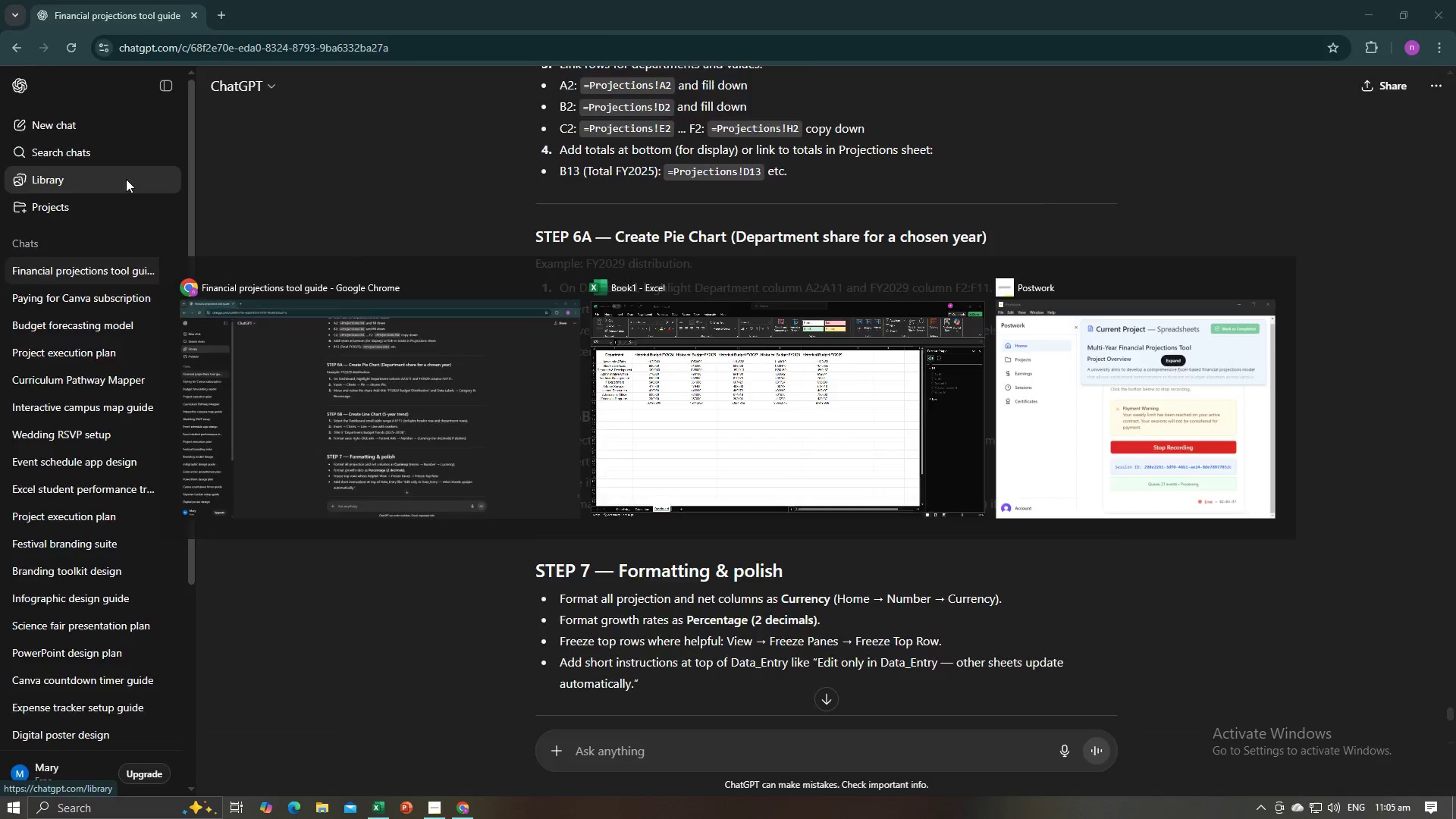 
key(Alt+Tab)
 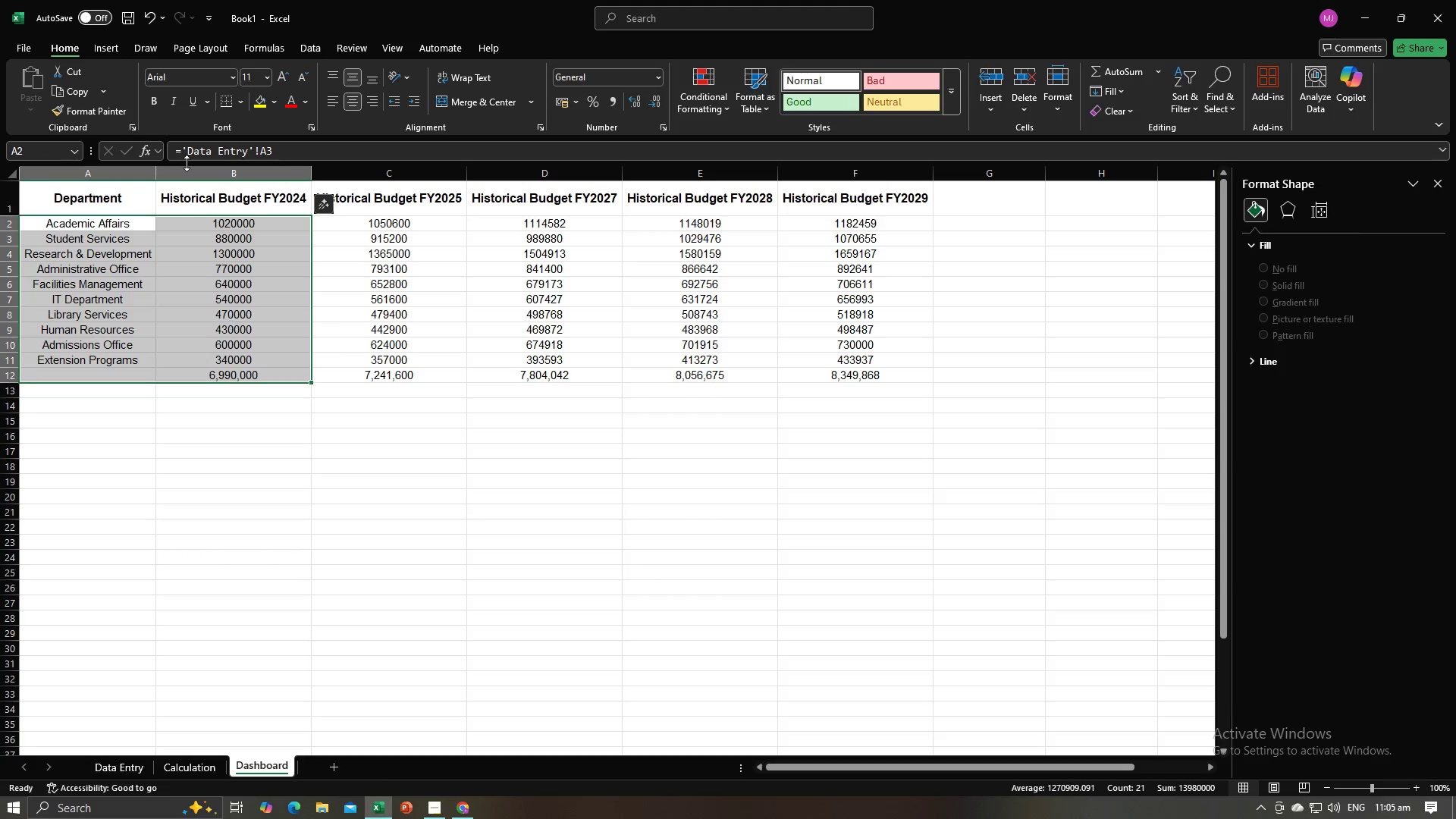 
left_click([109, 55])
 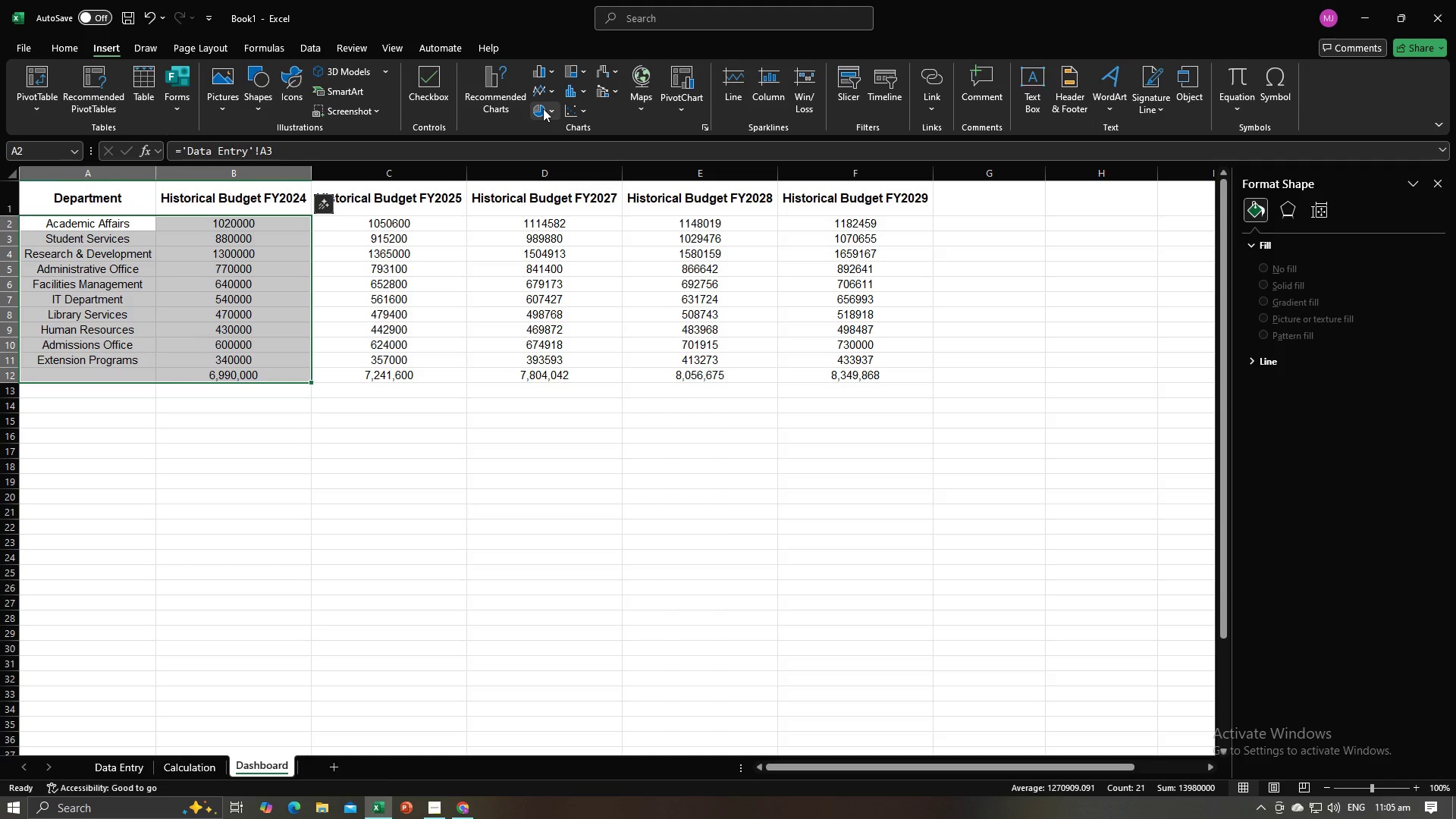 
left_click([547, 109])
 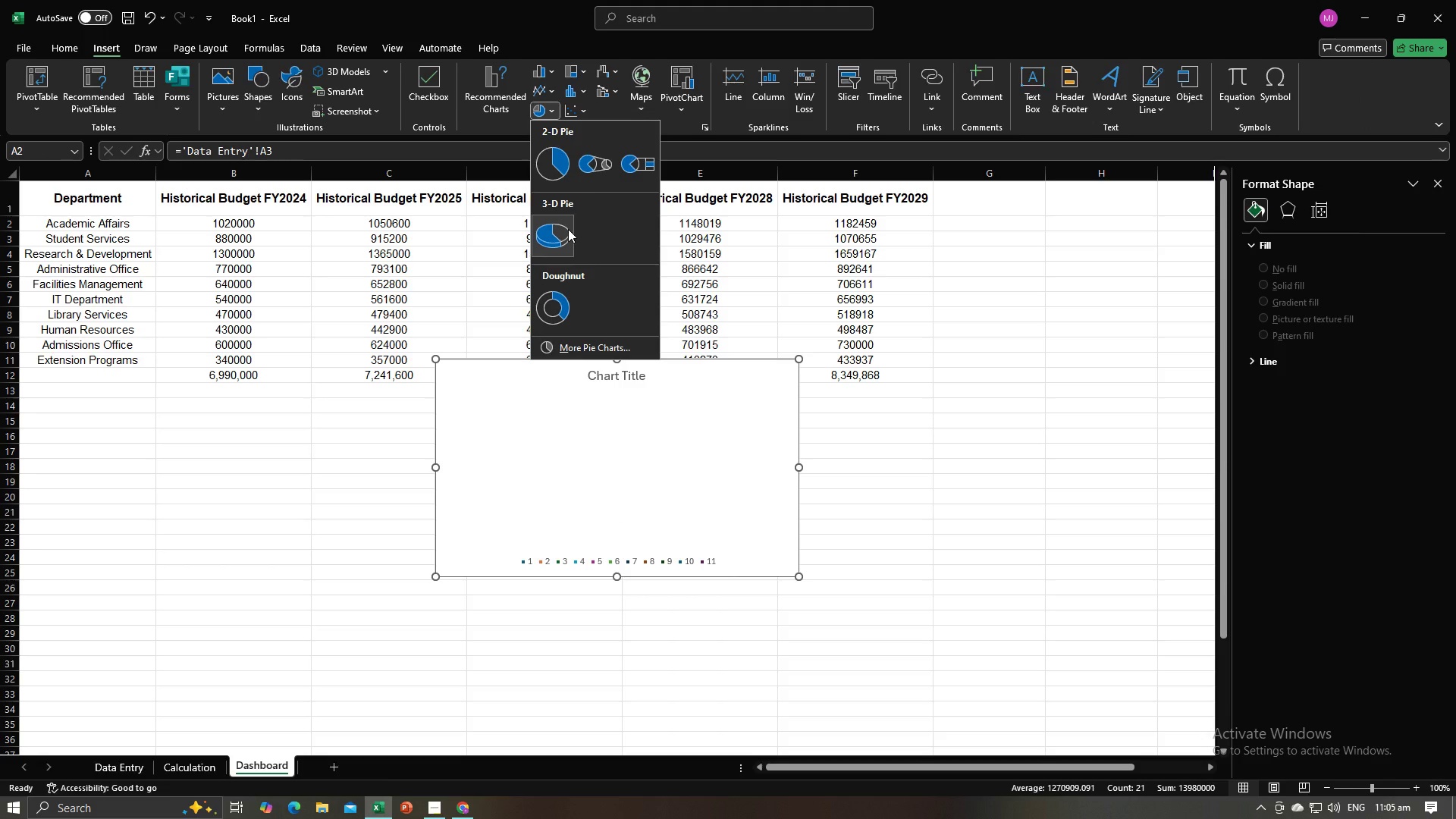 
left_click([568, 229])
 